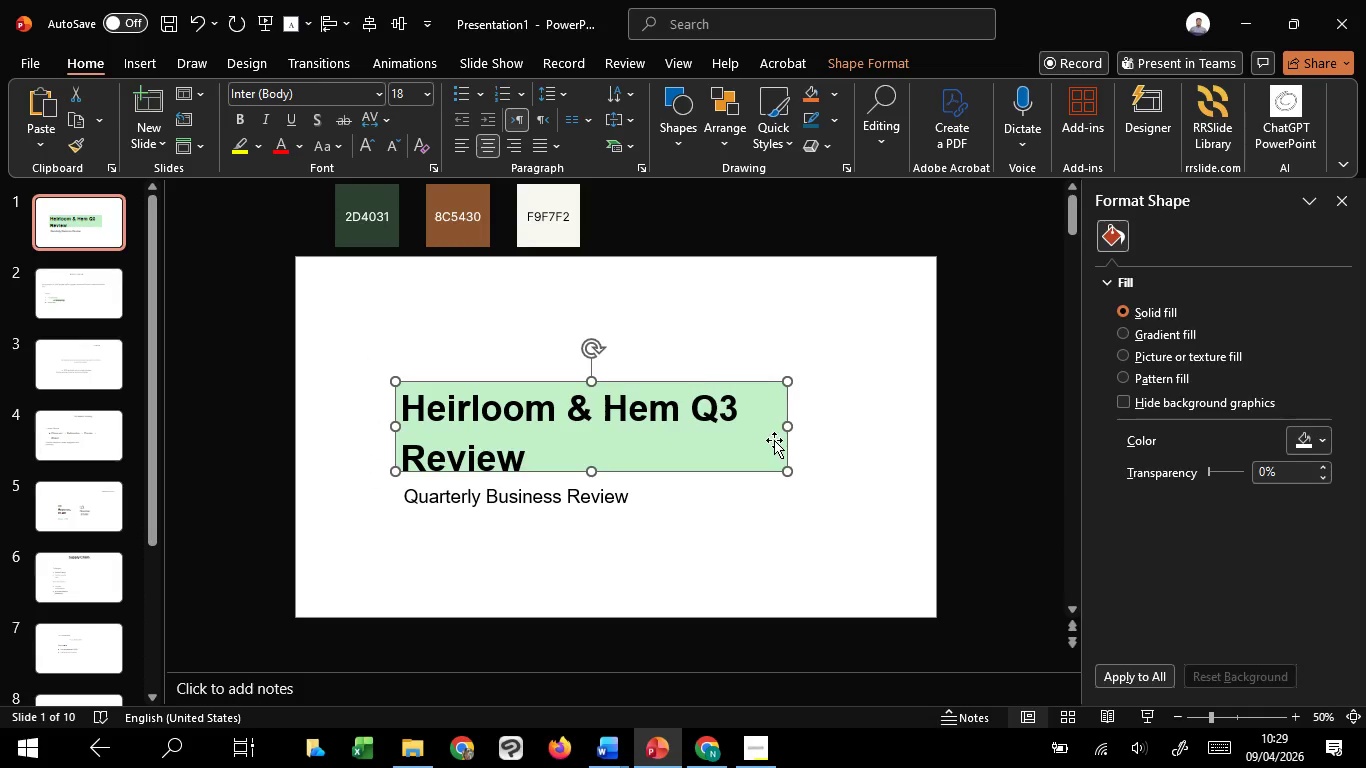 
key(Control+C)
 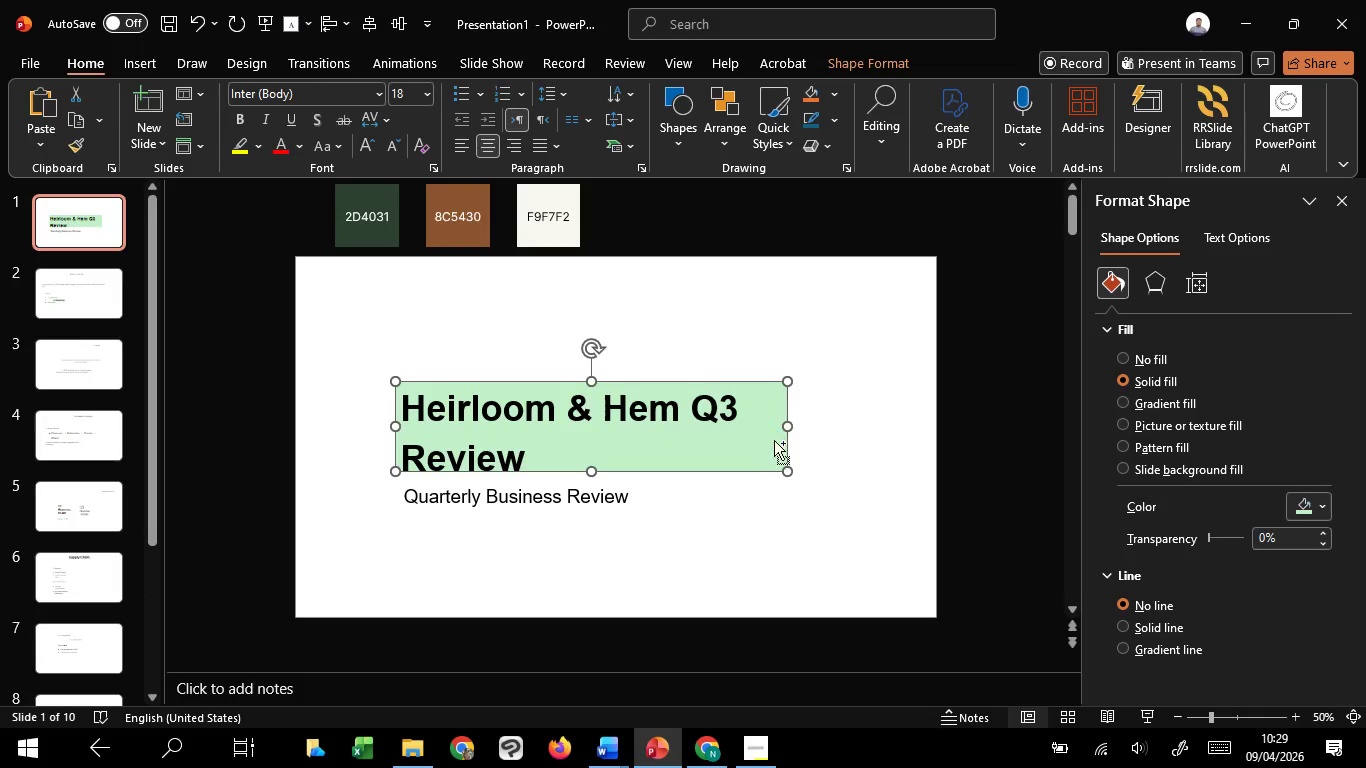 
key(Control+C)
 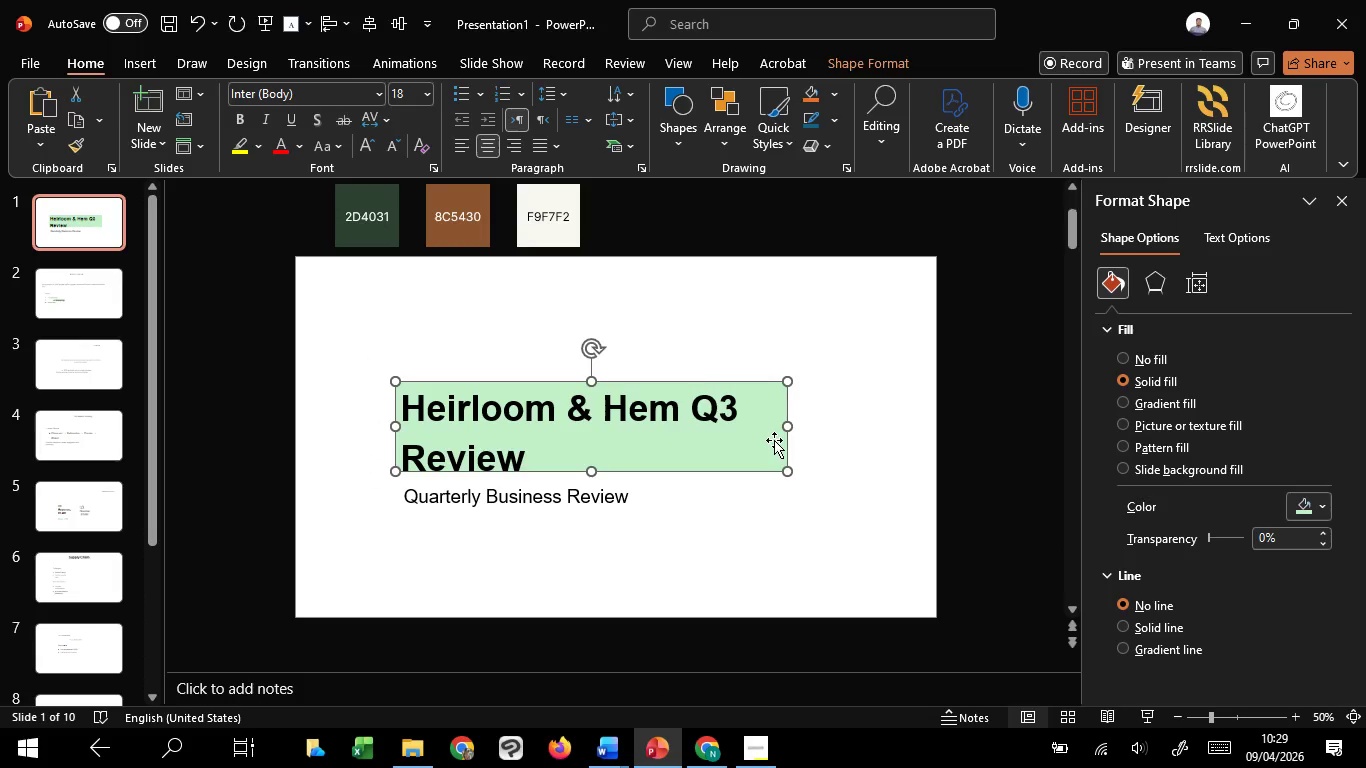 
scroll: coordinate [774, 440], scroll_direction: down, amount: 1.0
 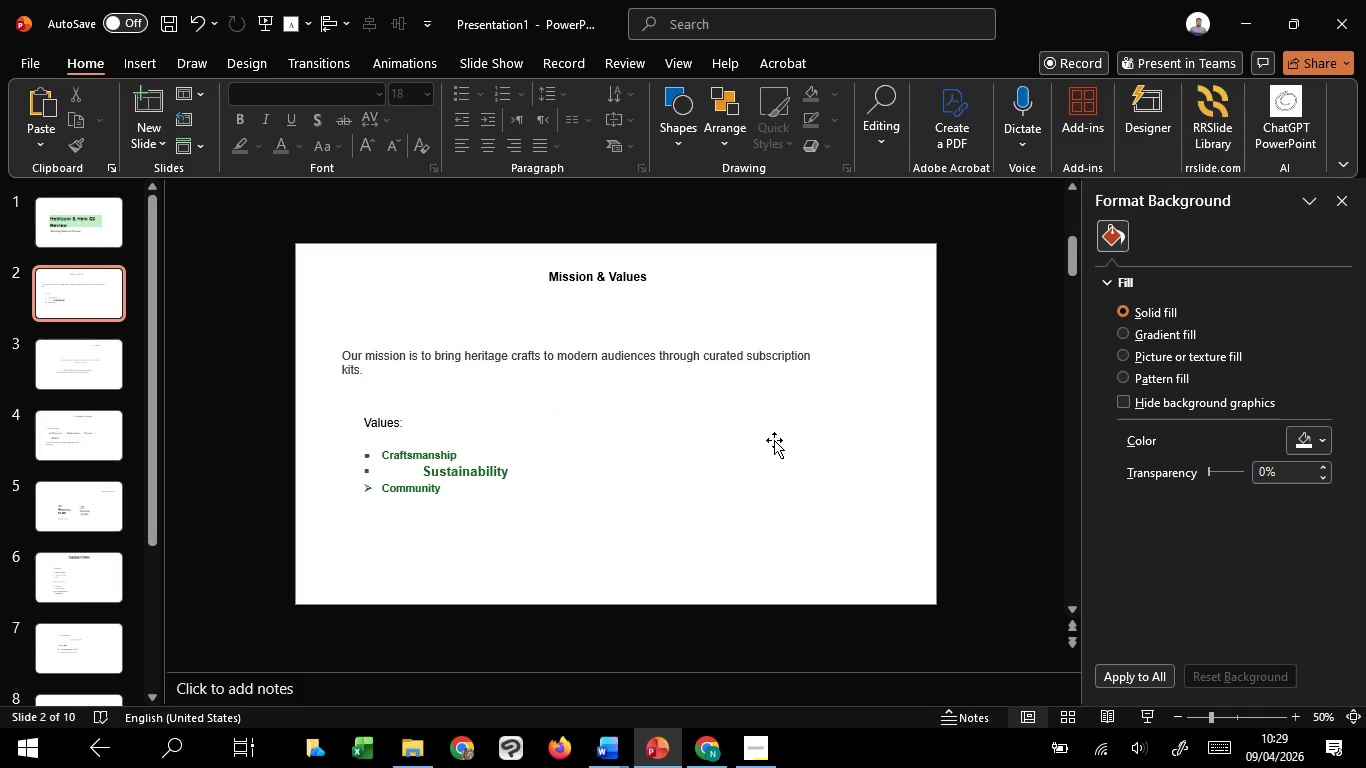 
hold_key(key=ControlLeft, duration=0.34)
 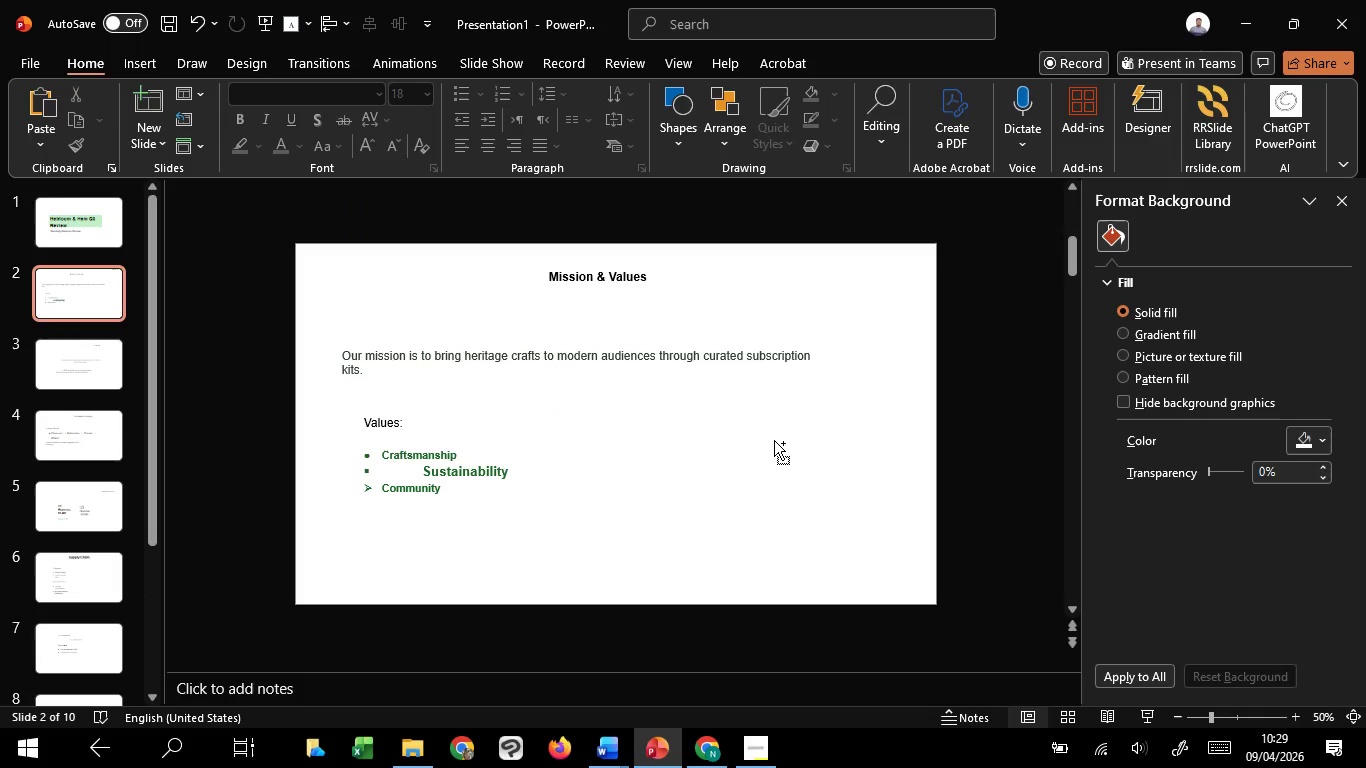 
key(Control+V)
 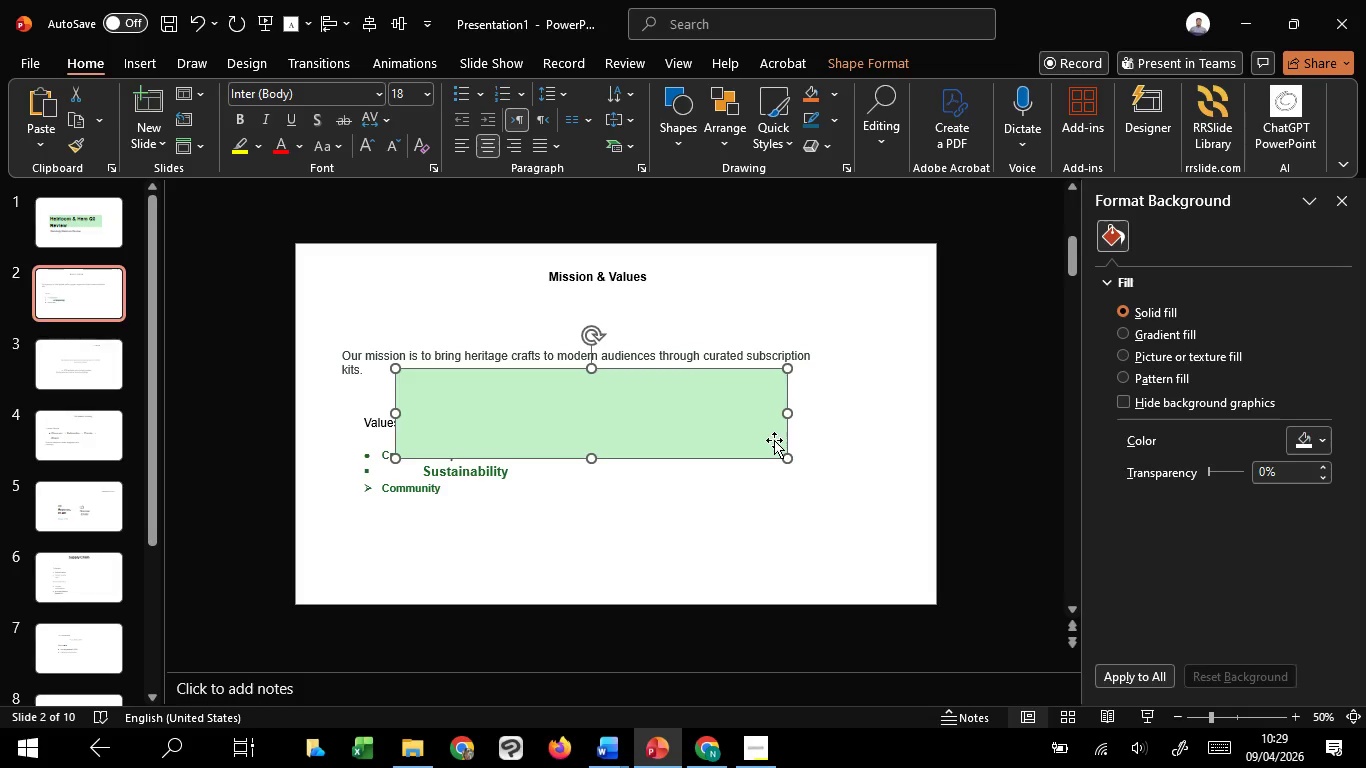 
key(Control+ControlLeft)
 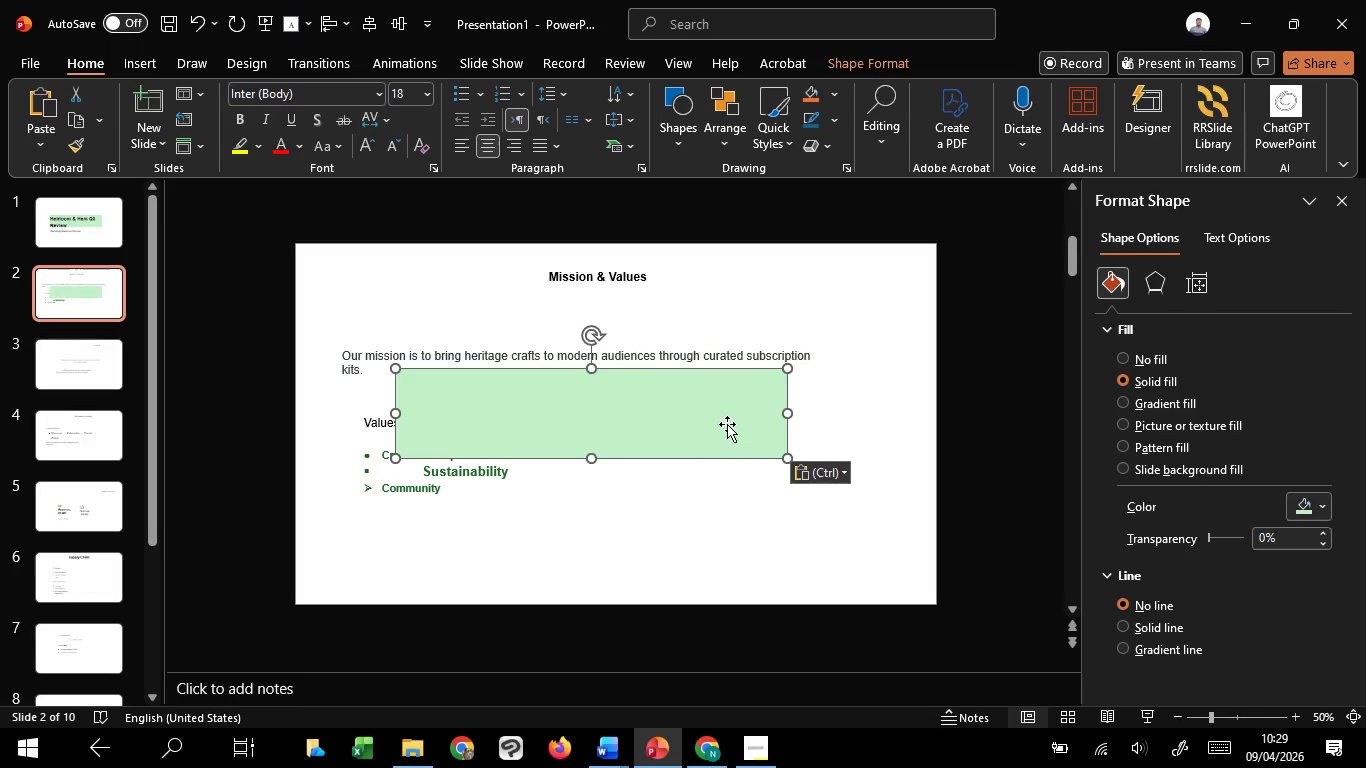 
left_click_drag(start_coordinate=[726, 424], to_coordinate=[689, 461])
 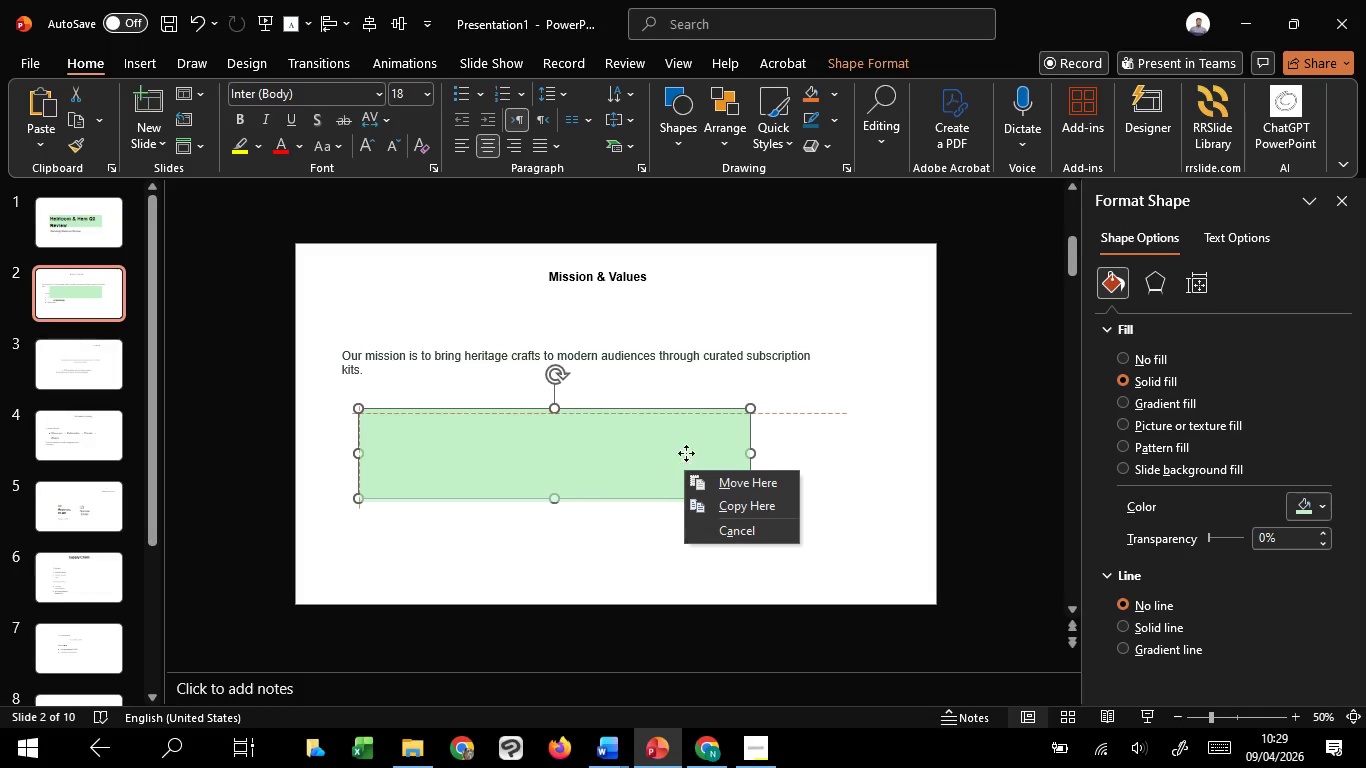 
right_click([694, 439])
 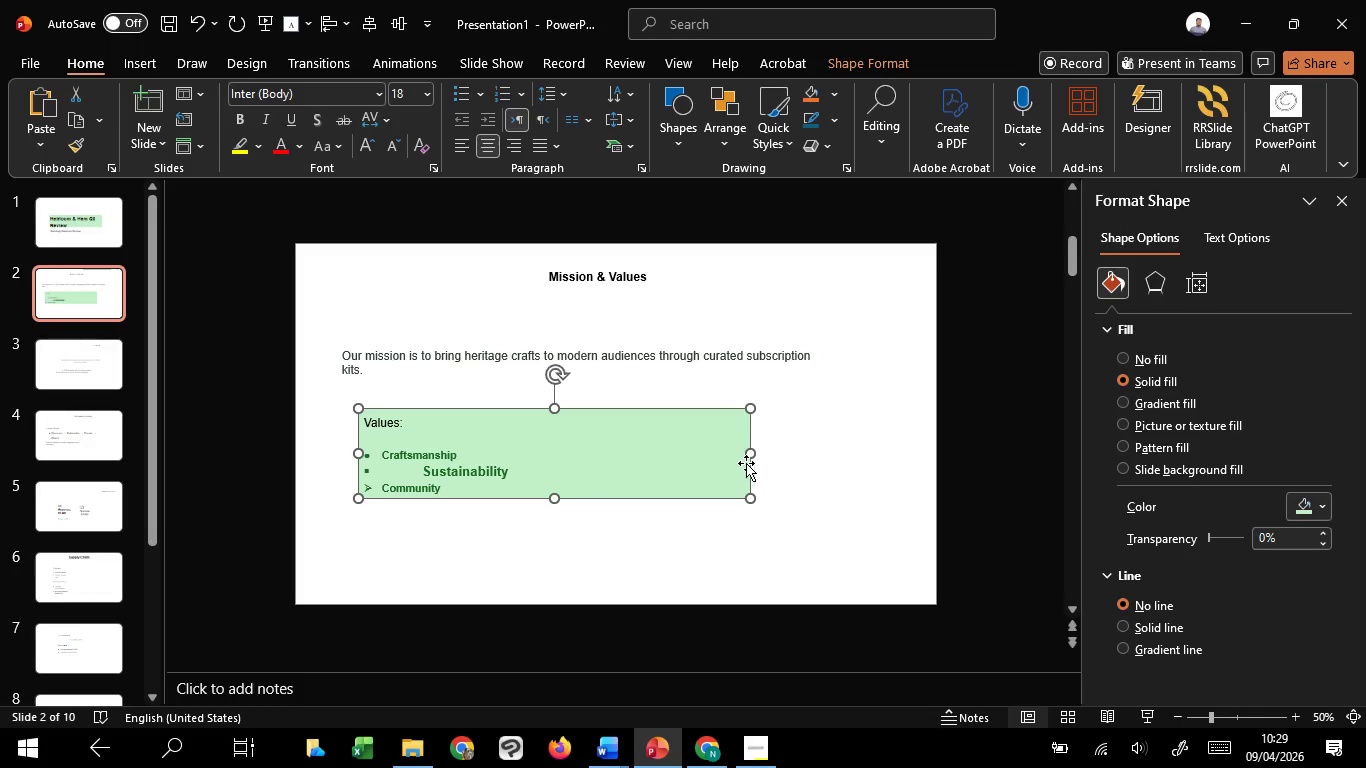 
left_click_drag(start_coordinate=[750, 458], to_coordinate=[559, 502])
 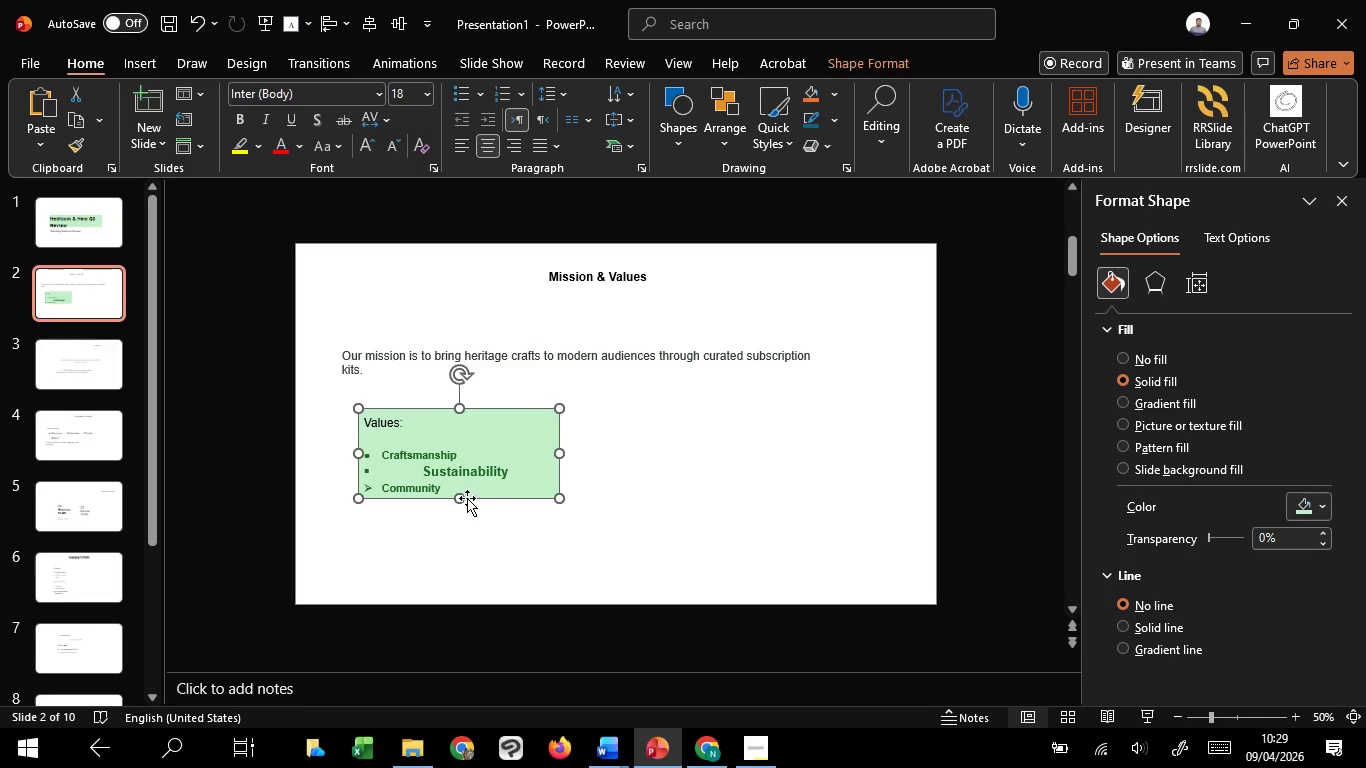 
hold_key(key=ControlLeft, duration=2.23)
hold_key(key=ShiftLeft, duration=1.52)
left_click_drag(start_coordinate=[462, 498], to_coordinate=[460, 506])
 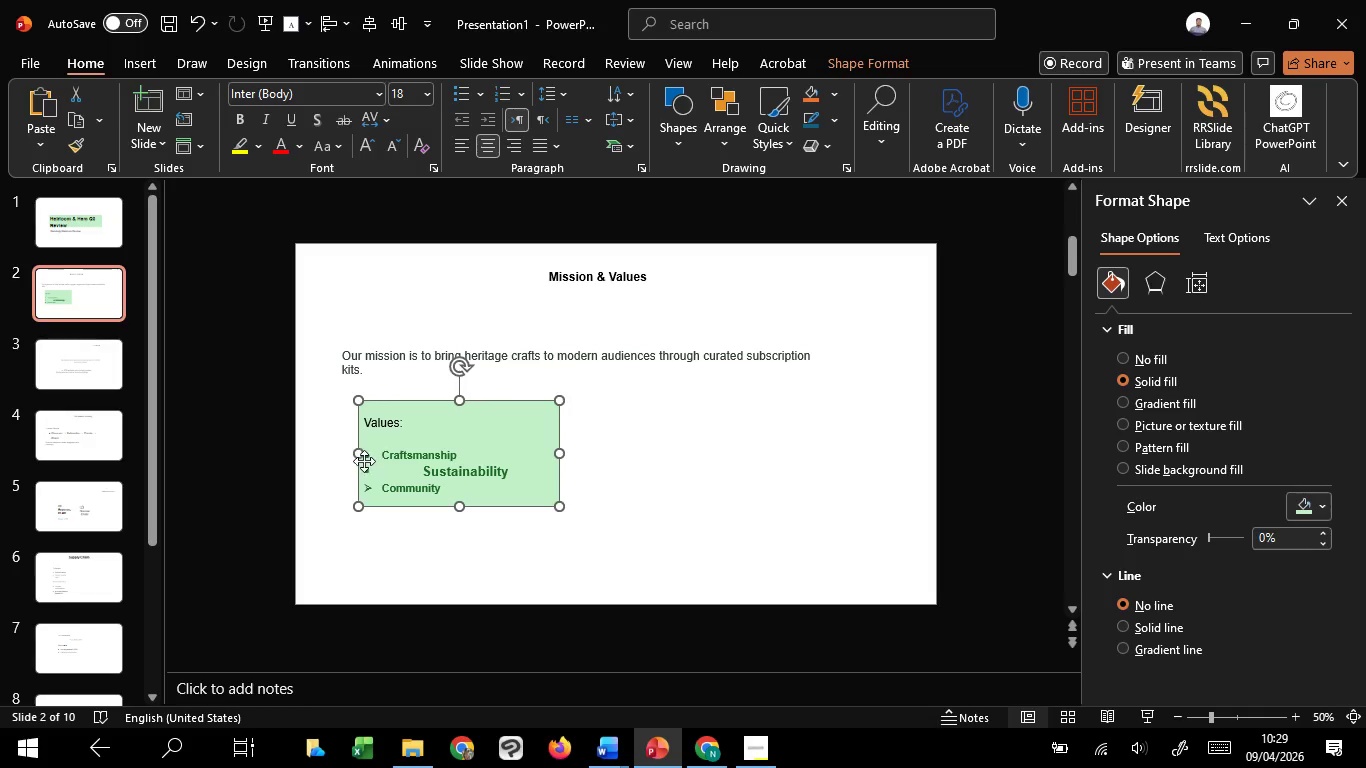 
hold_key(key=ShiftLeft, duration=2.56)
hold_key(key=ControlLeft, duration=1.52)
left_click_drag(start_coordinate=[360, 454], to_coordinate=[349, 454])
 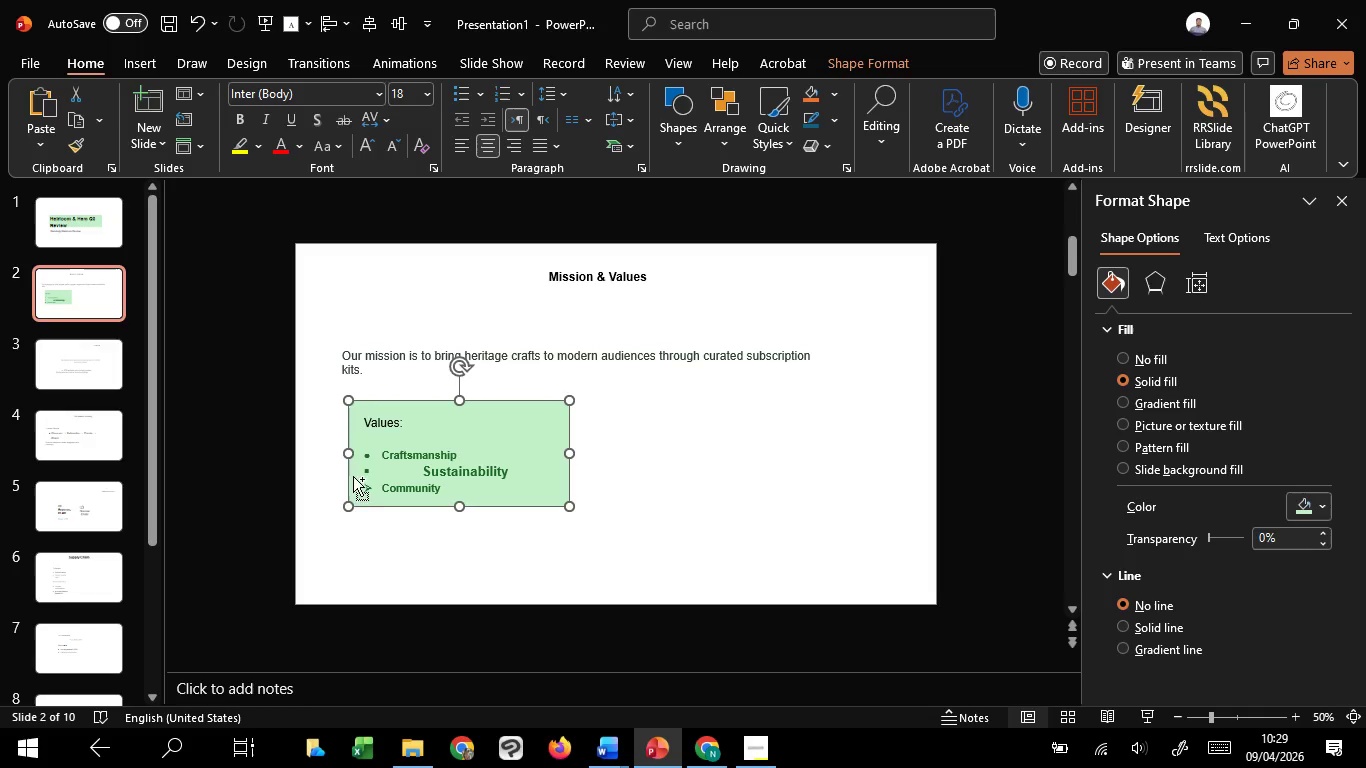 
key(Control+ControlLeft)
 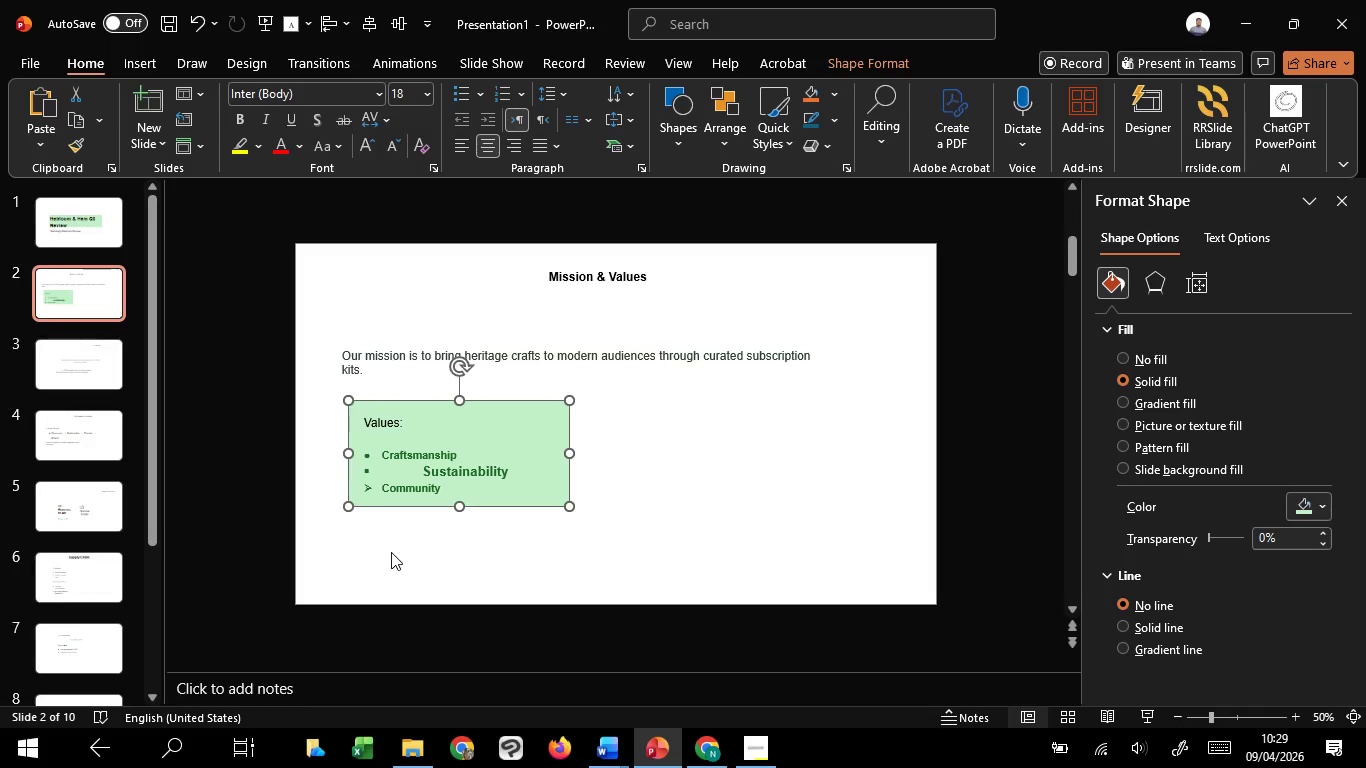 
left_click([391, 552])
 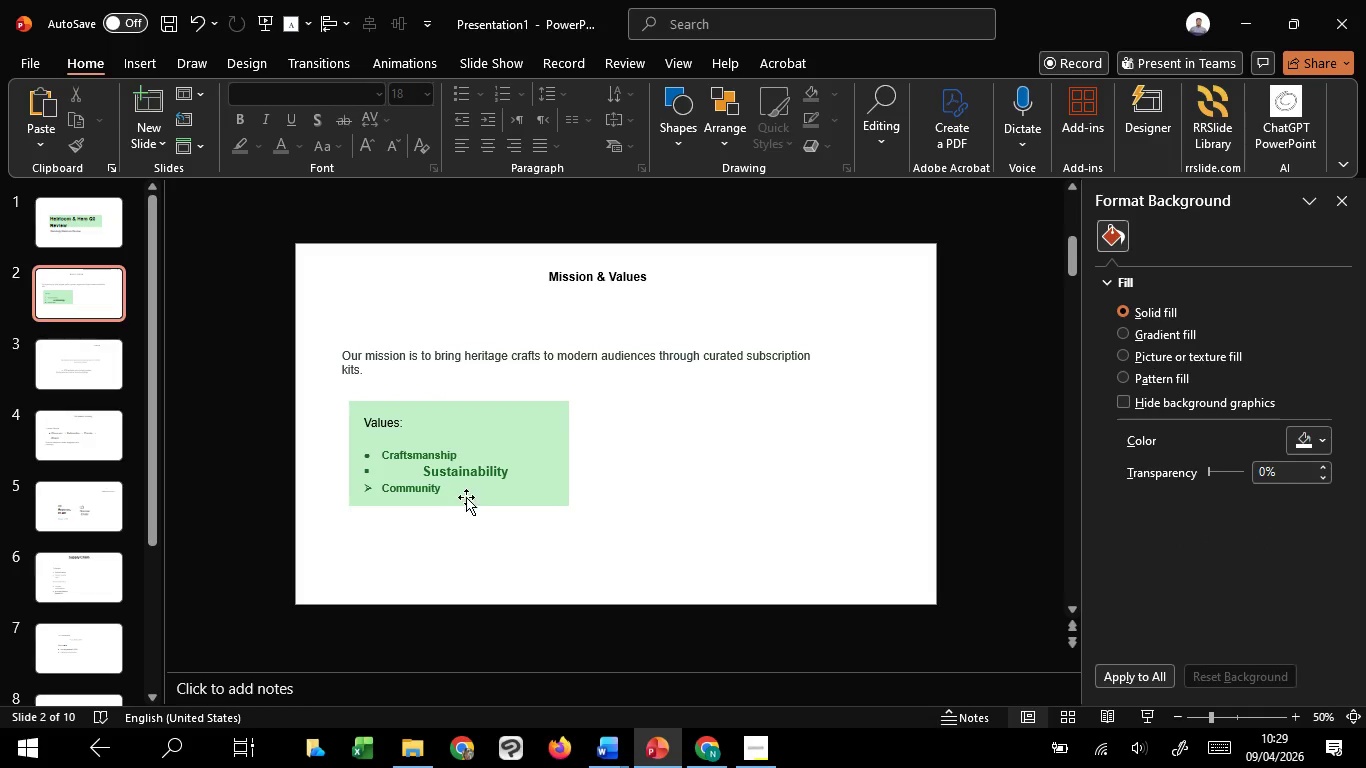 
left_click([467, 496])
 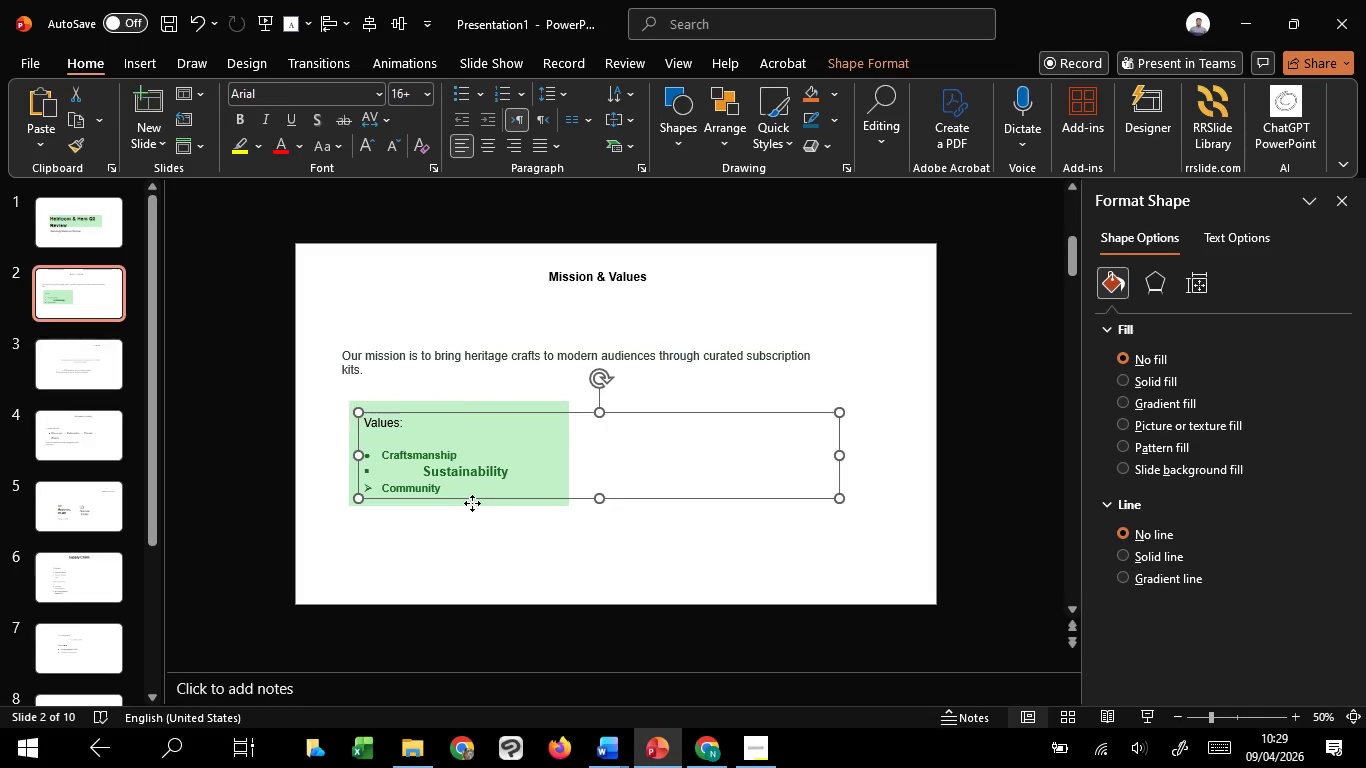 
left_click([472, 503])
 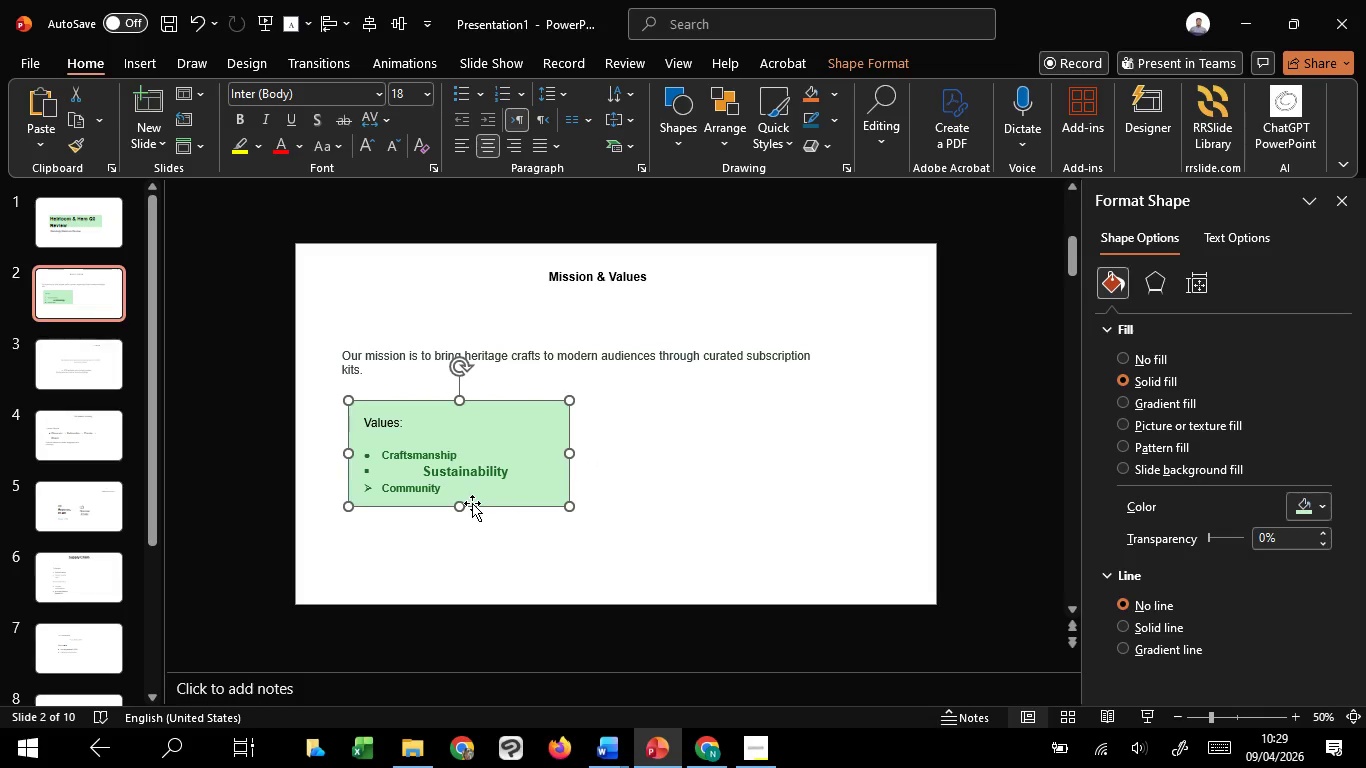 
scroll: coordinate [472, 503], scroll_direction: down, amount: 1.0
 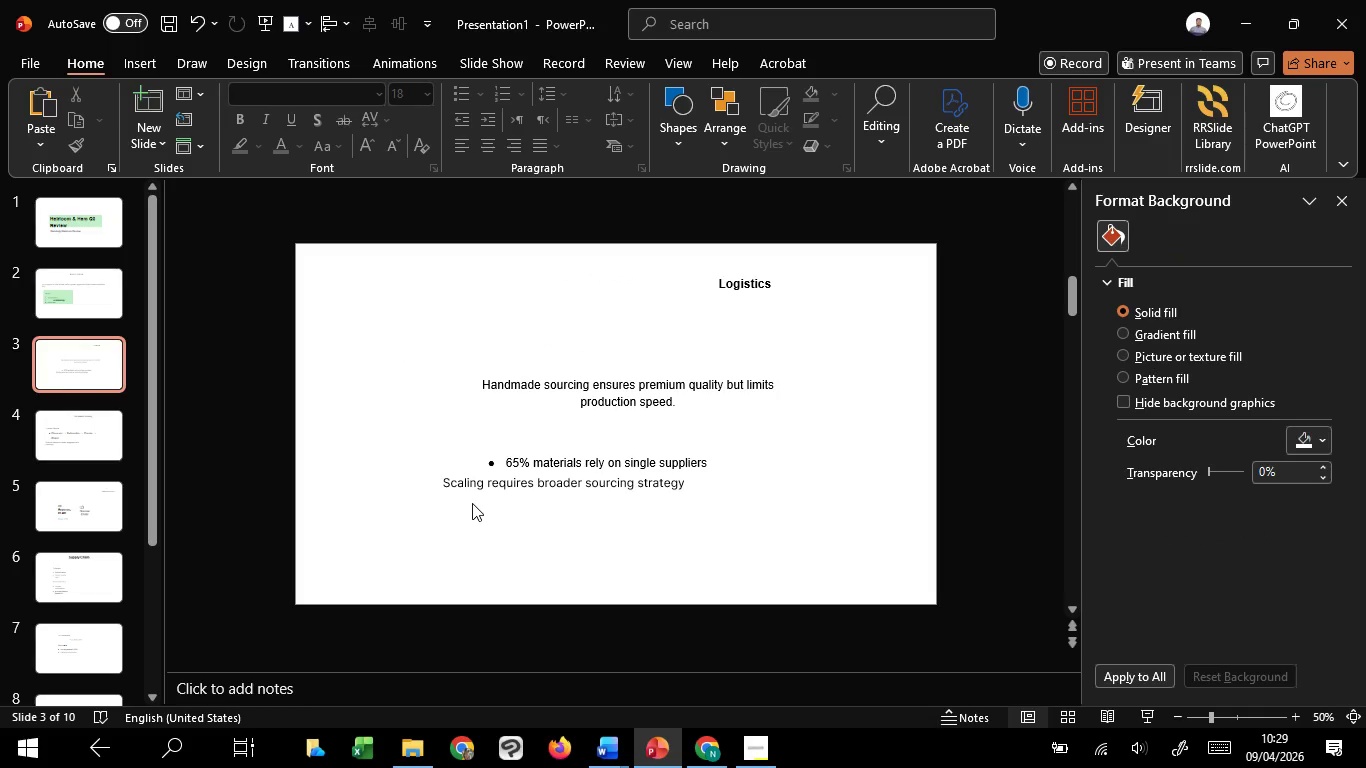 
hold_key(key=ControlLeft, duration=1.51)
 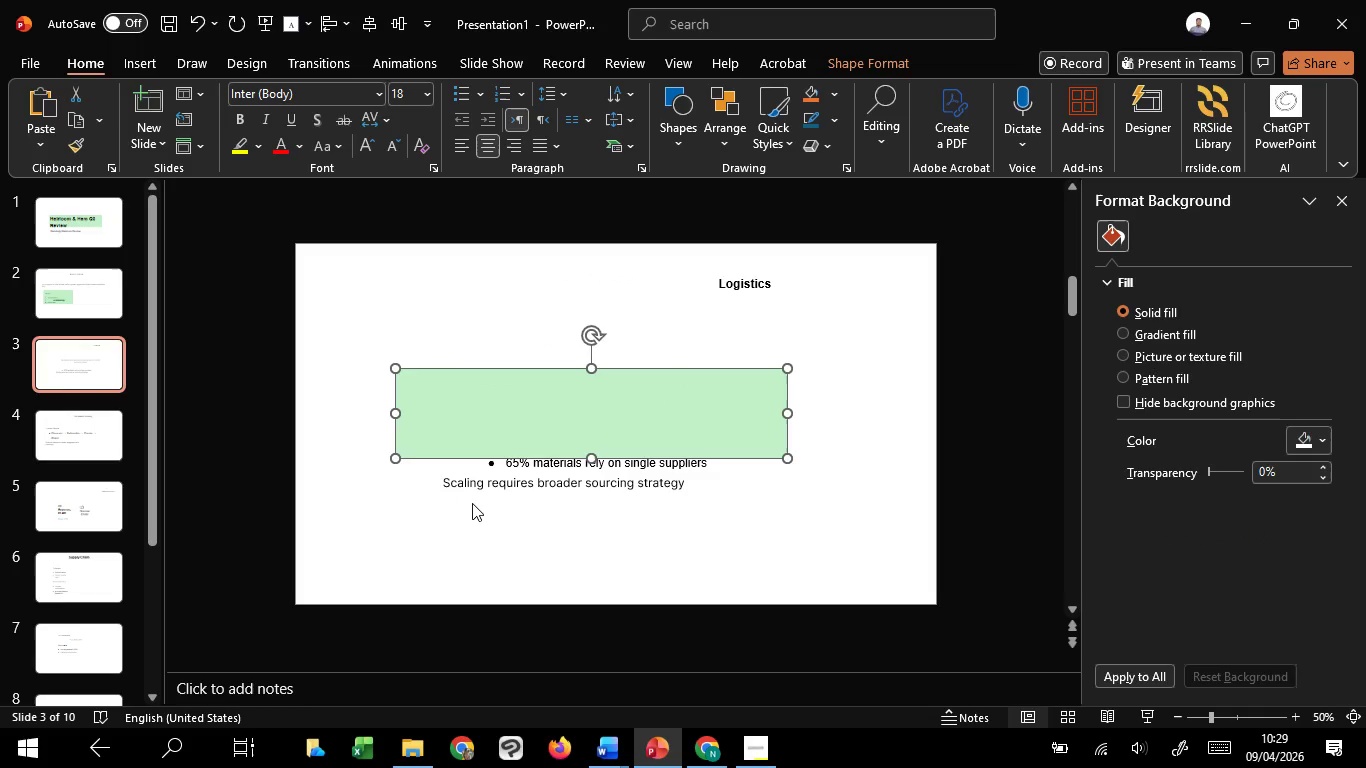 
key(Control+V)
 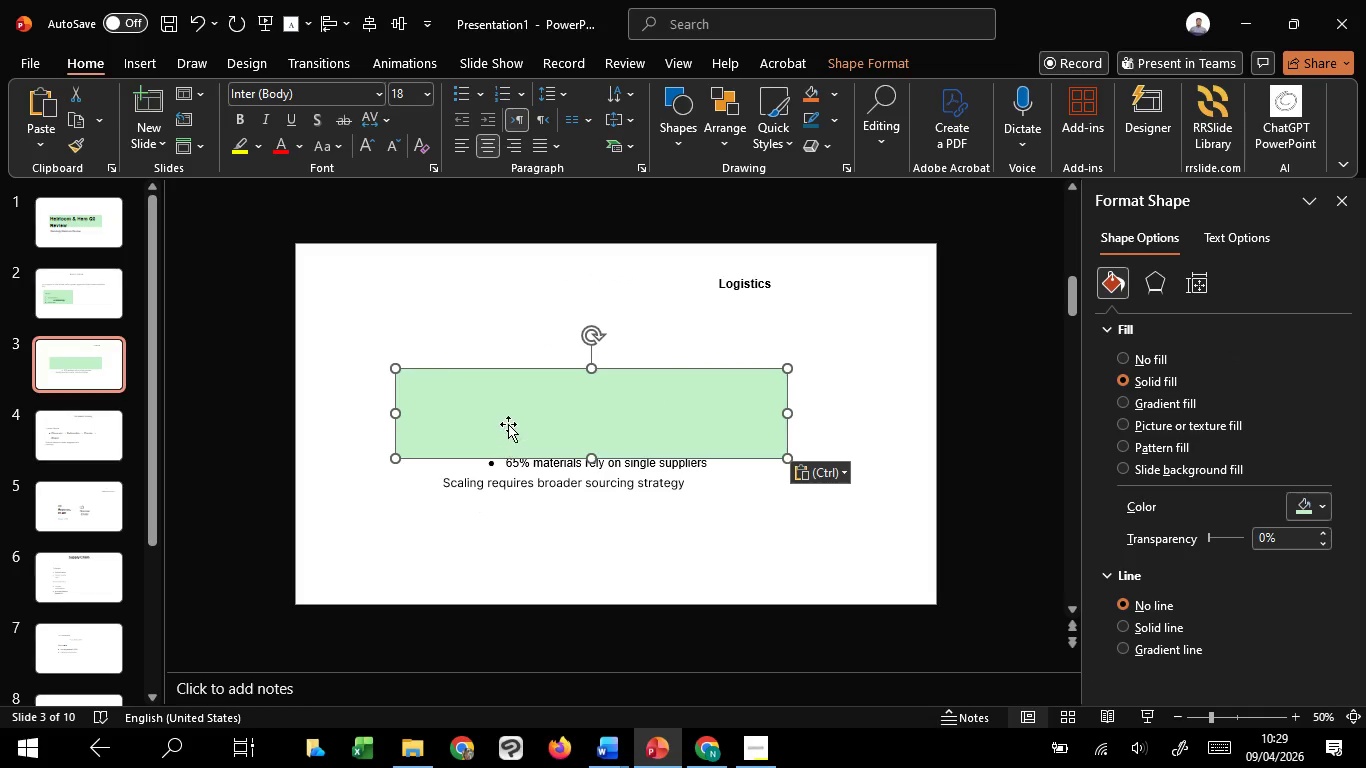 
left_click_drag(start_coordinate=[508, 424], to_coordinate=[557, 391])
 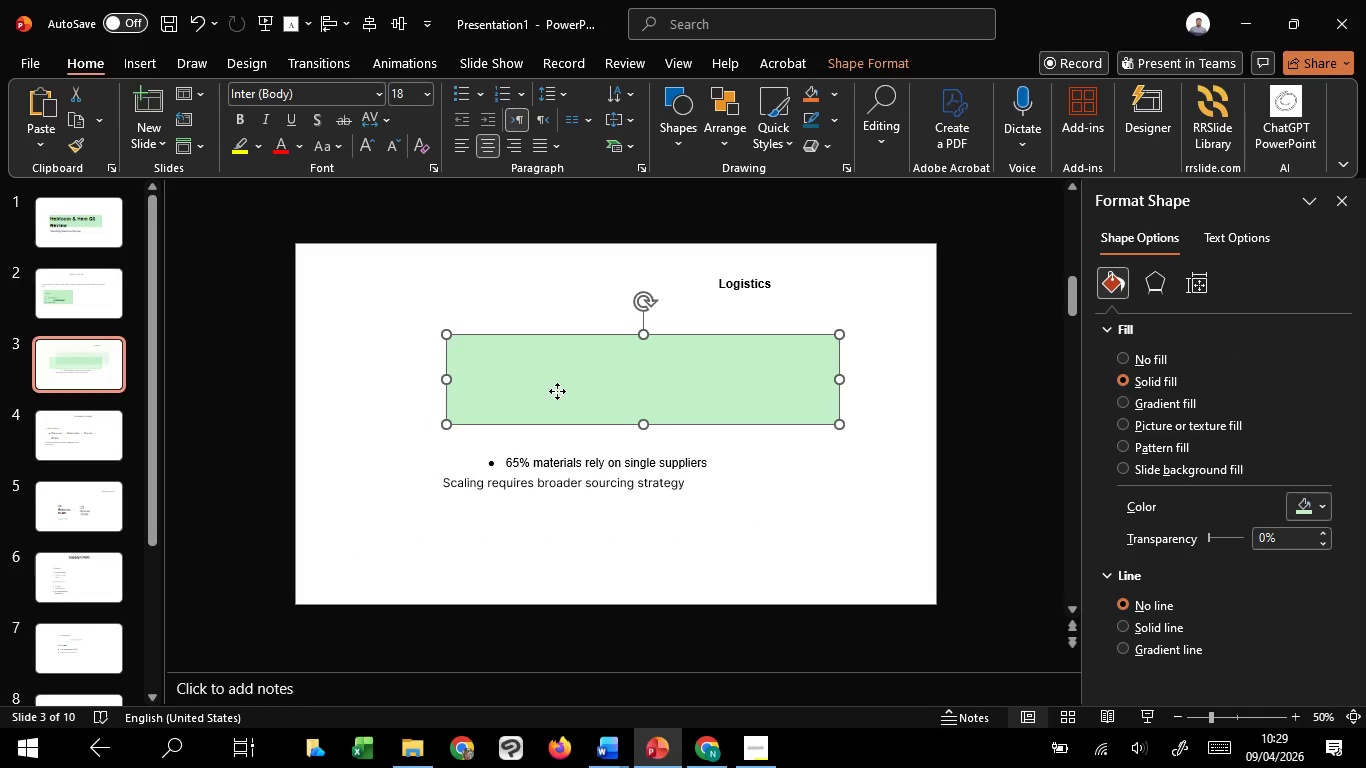 
right_click([557, 391])
 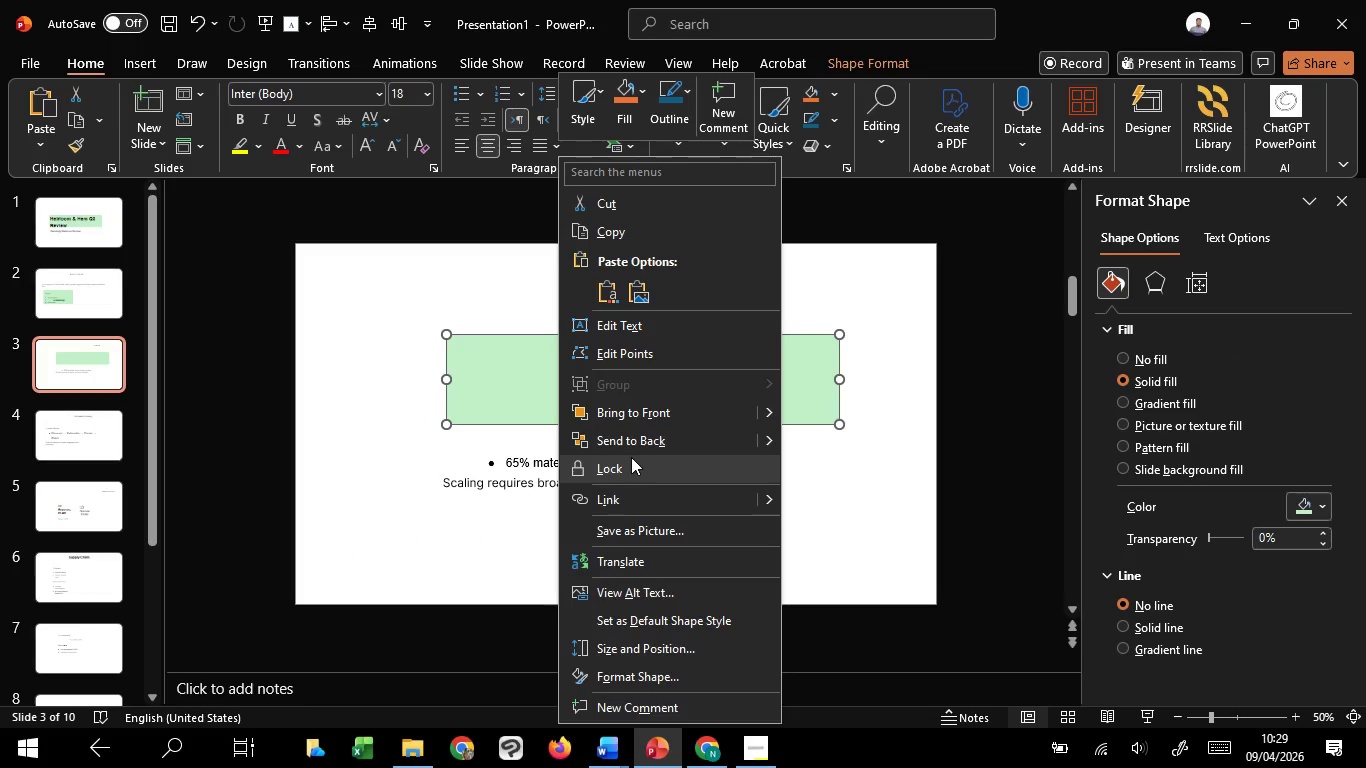 
left_click([631, 440])
 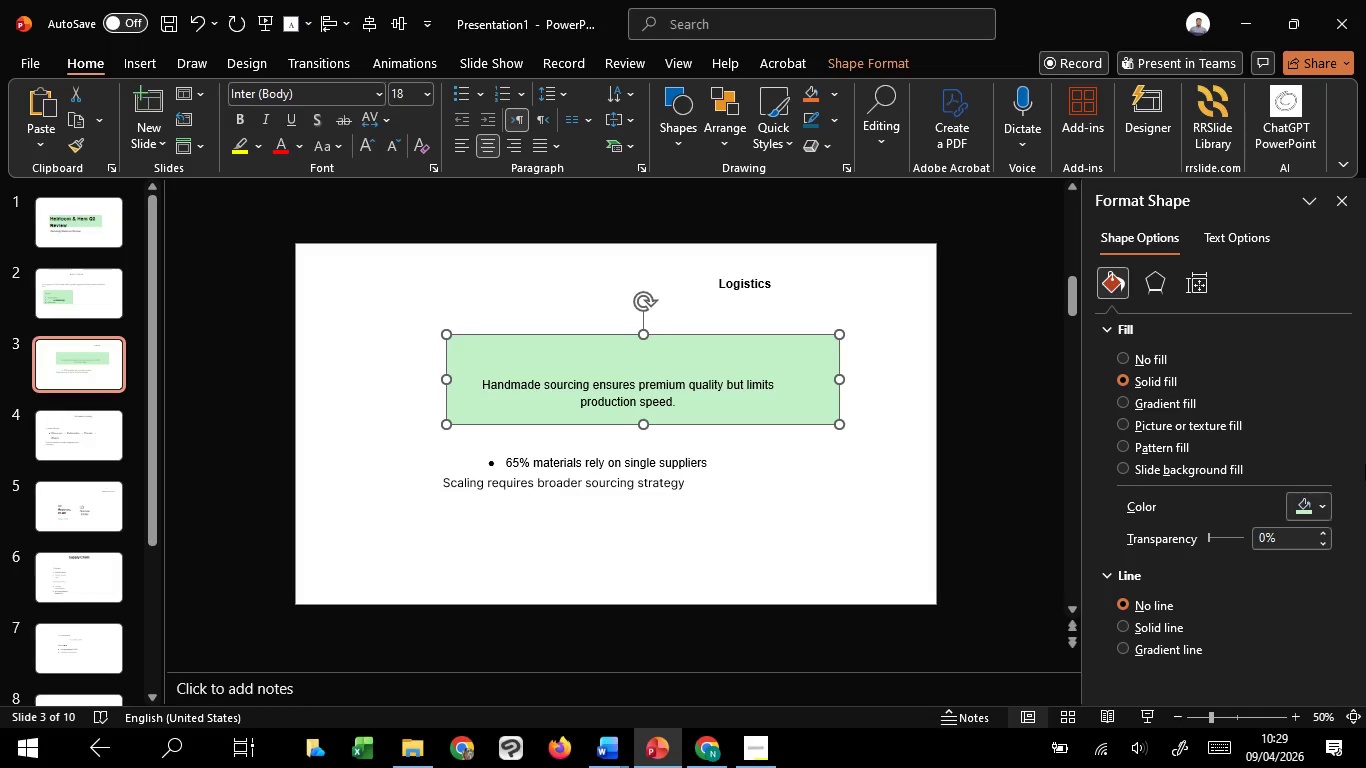 
left_click([1326, 499])
 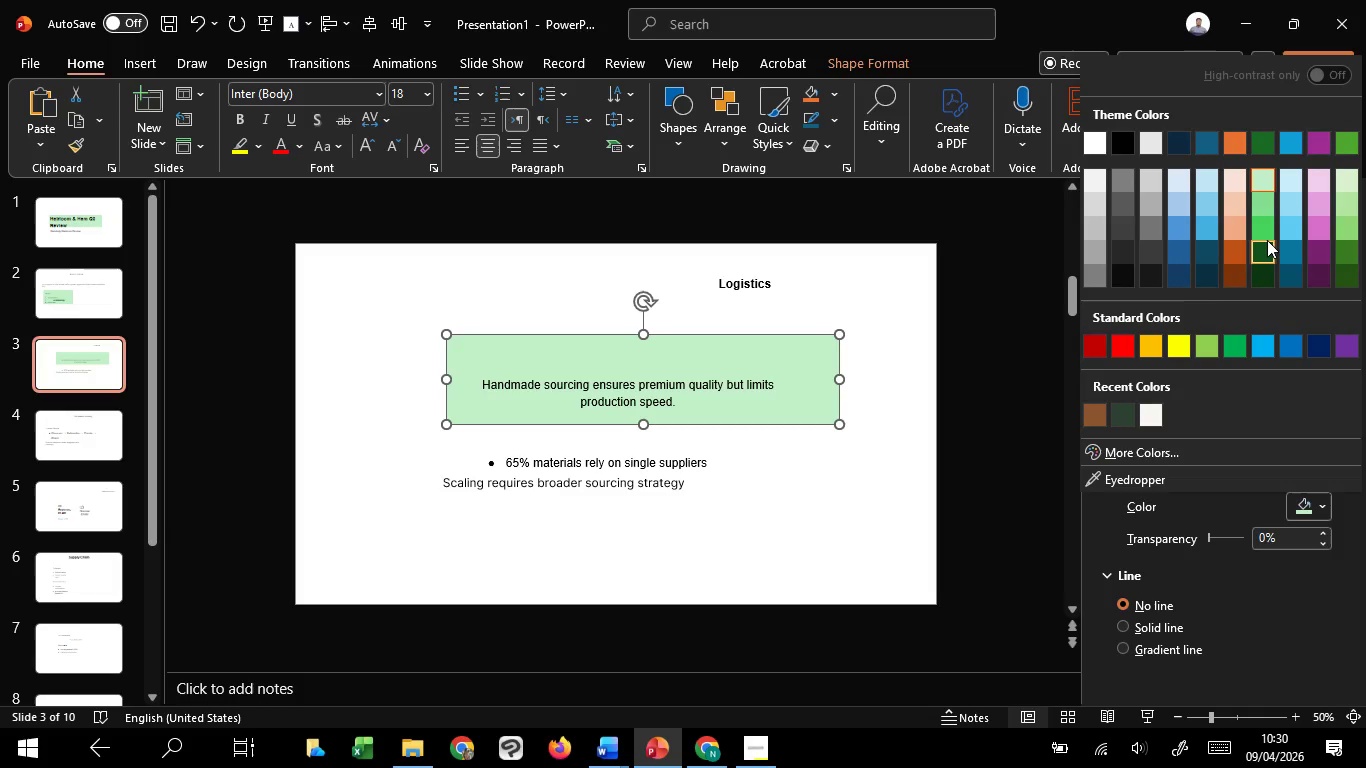 
left_click([1267, 240])
 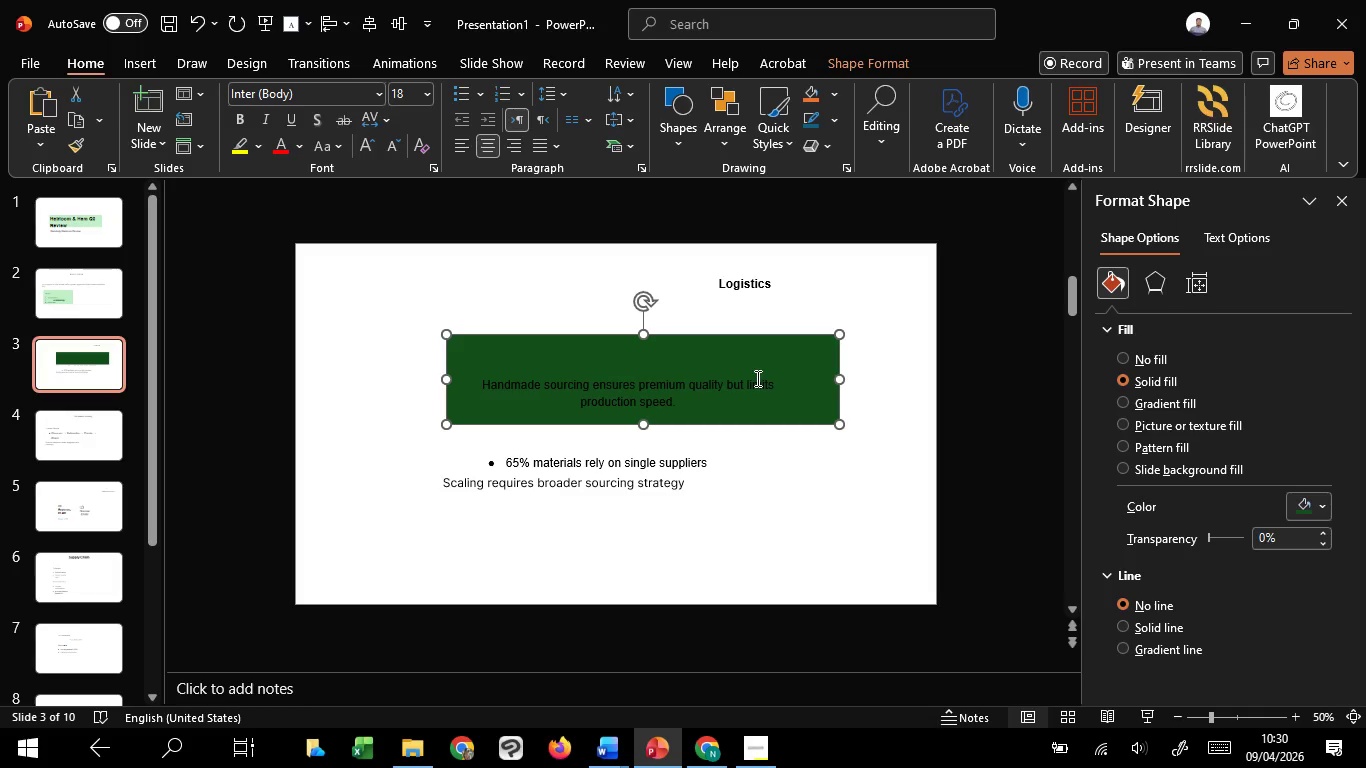 
wait(5.5)
 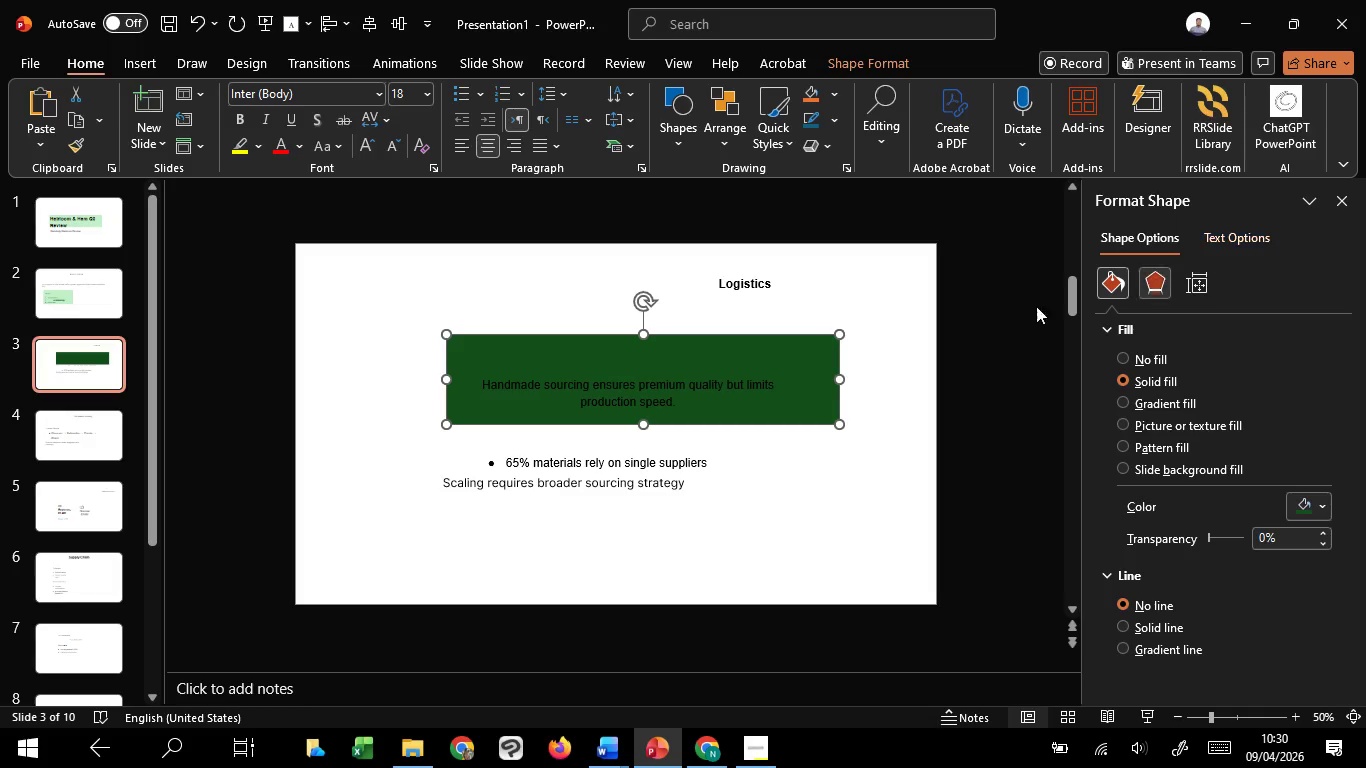 
double_click([757, 378])
 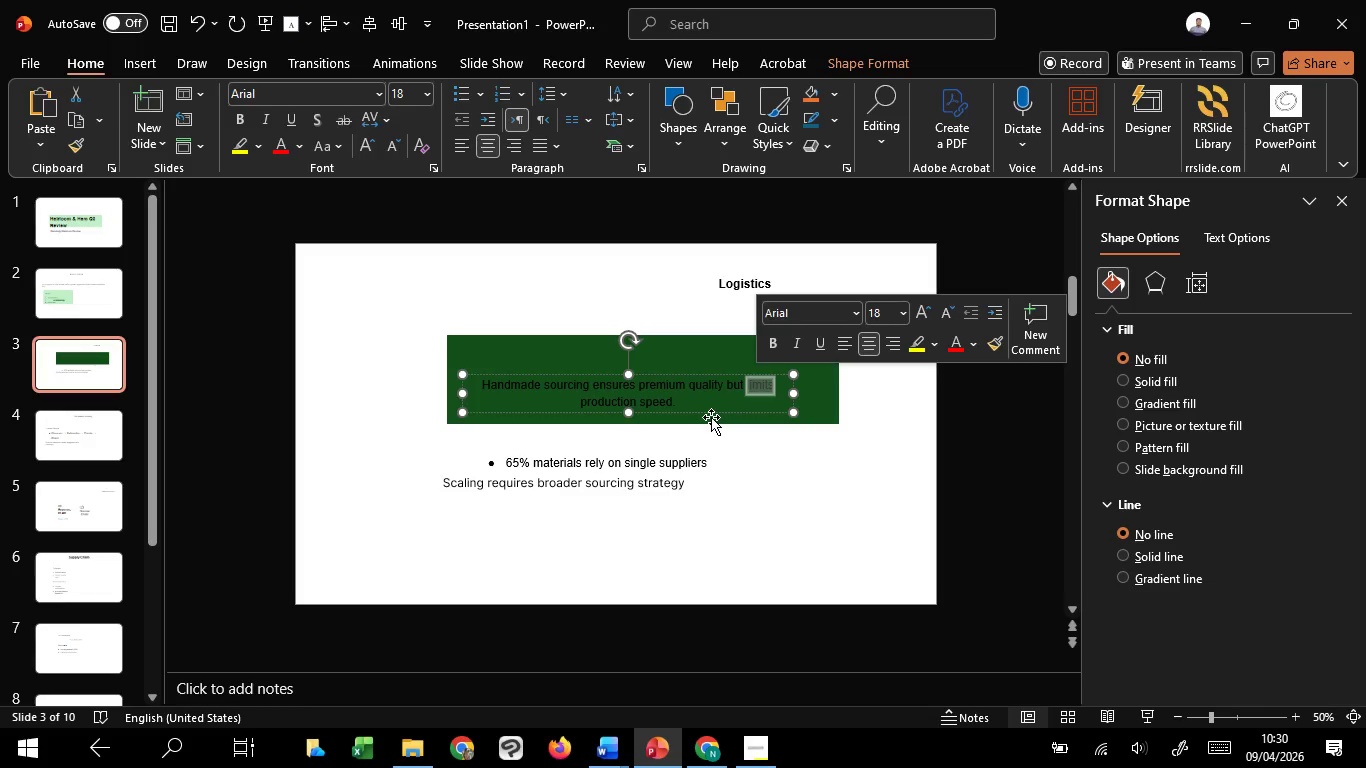 
left_click([724, 413])
 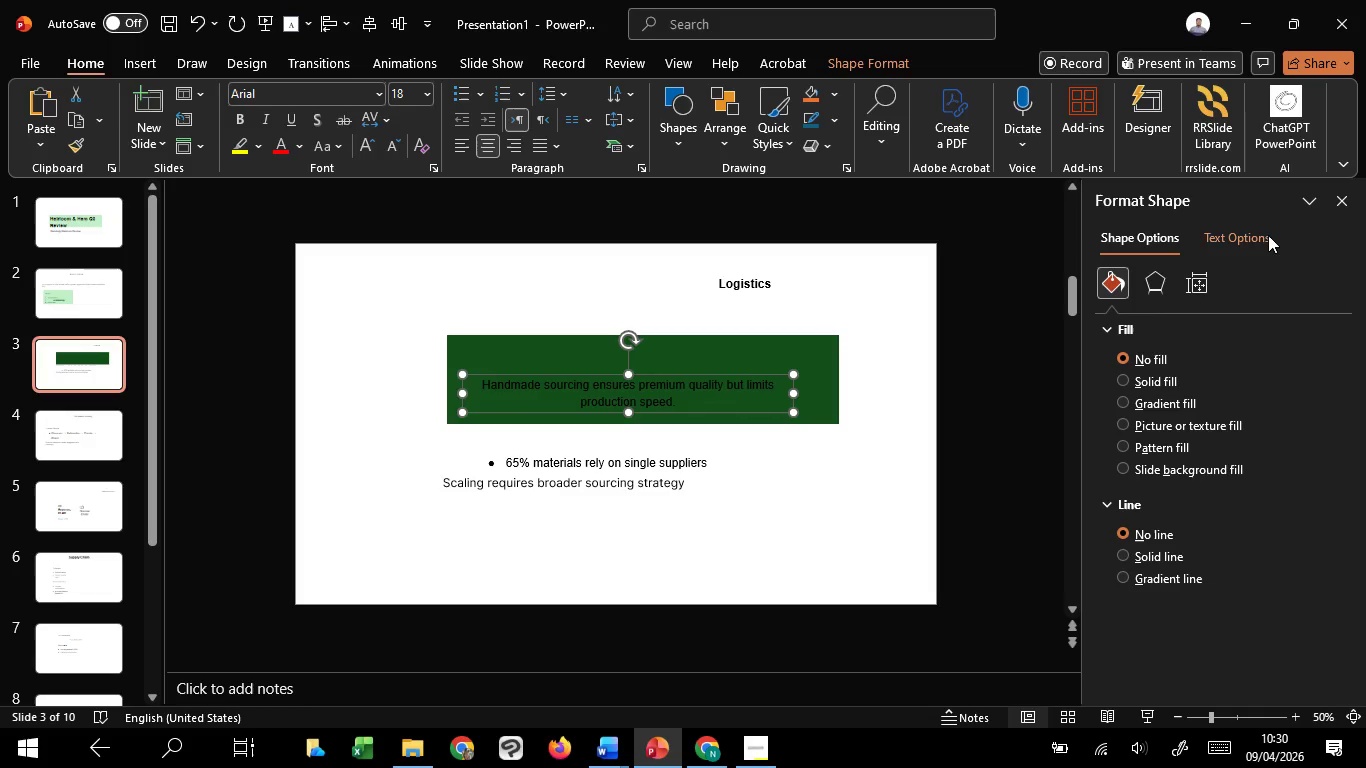 
left_click([1269, 234])
 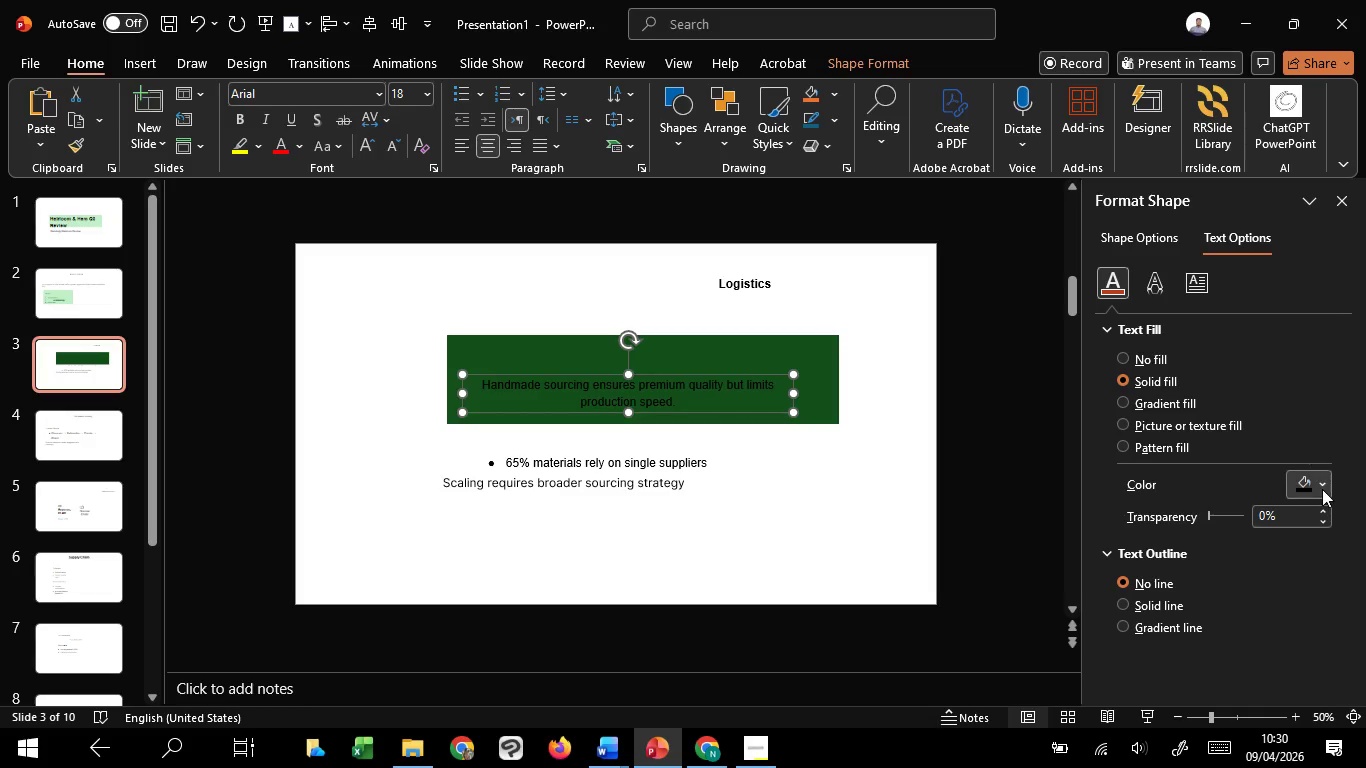 
left_click([1322, 489])
 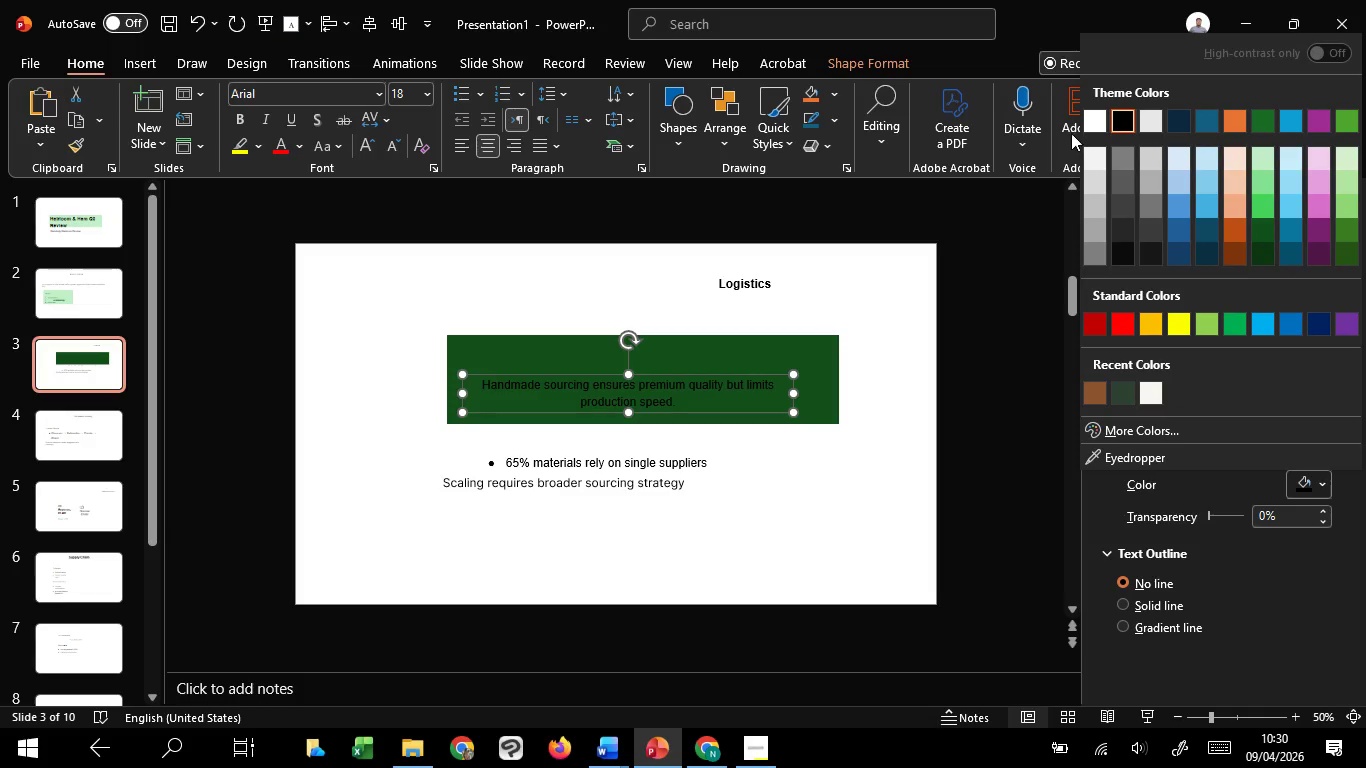 
left_click([1090, 123])
 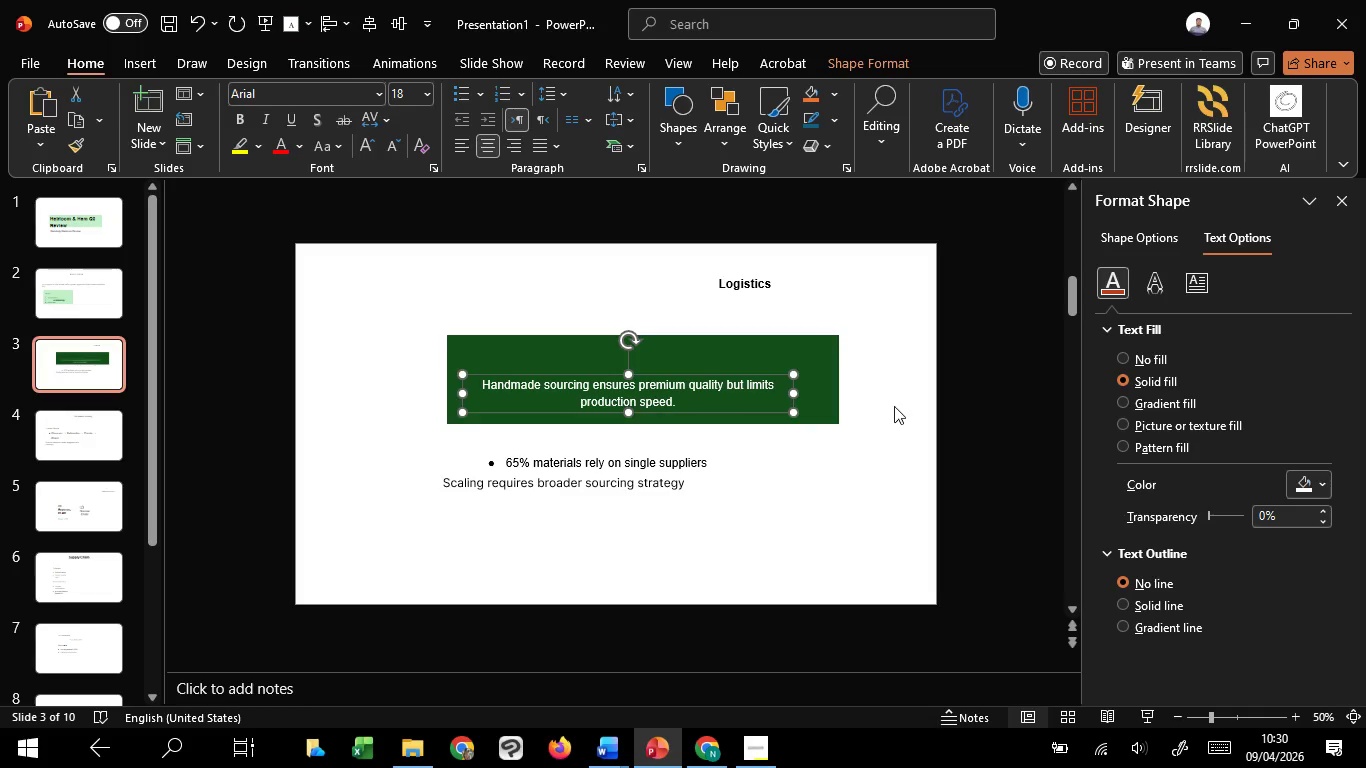 
left_click([894, 407])
 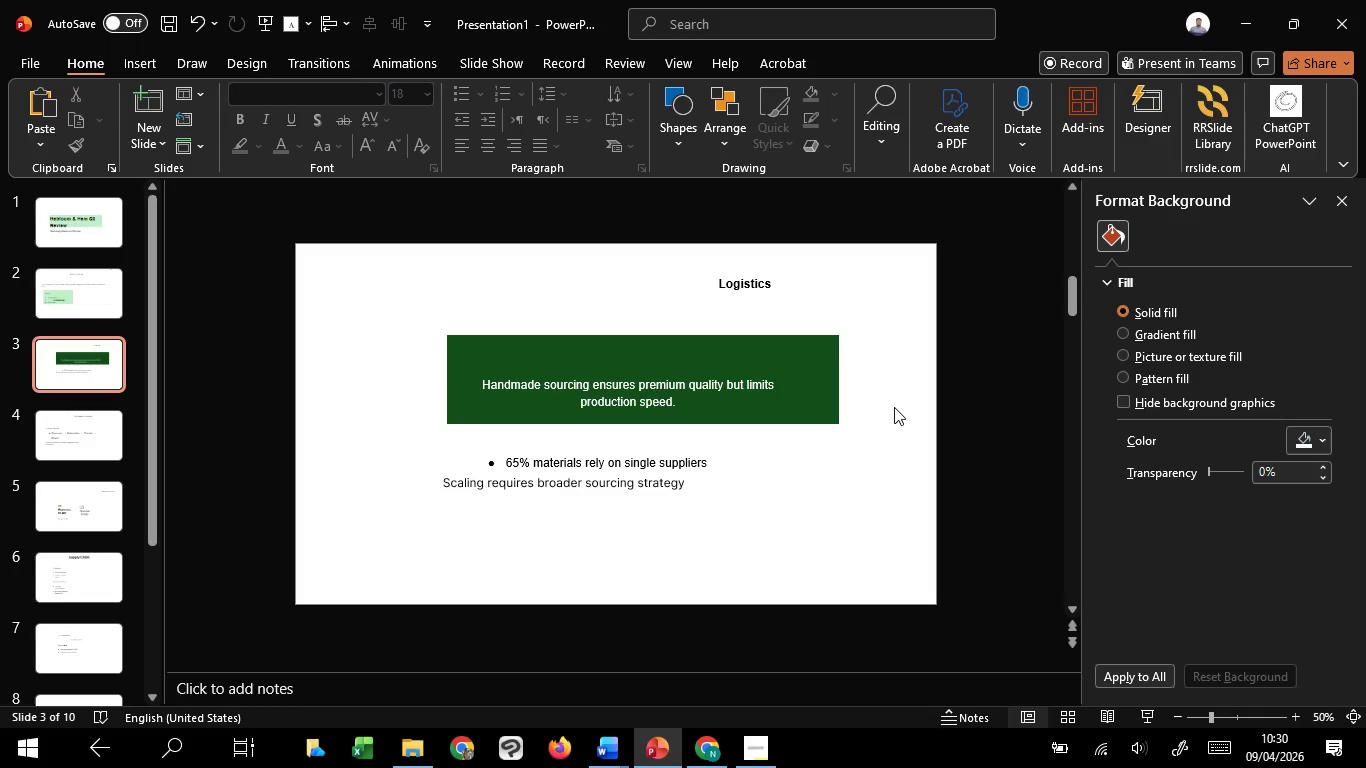 
scroll: coordinate [894, 407], scroll_direction: up, amount: 1.0
 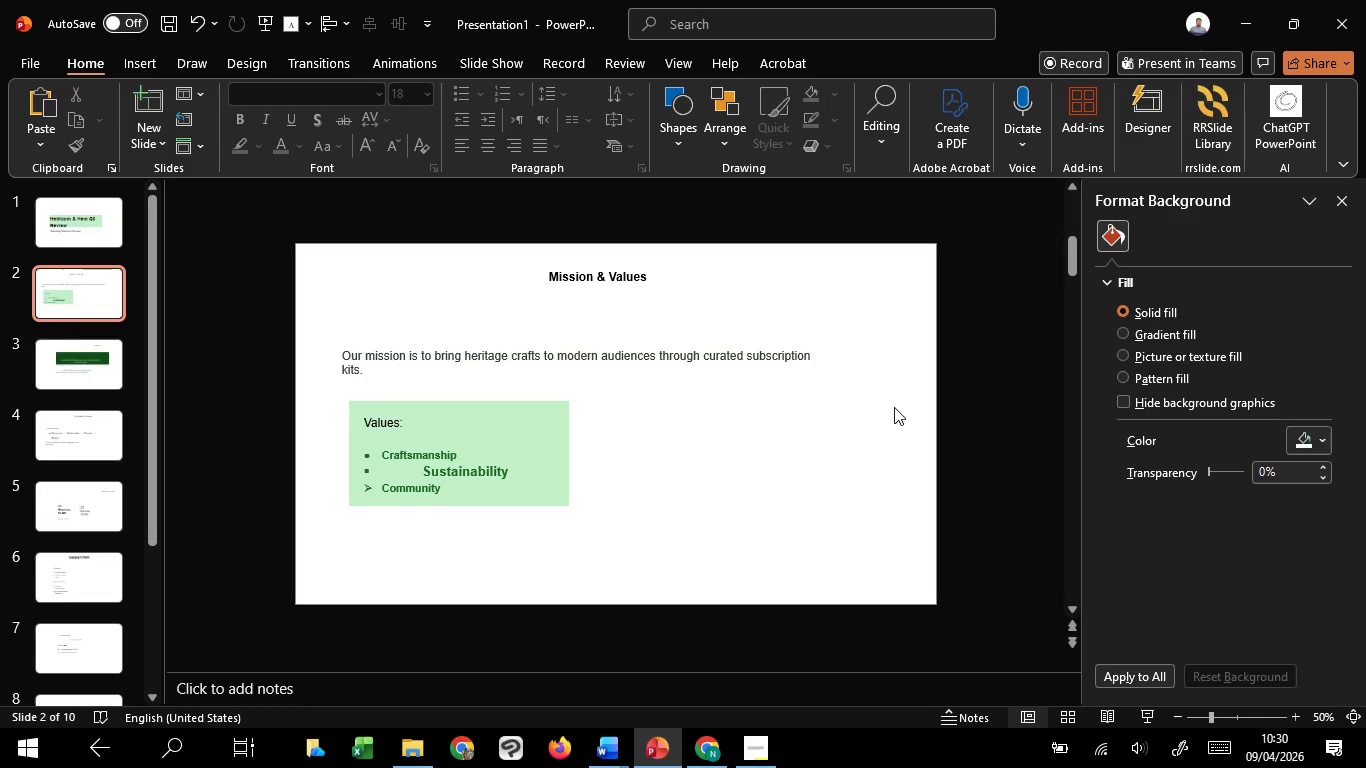 
scroll: coordinate [858, 423], scroll_direction: down, amount: 3.0
 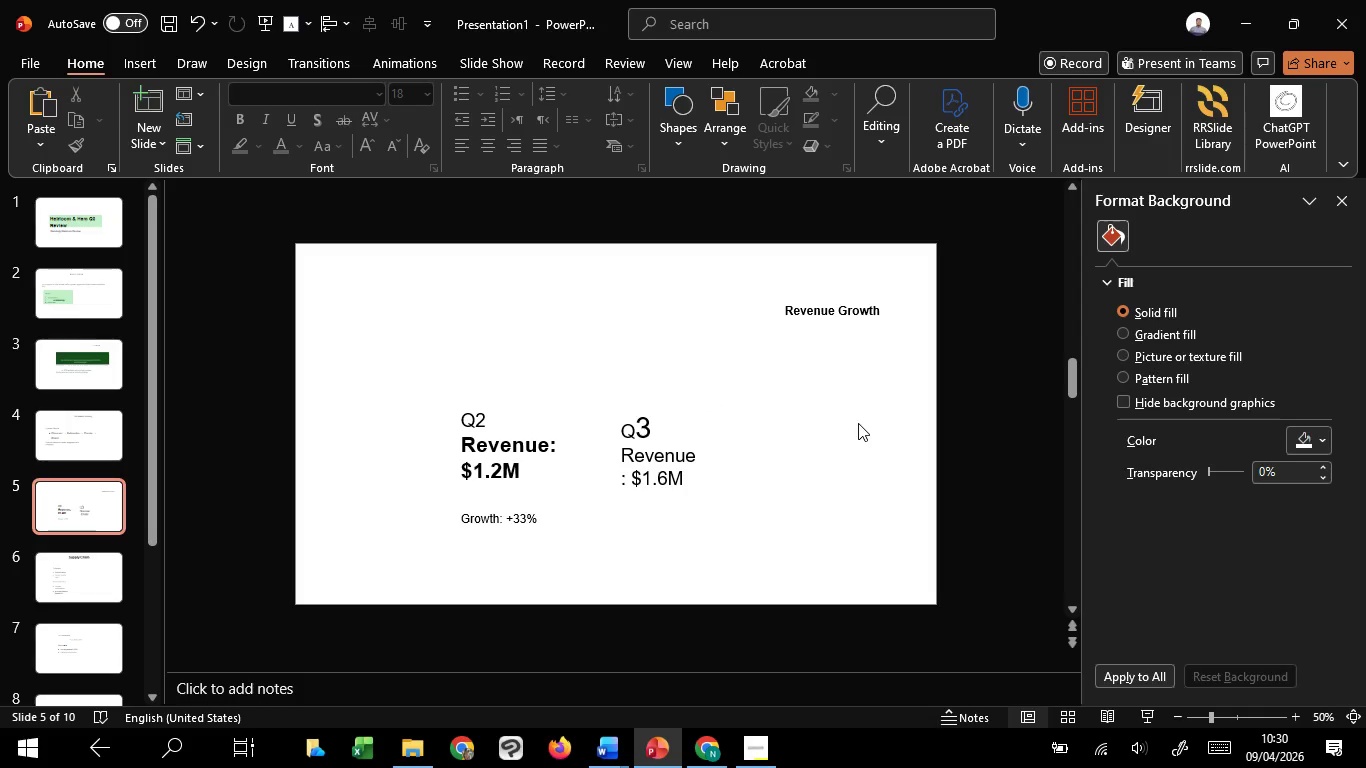 
key(Control+C)
 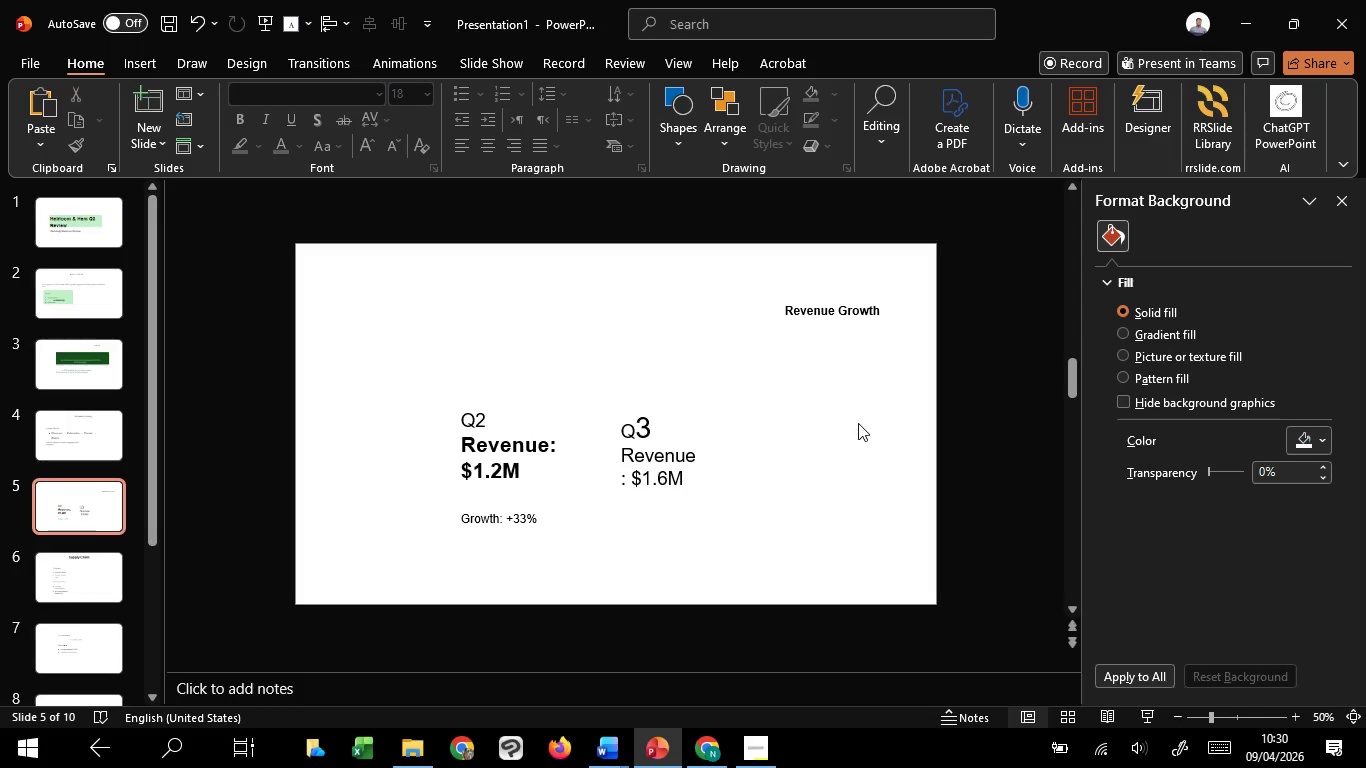 
key(Control+V)
 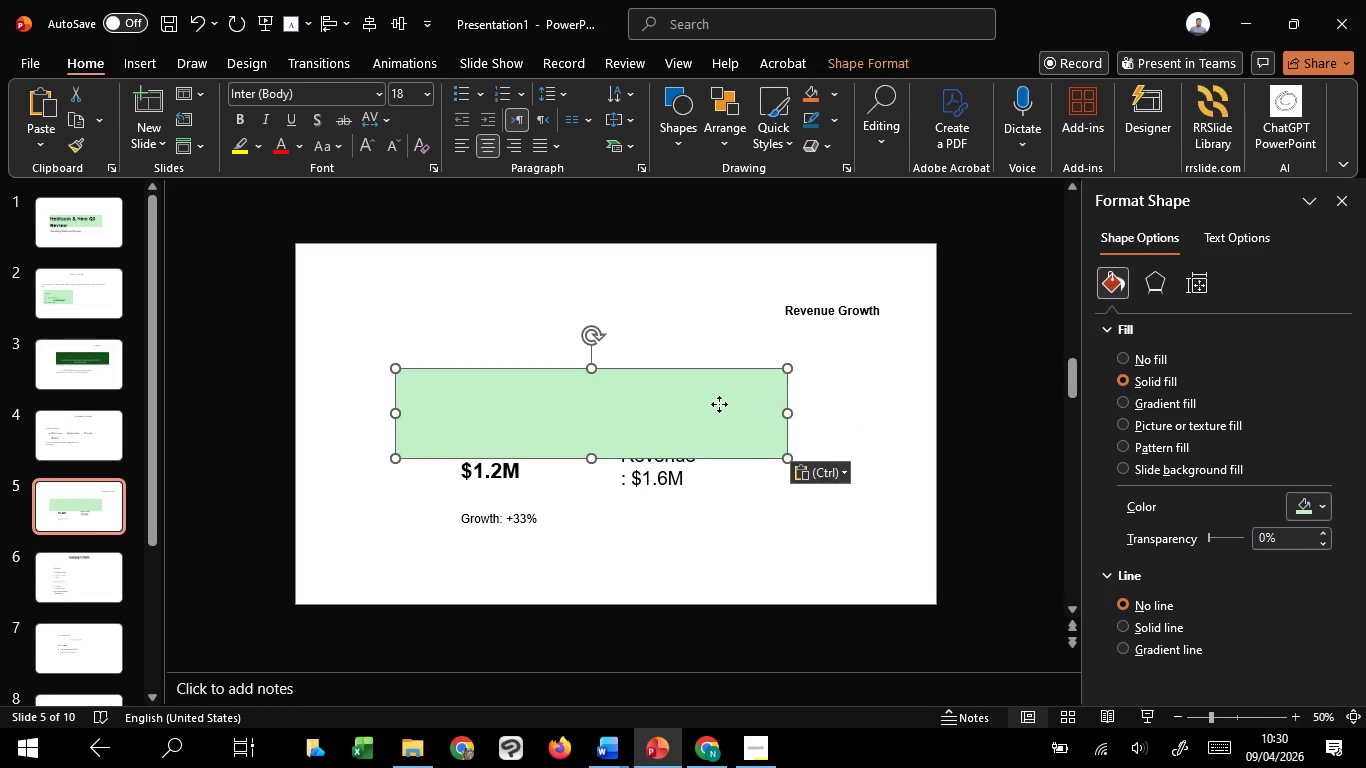 
left_click_drag(start_coordinate=[719, 404], to_coordinate=[729, 443])
 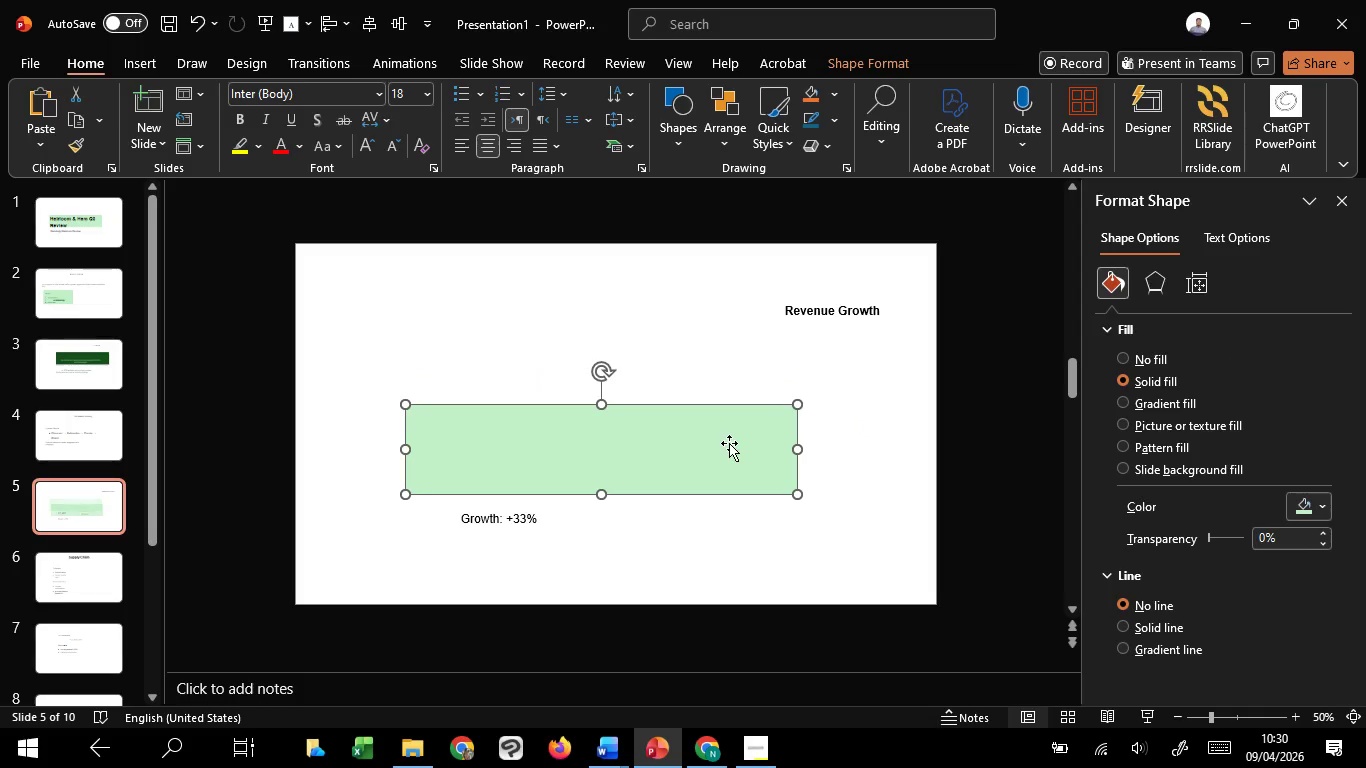 
right_click([729, 443])
 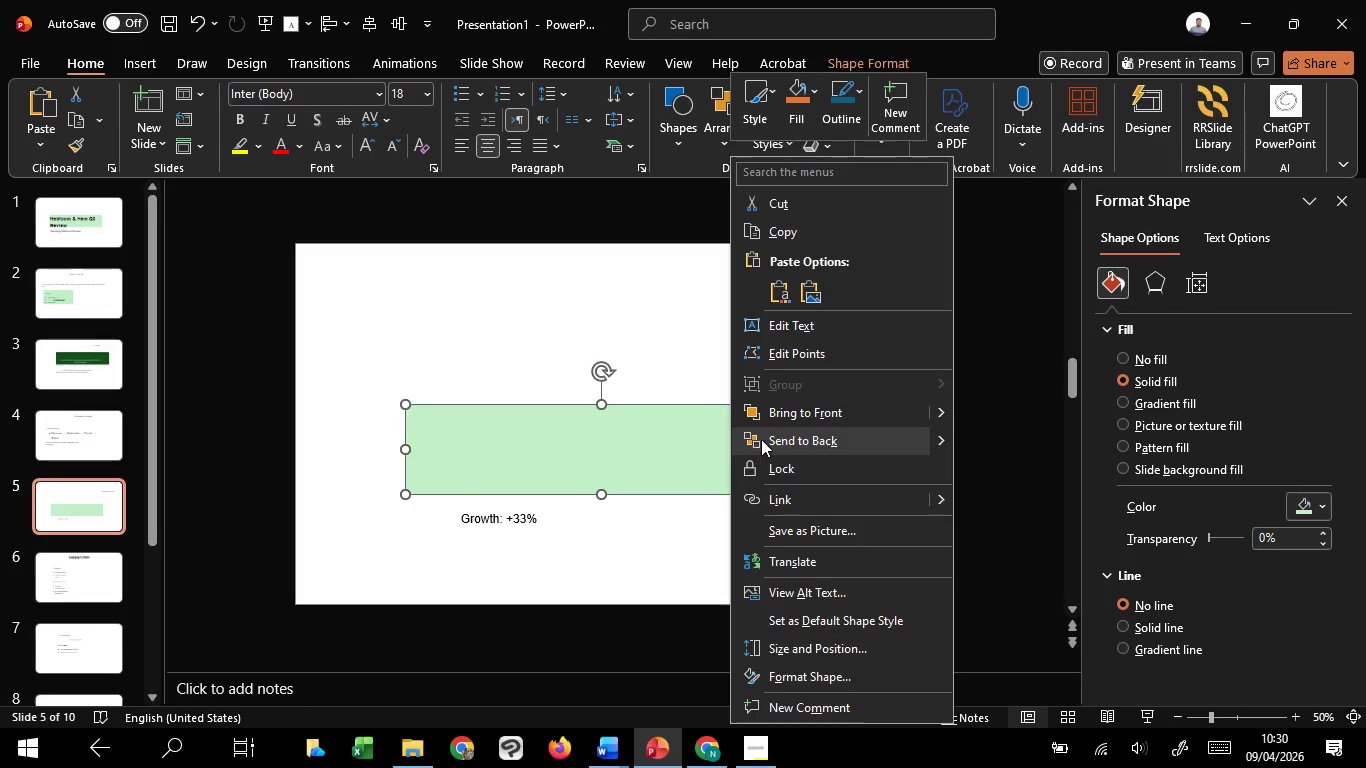 
left_click([770, 436])
 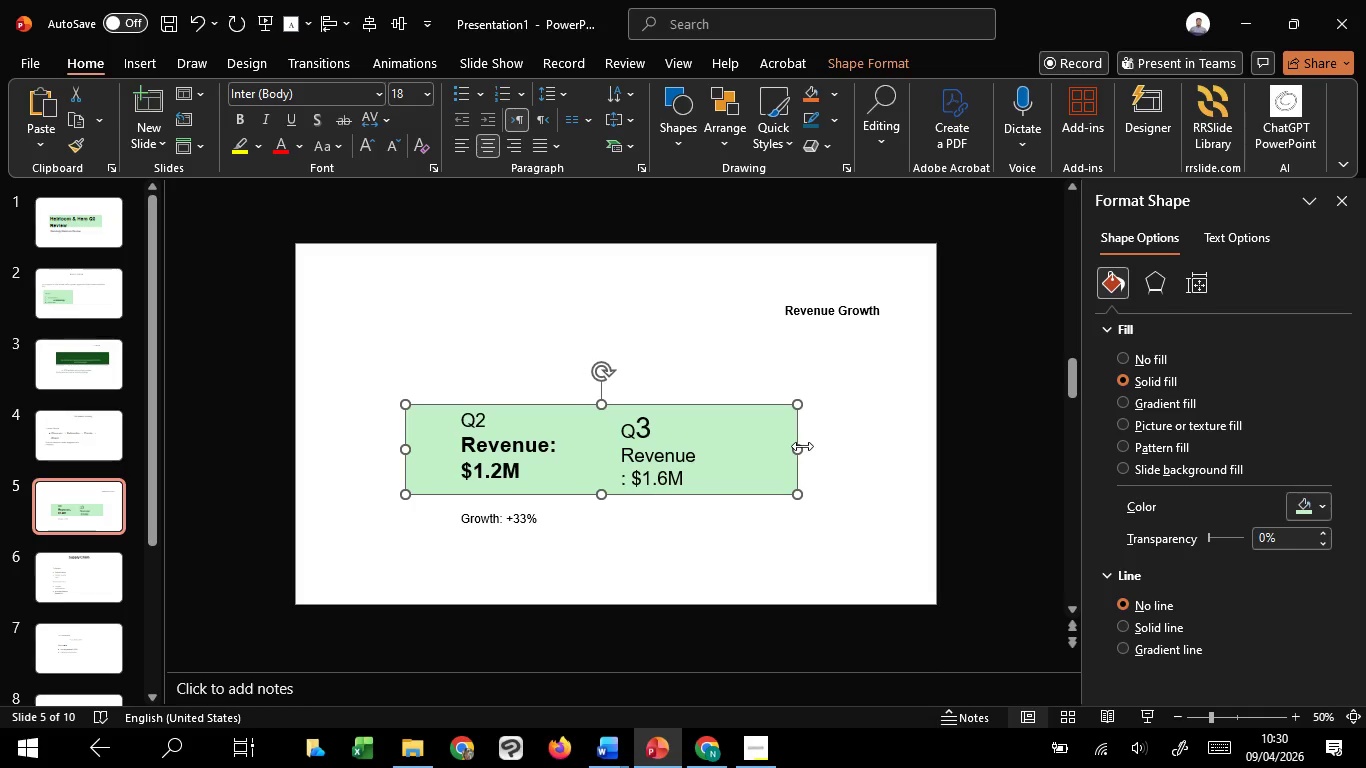 
left_click_drag(start_coordinate=[796, 445], to_coordinate=[718, 458])
 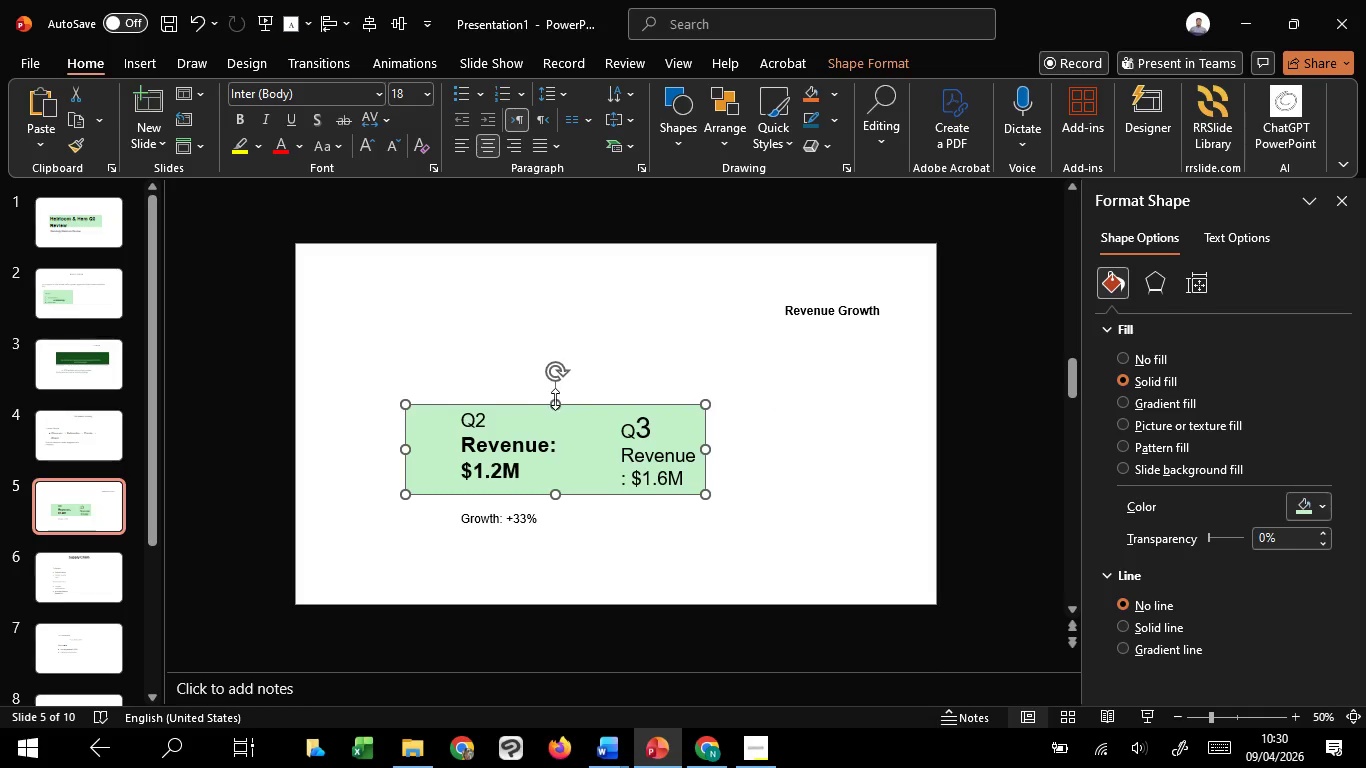 
left_click_drag(start_coordinate=[558, 398], to_coordinate=[626, 331])
 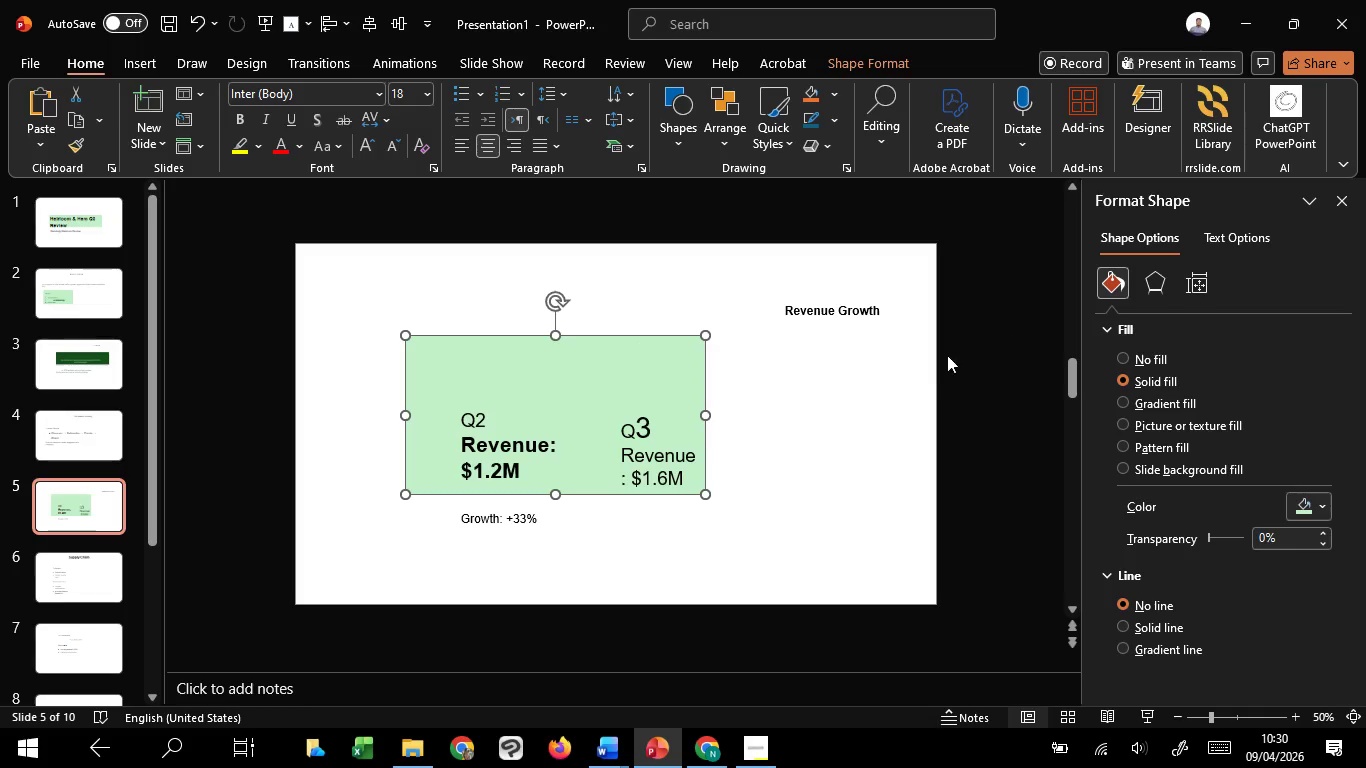 
left_click([909, 371])
 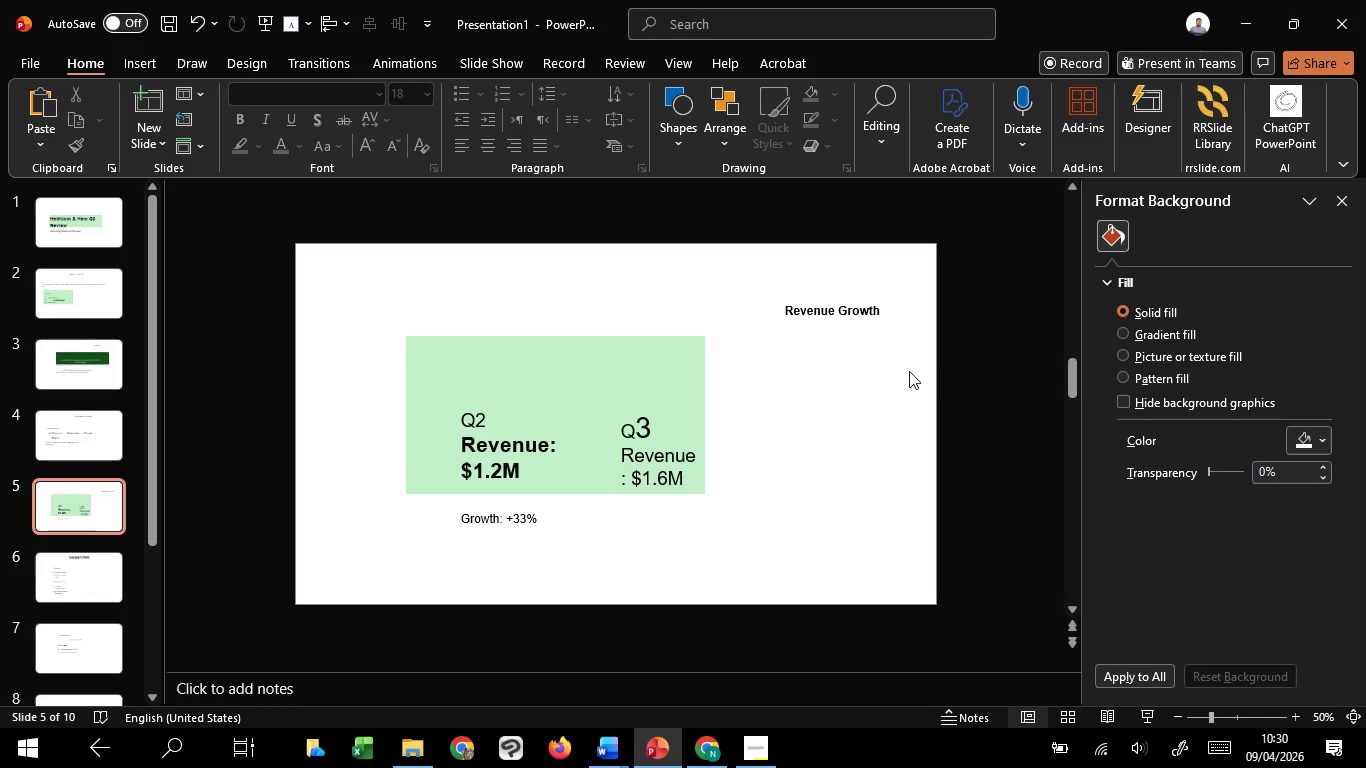 
scroll: coordinate [909, 371], scroll_direction: down, amount: 1.0
 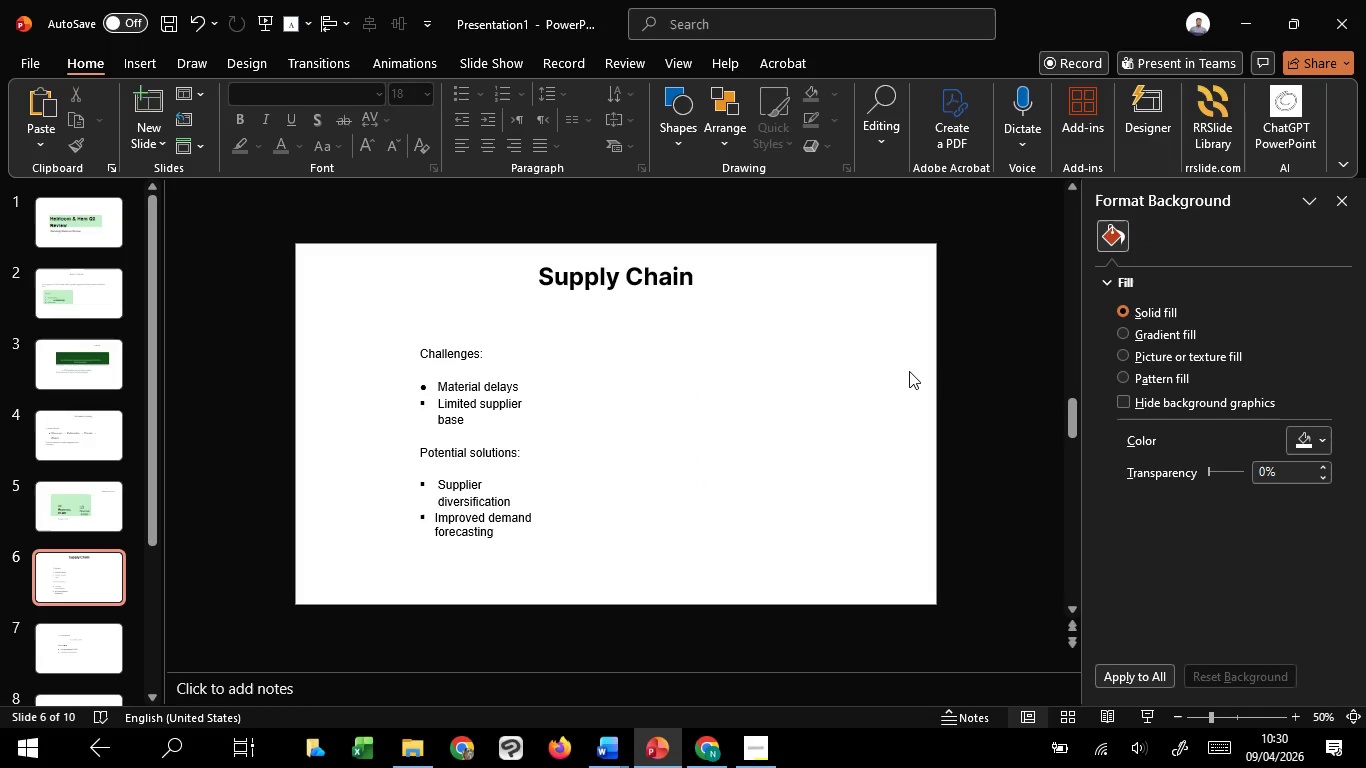 
wait(6.66)
 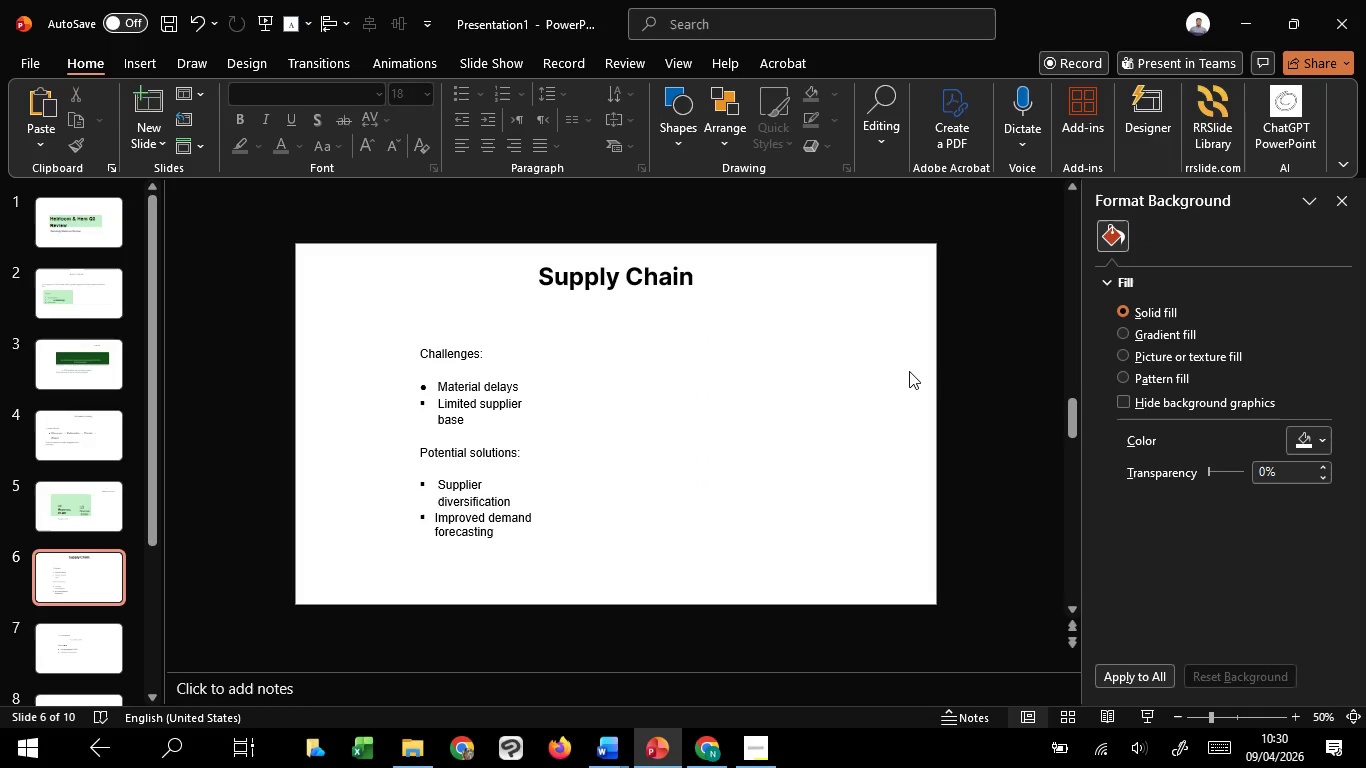 
scroll: coordinate [909, 371], scroll_direction: down, amount: 3.0
 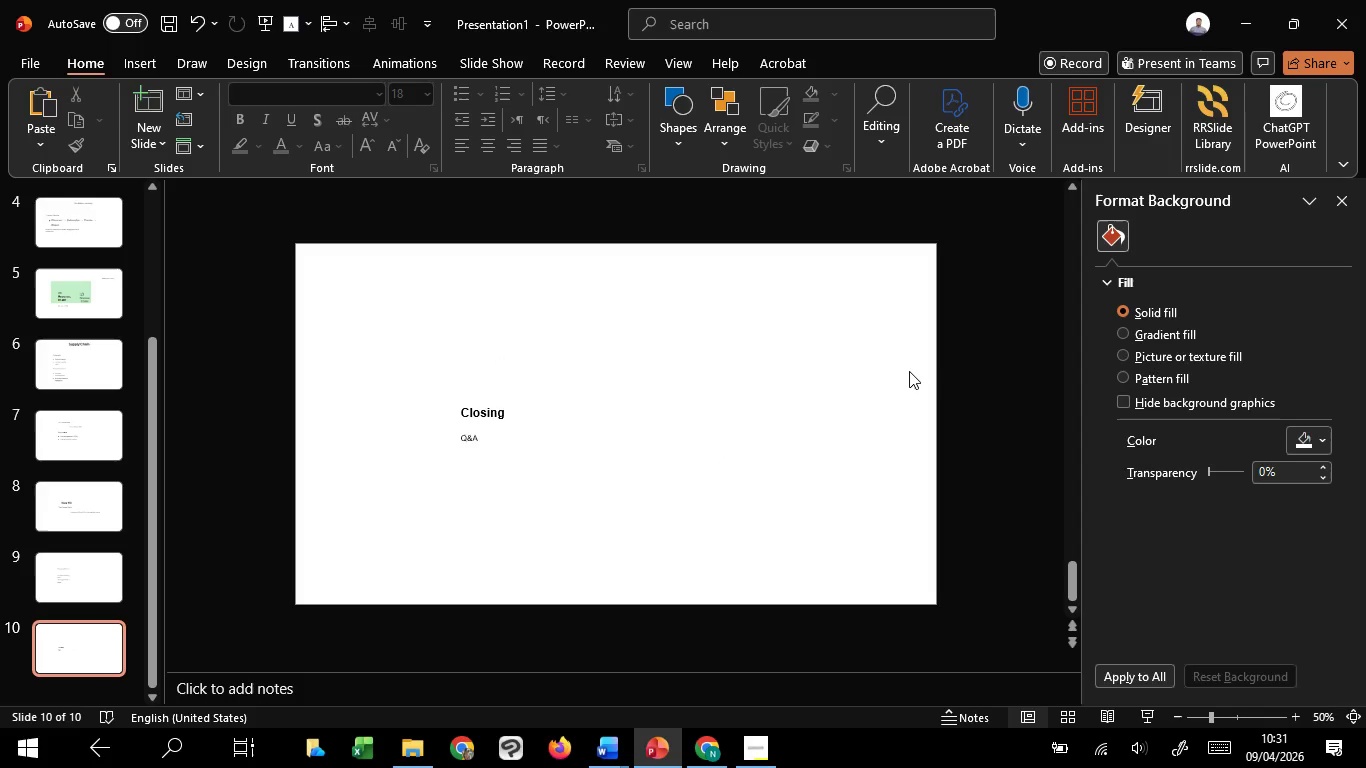 
scroll: coordinate [909, 371], scroll_direction: up, amount: 1.0
 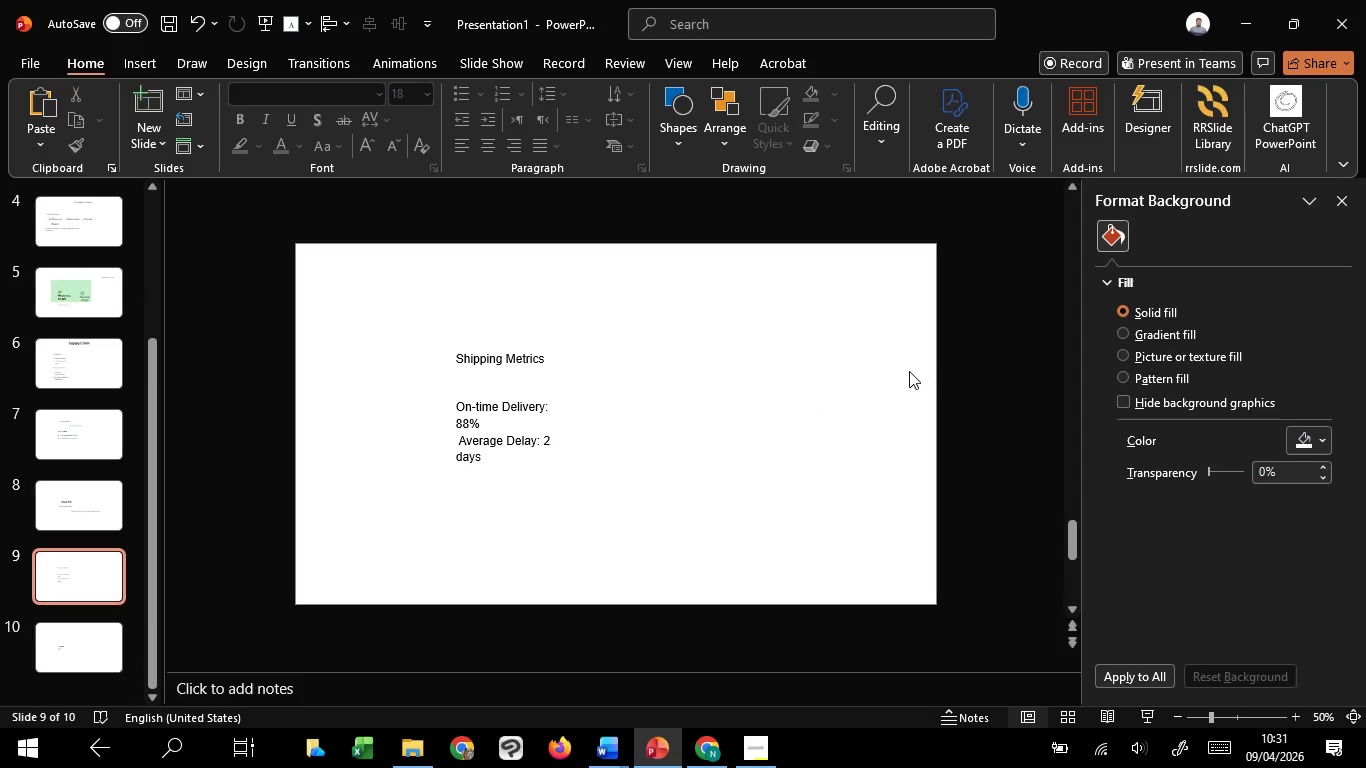 
scroll: coordinate [909, 371], scroll_direction: down, amount: 1.0
 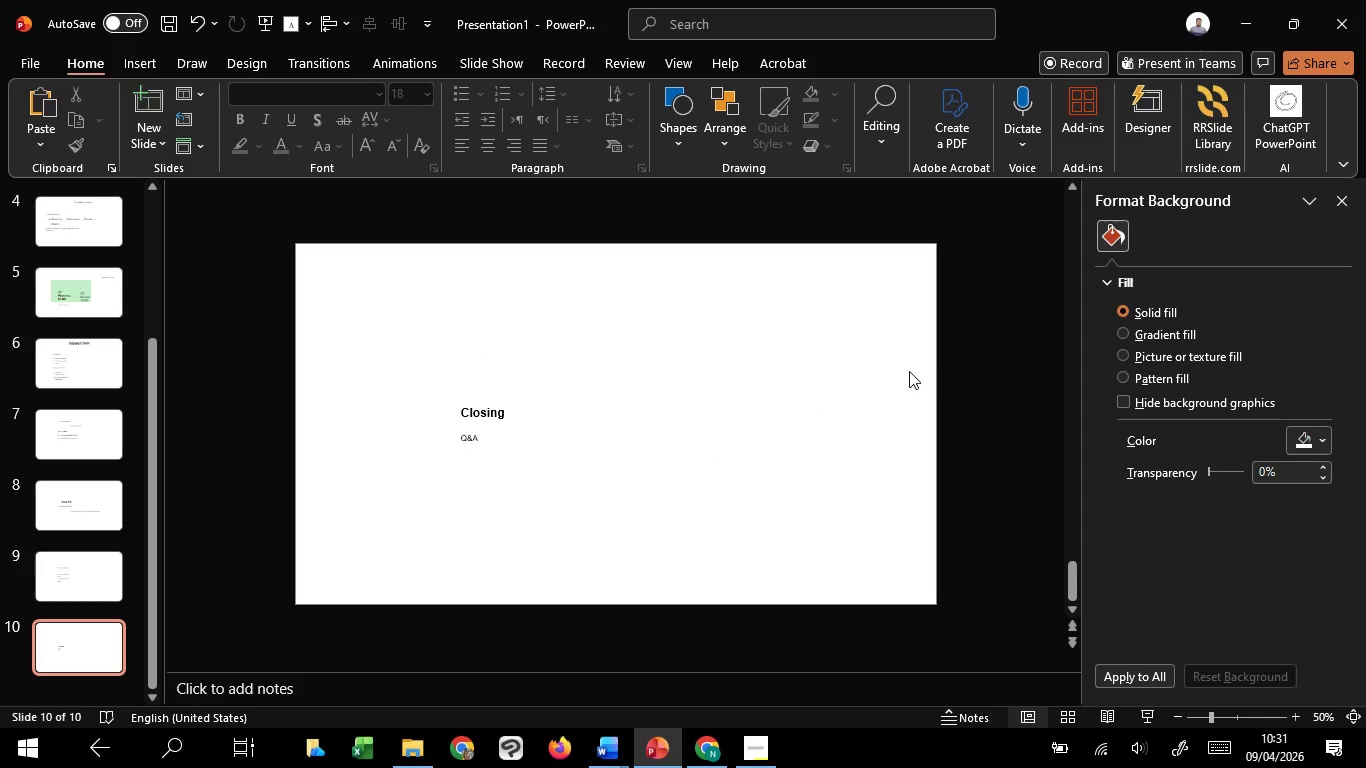 
scroll: coordinate [909, 371], scroll_direction: up, amount: 5.0
 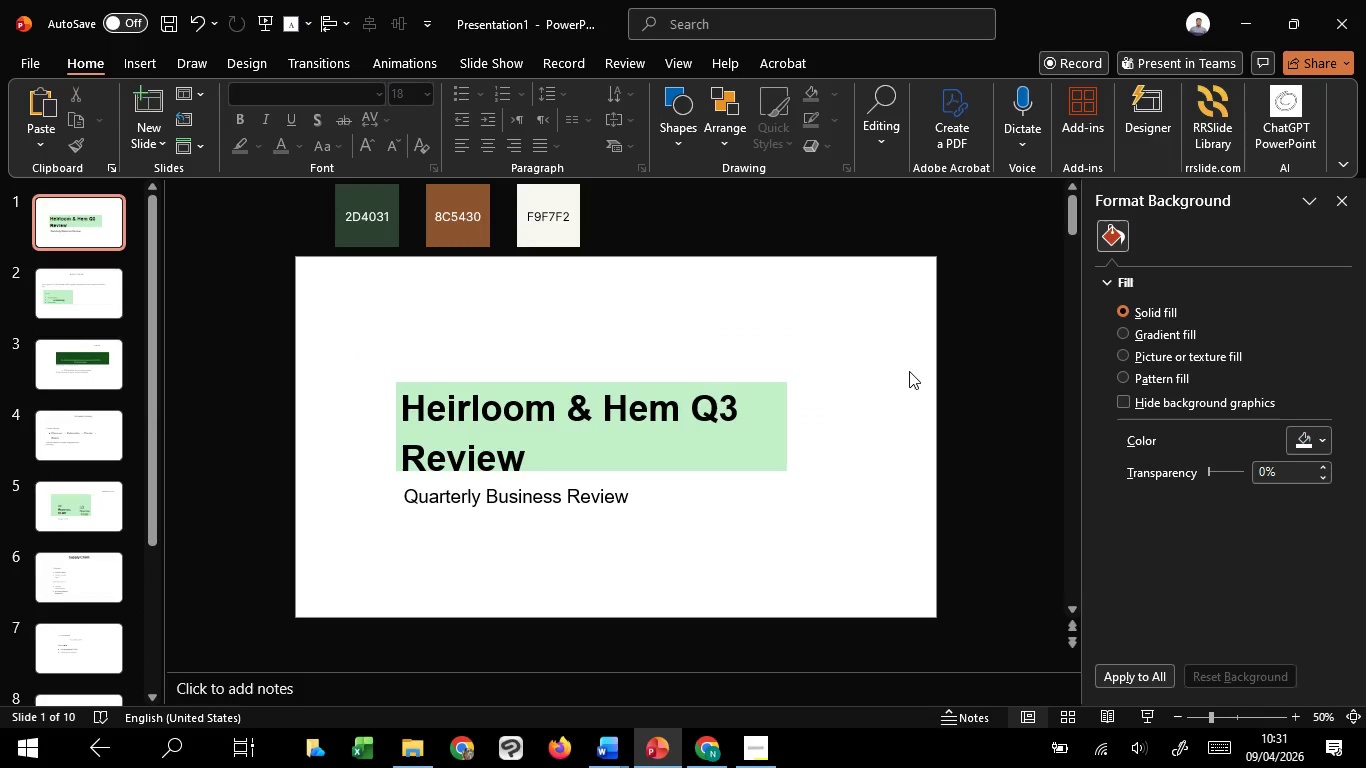 
scroll: coordinate [909, 371], scroll_direction: down, amount: 7.0
 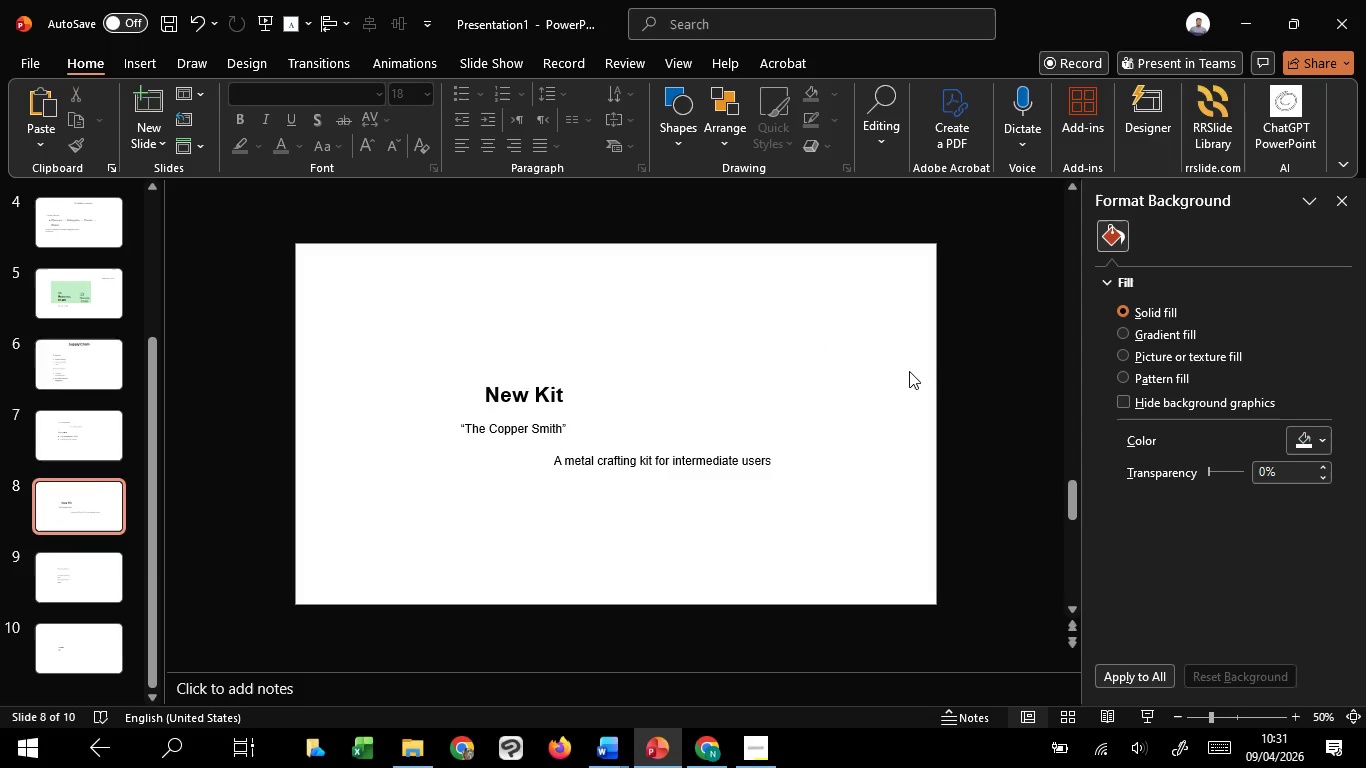 
scroll: coordinate [909, 371], scroll_direction: up, amount: 5.0
 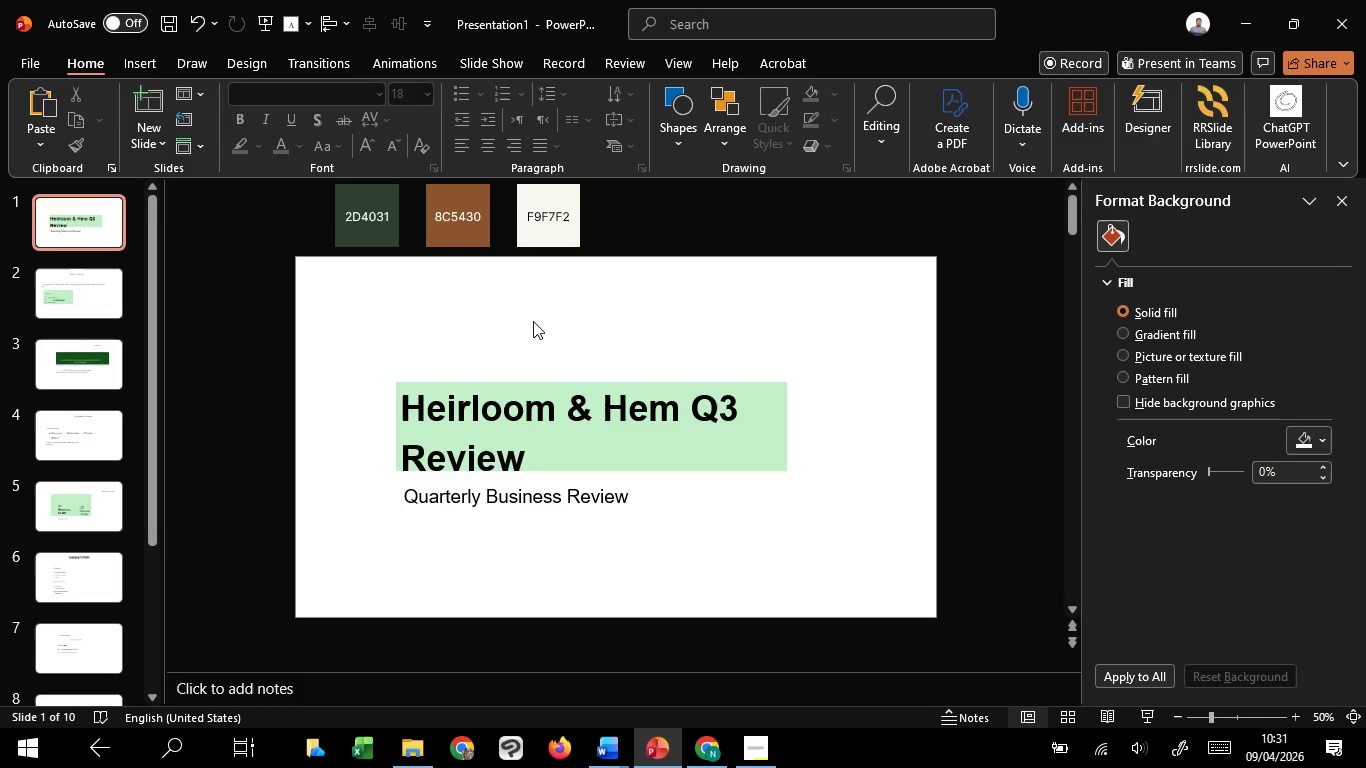 
scroll: coordinate [519, 334], scroll_direction: down, amount: 1.0
 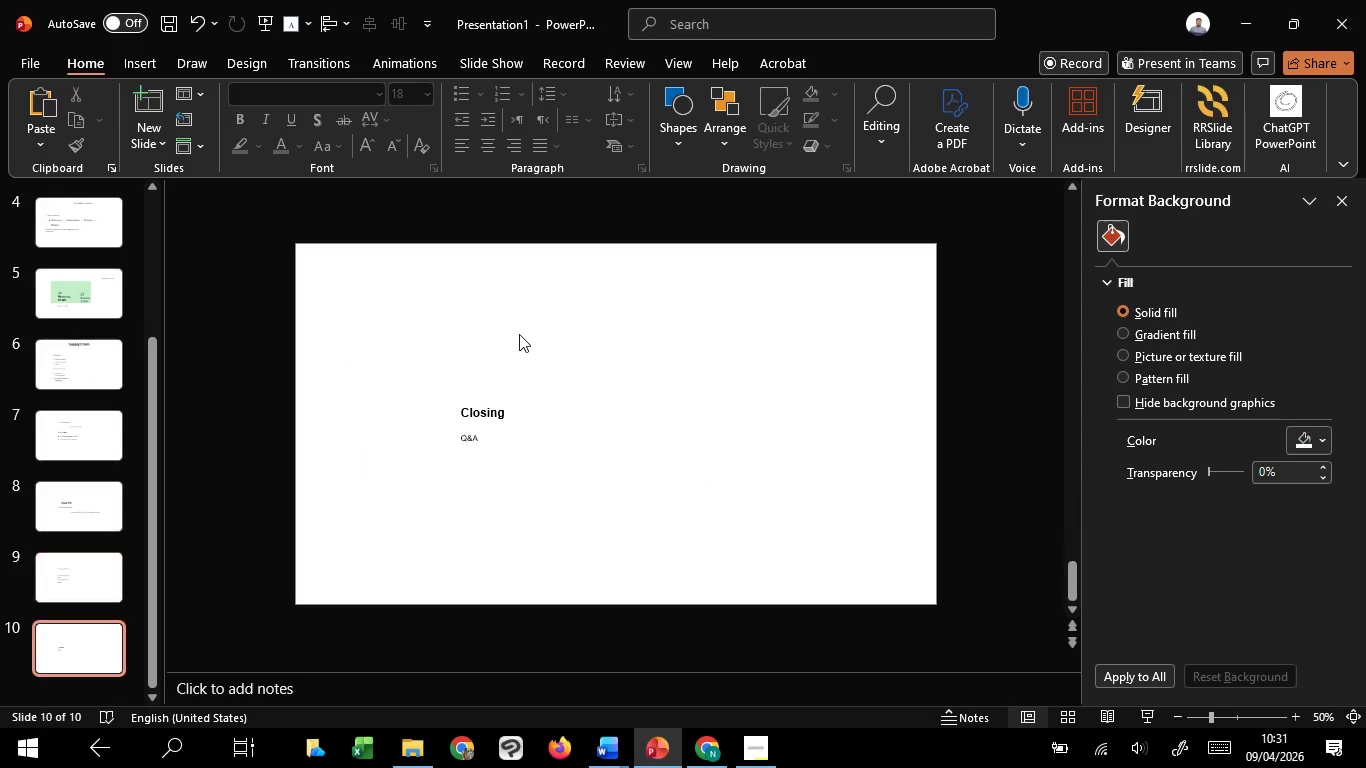 
scroll: coordinate [519, 334], scroll_direction: up, amount: 6.0
 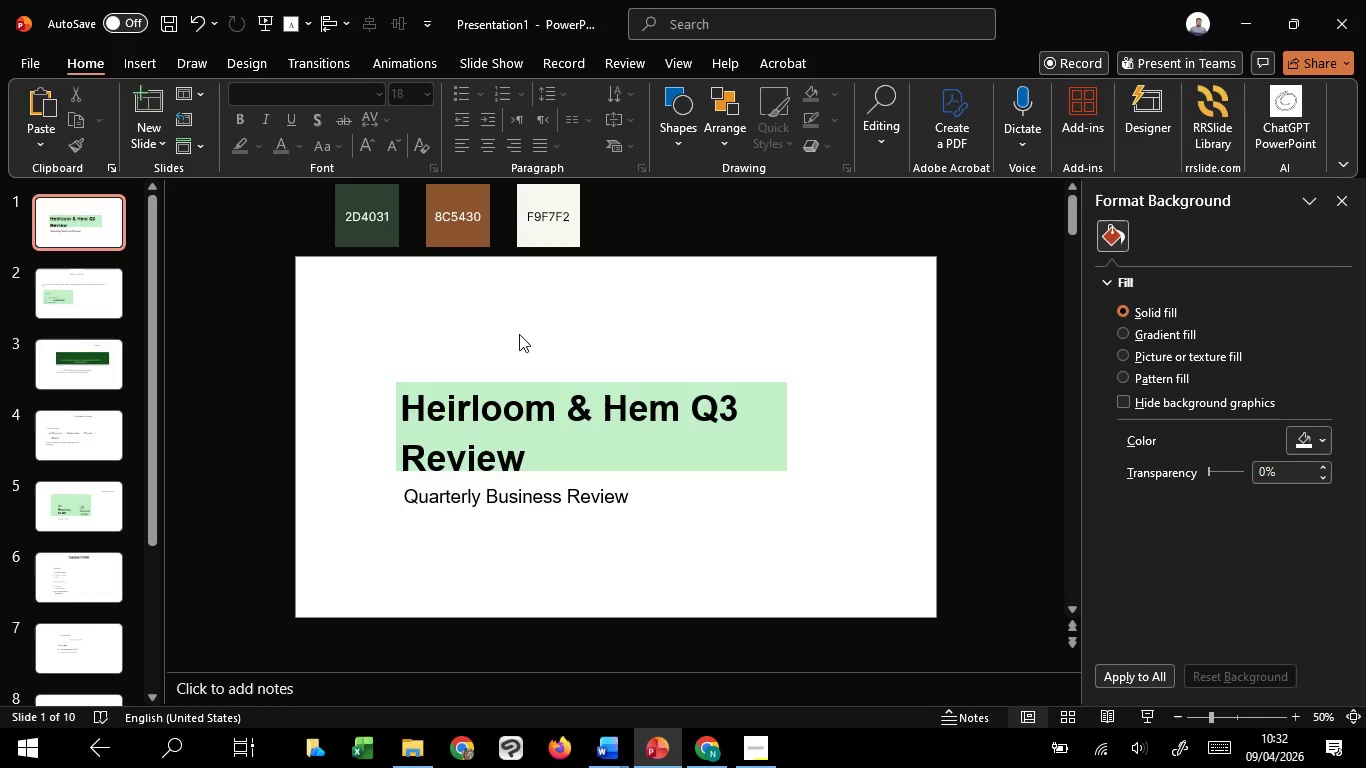 
wait(59.09)
 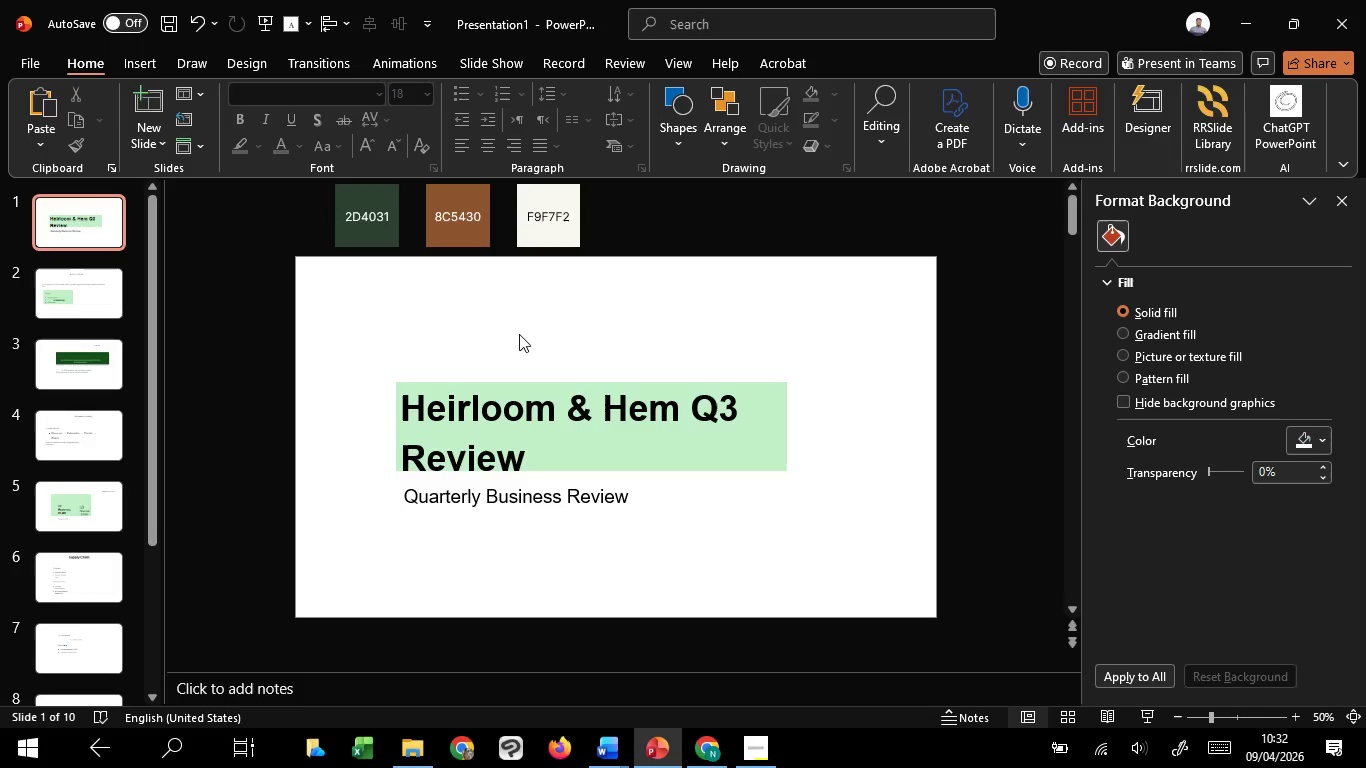 
left_click([66, 306])
 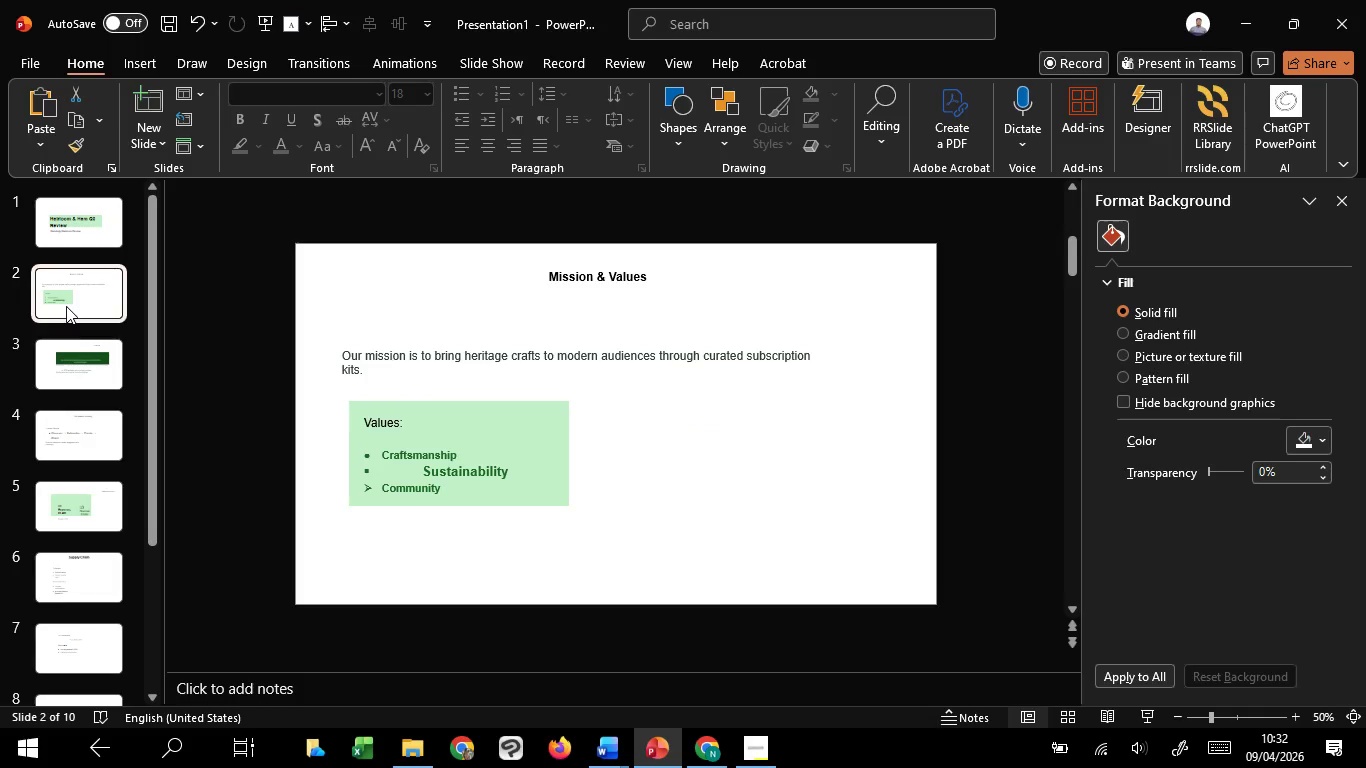 
left_click([77, 356])
 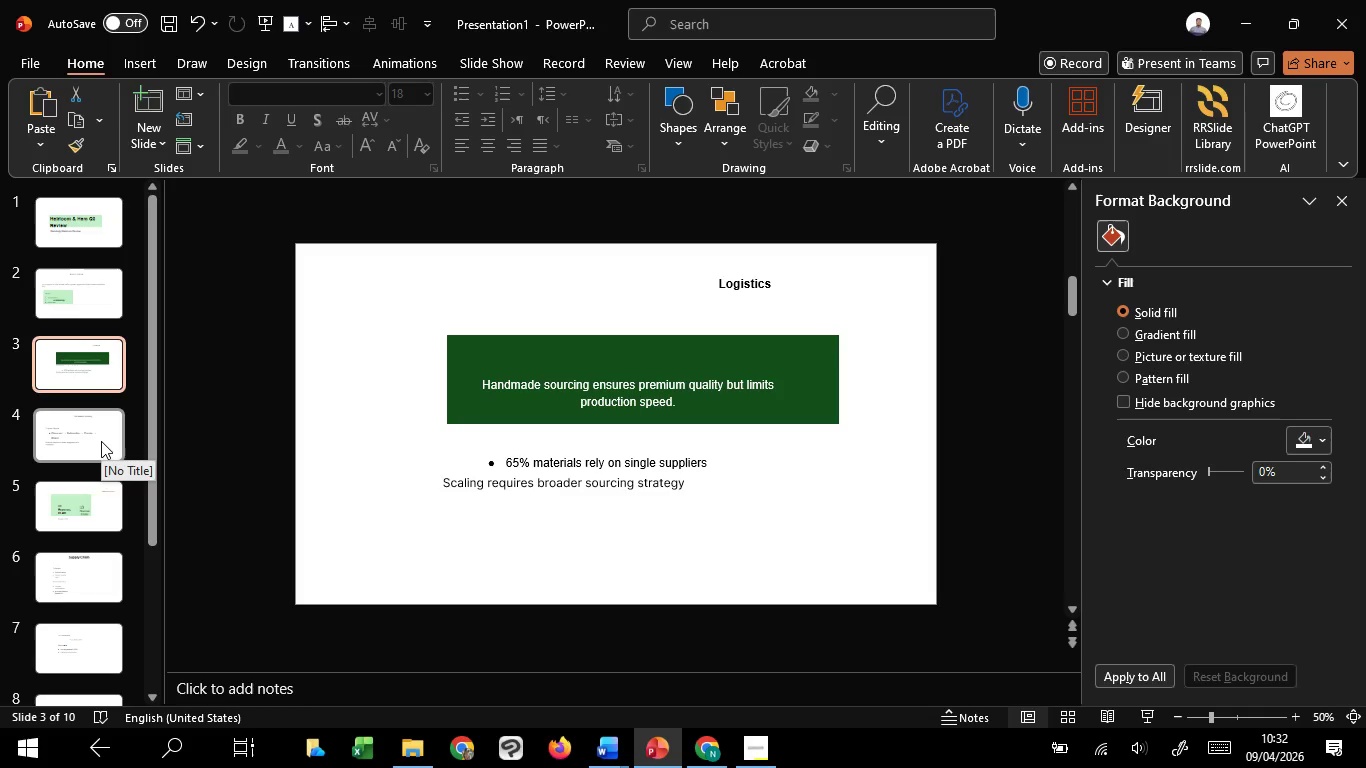 
left_click([101, 441])
 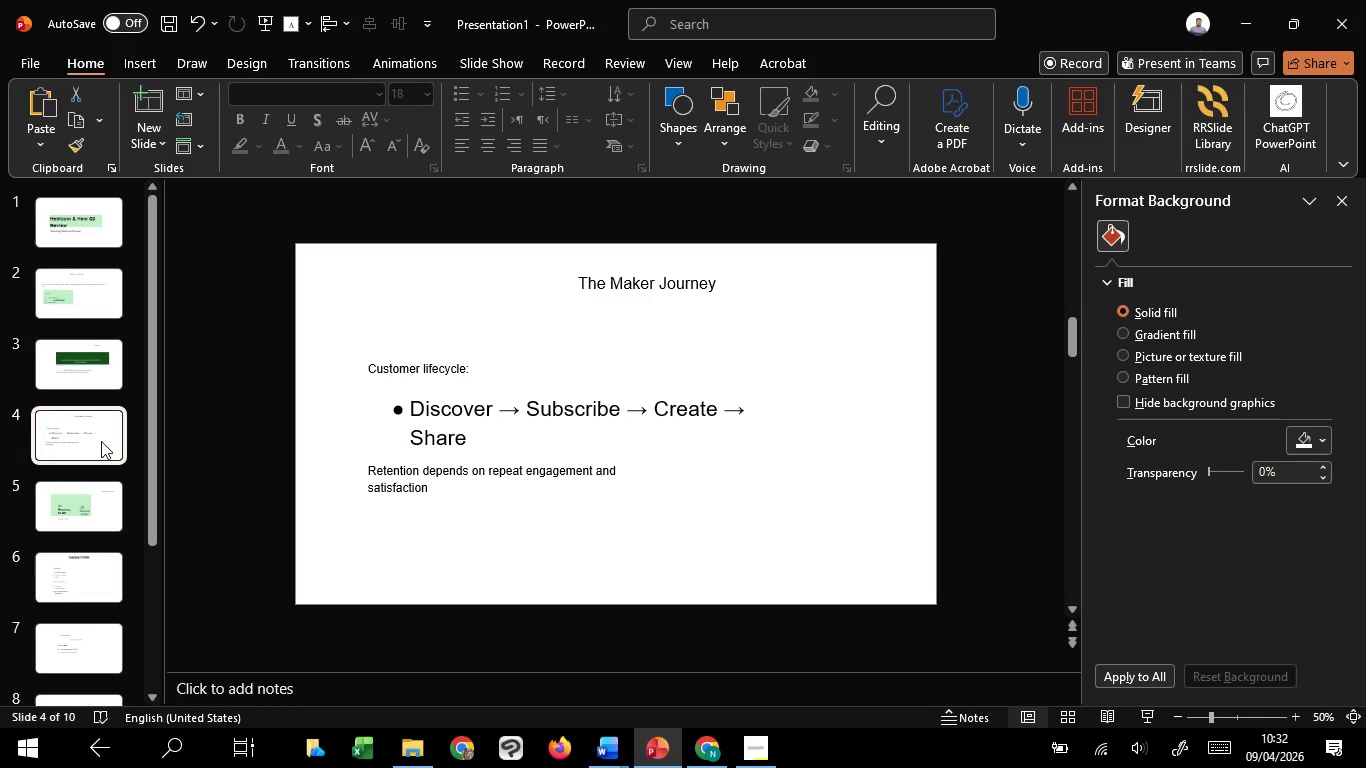 
wait(5.85)
 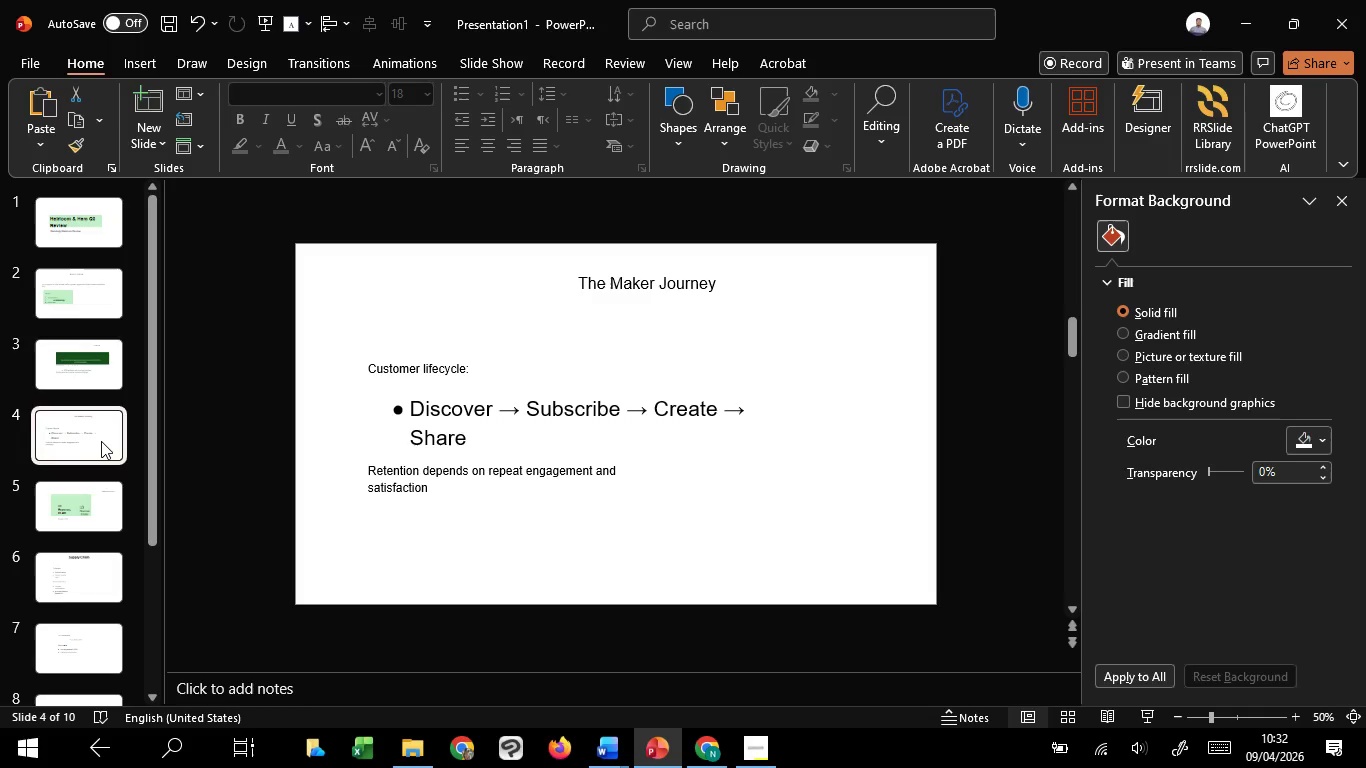 
mouse_move([699, 173])
 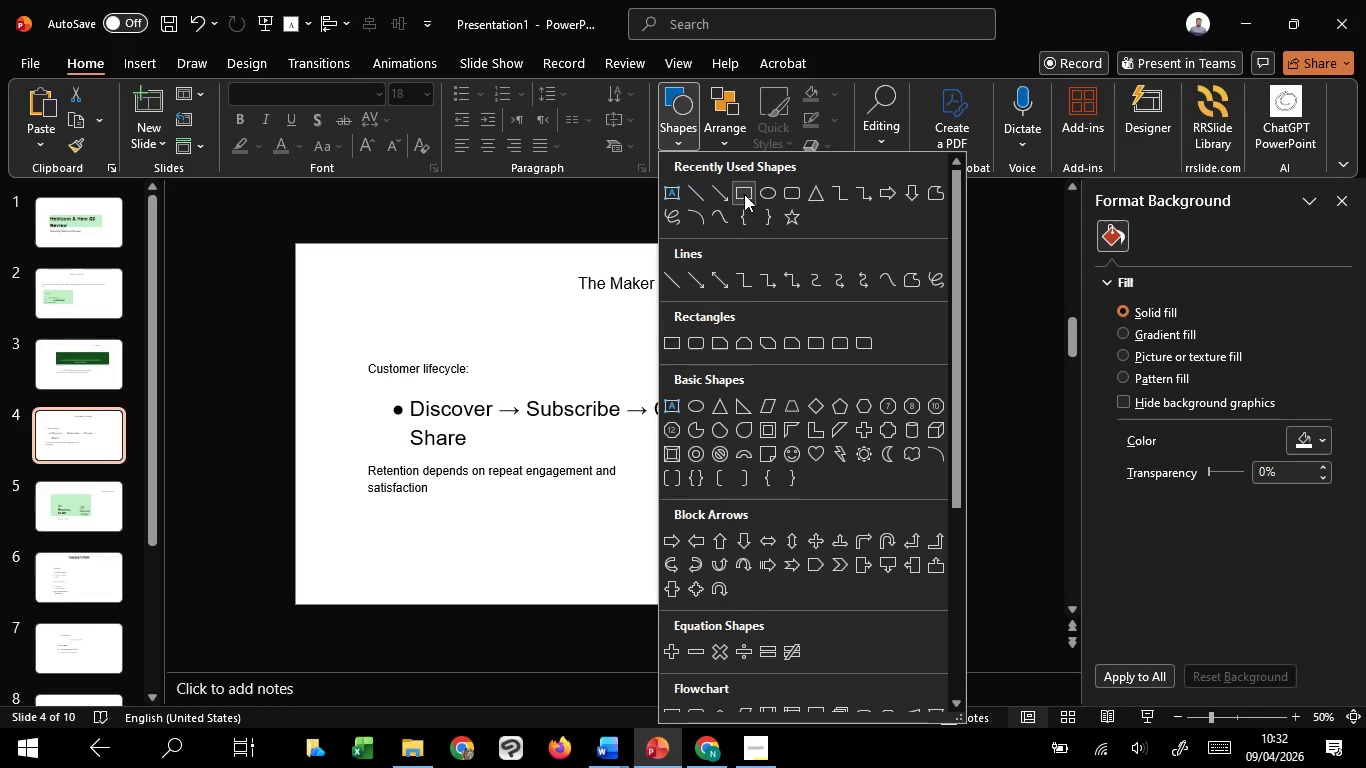 
left_click_drag(start_coordinate=[744, 194], to_coordinate=[736, 198])
 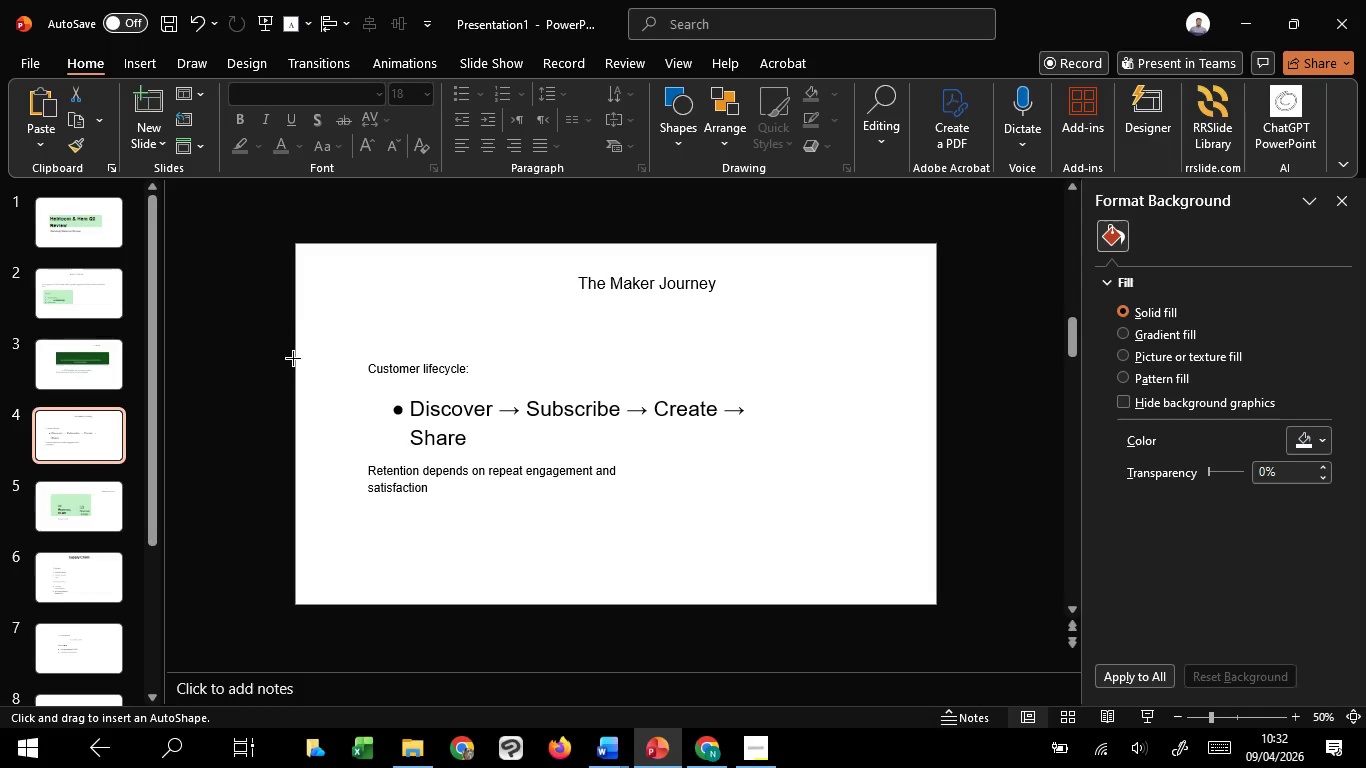 
left_click_drag(start_coordinate=[293, 358], to_coordinate=[931, 608])
 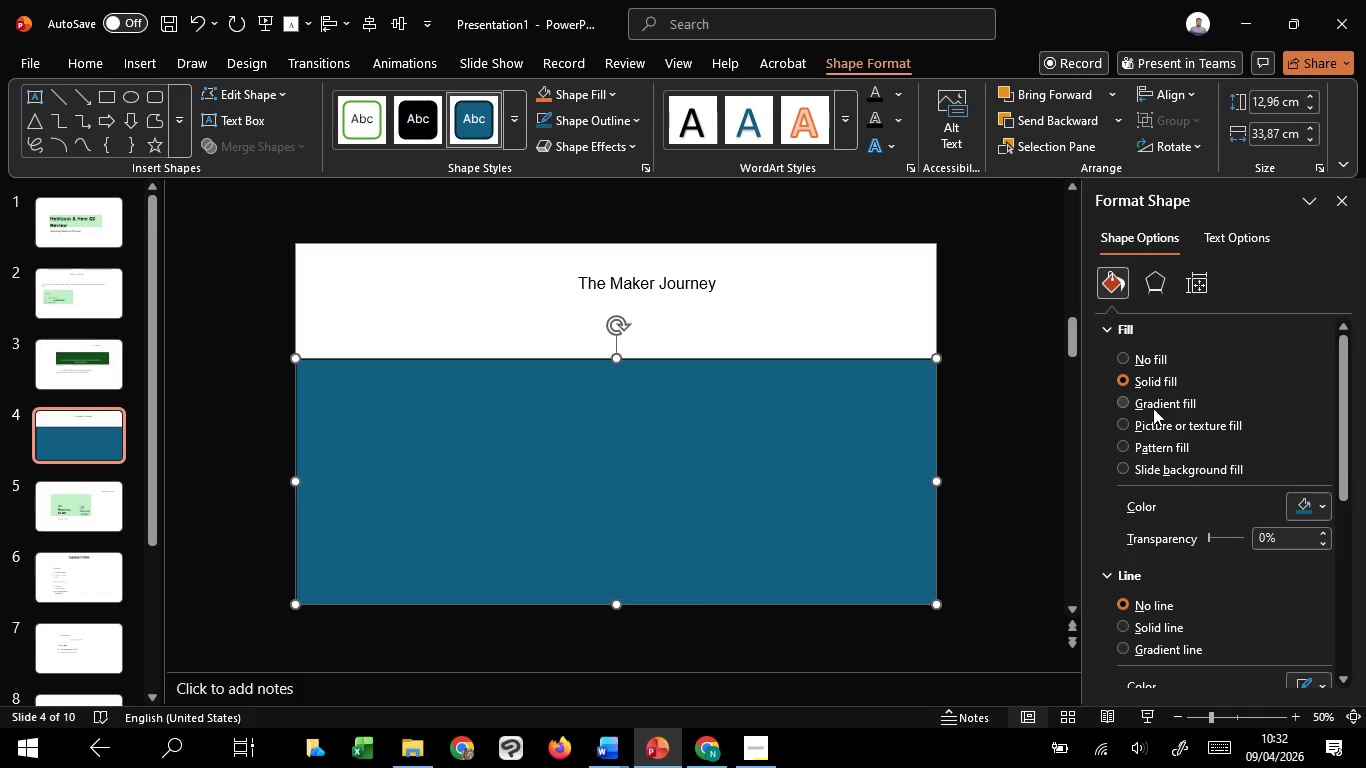 
right_click([888, 477])
 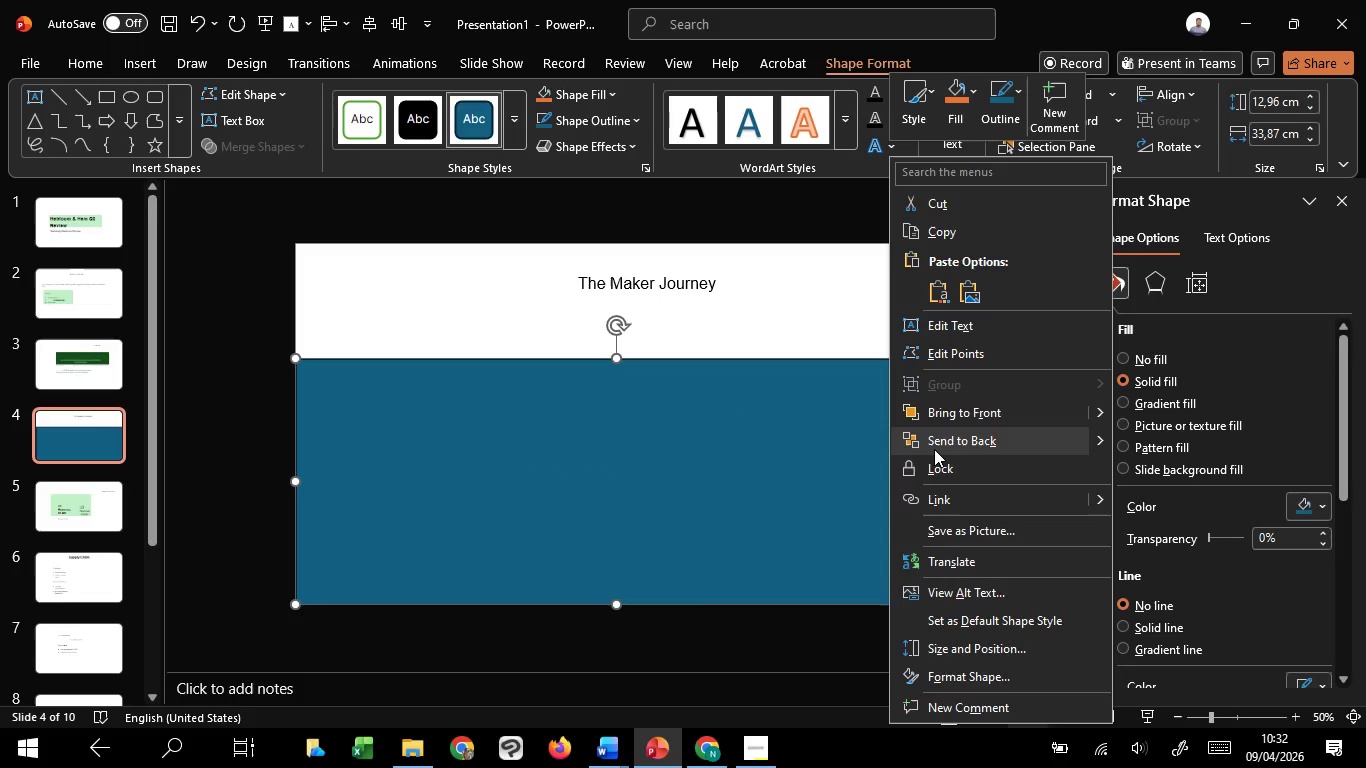 
left_click([934, 449])
 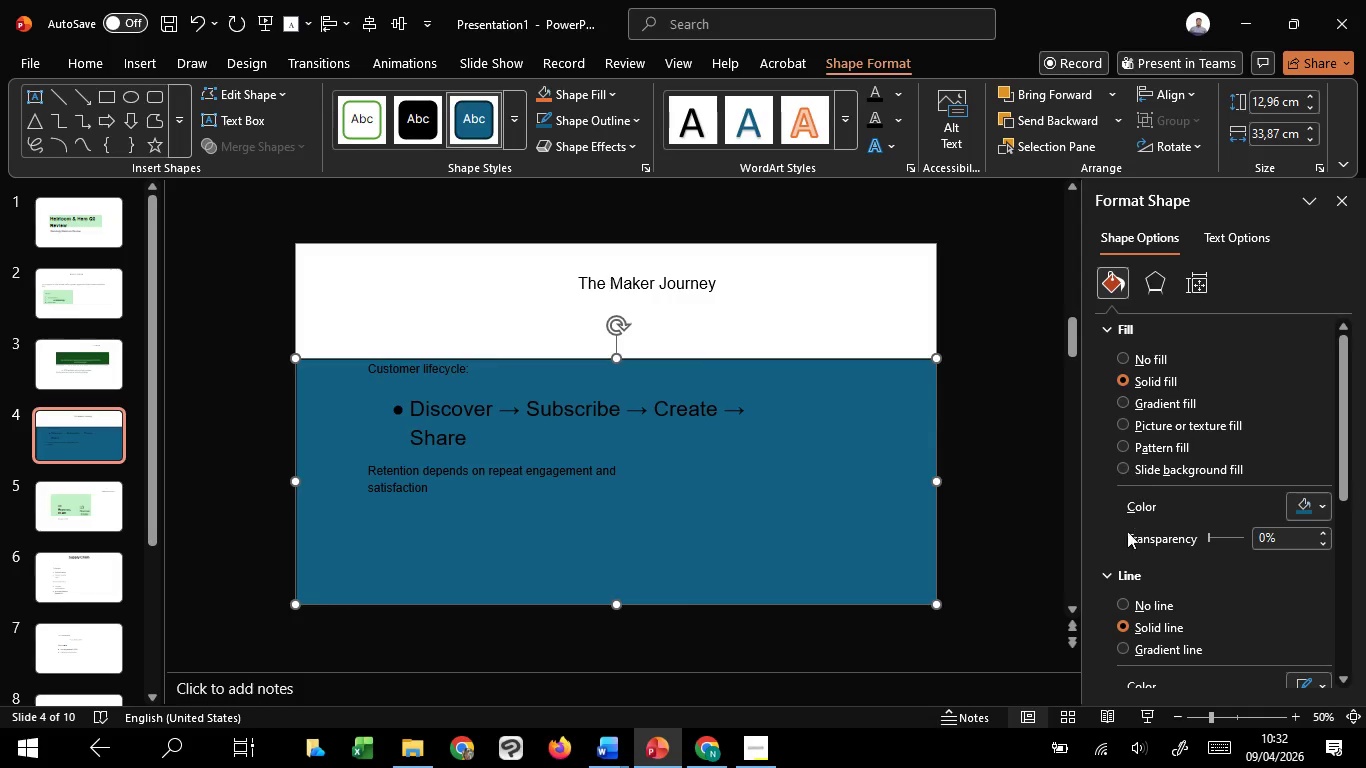 
left_click([1127, 607])
 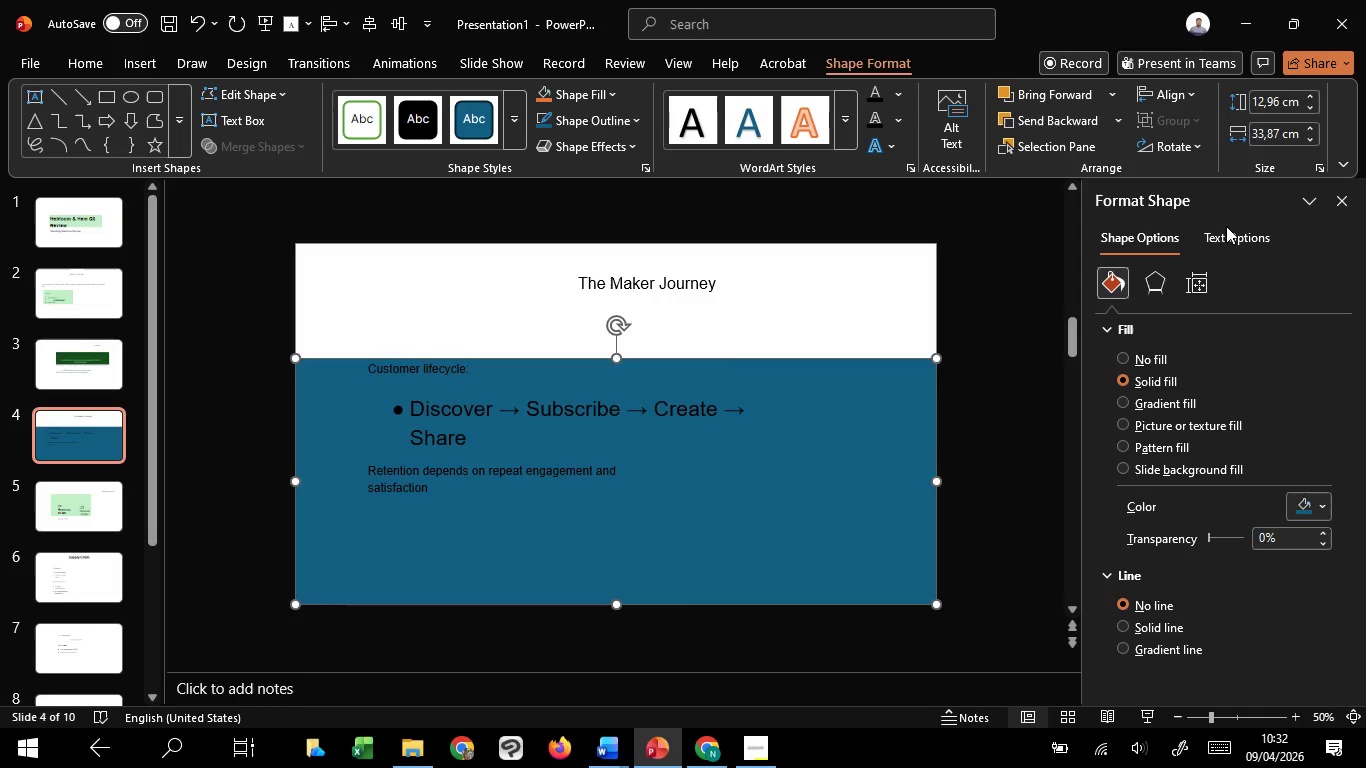 
left_click([1238, 241])
 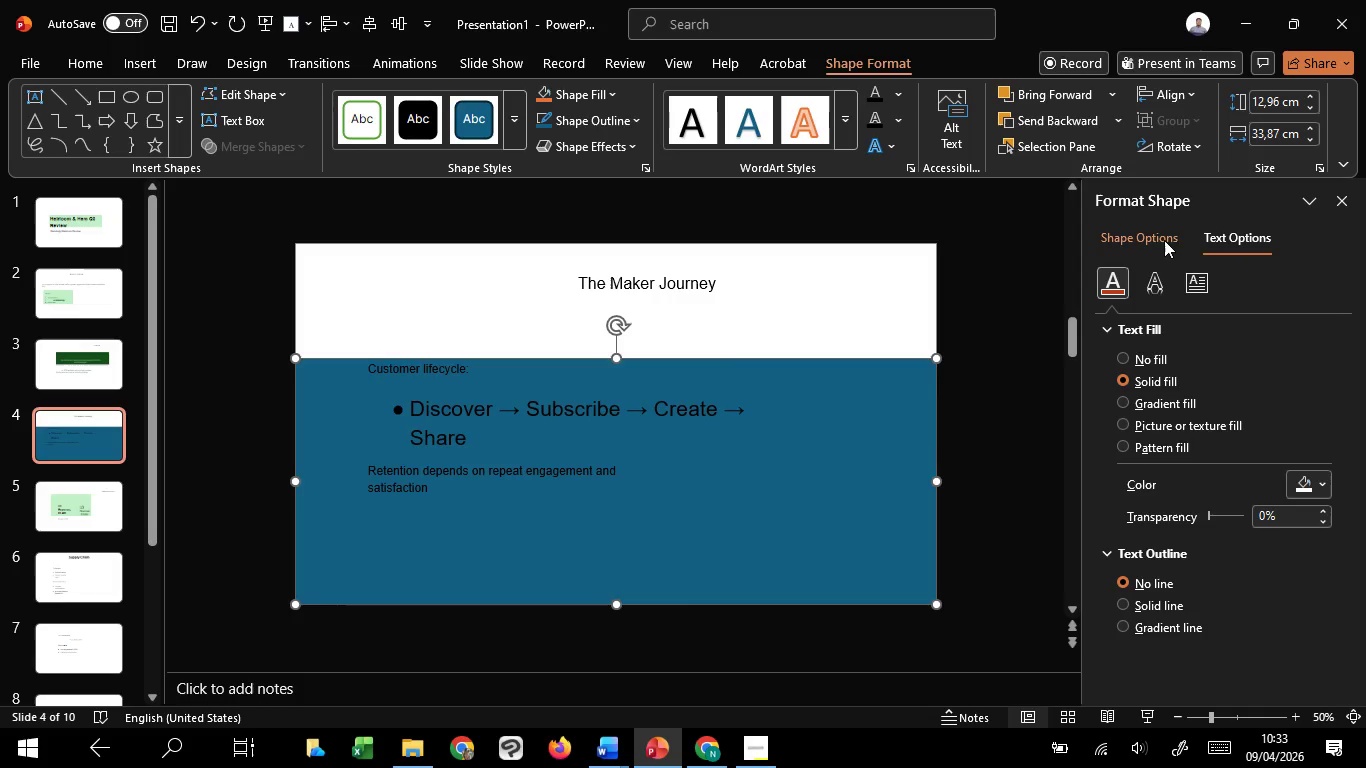 
left_click([1162, 240])
 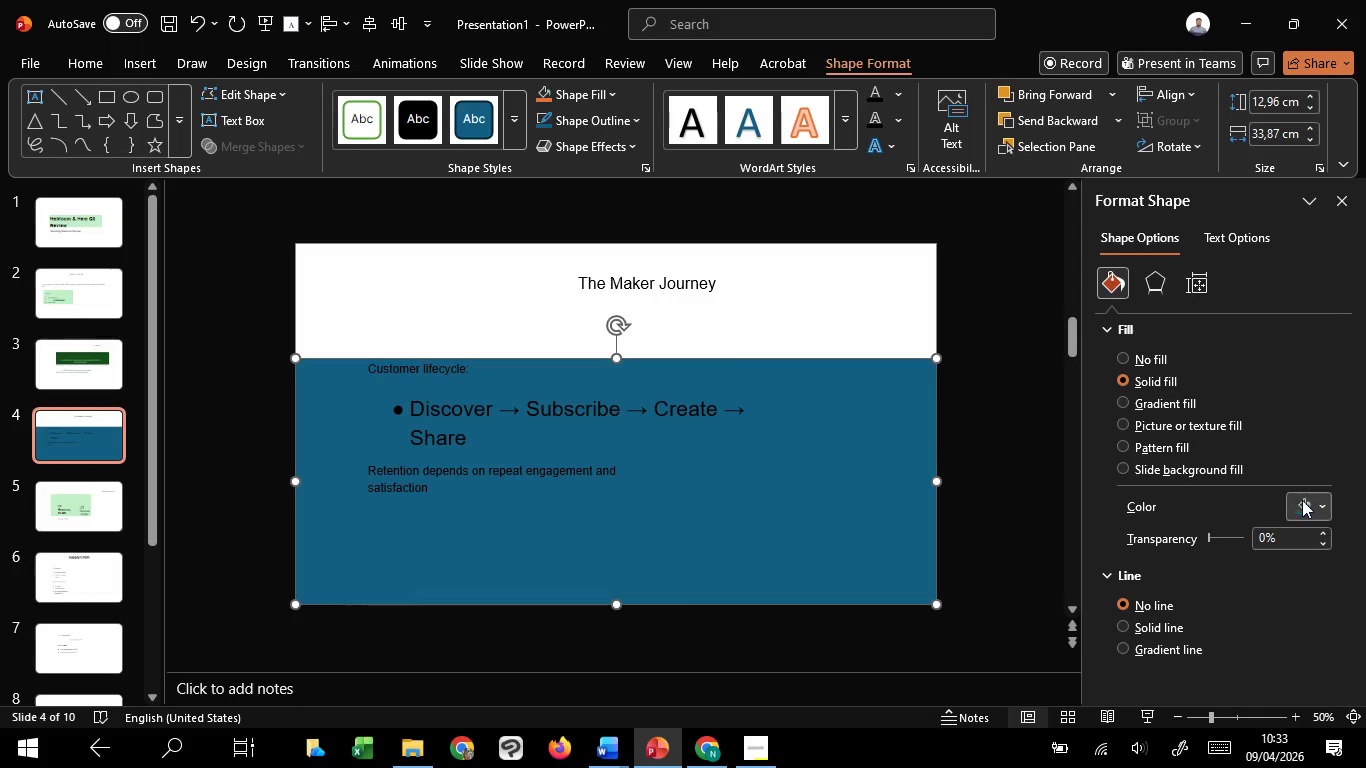 
left_click([1303, 501])
 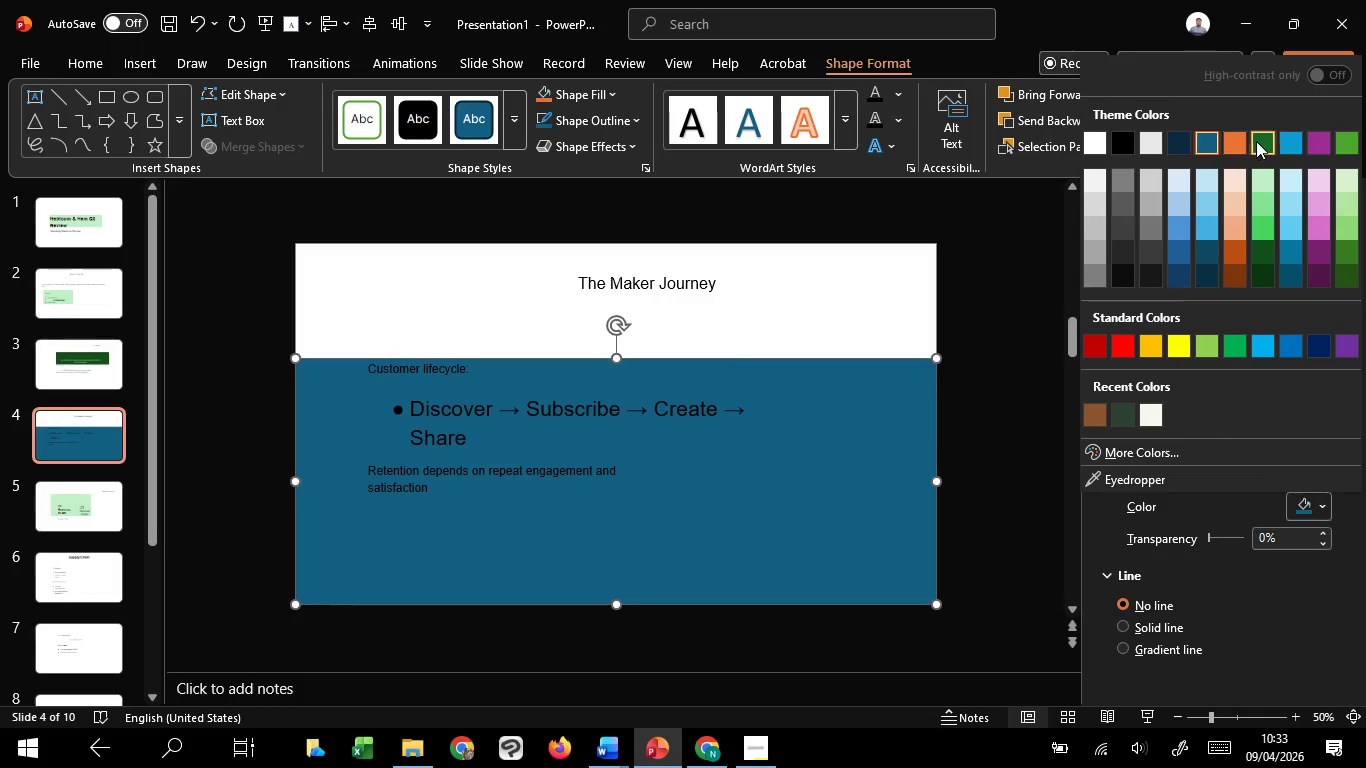 
left_click([1260, 141])
 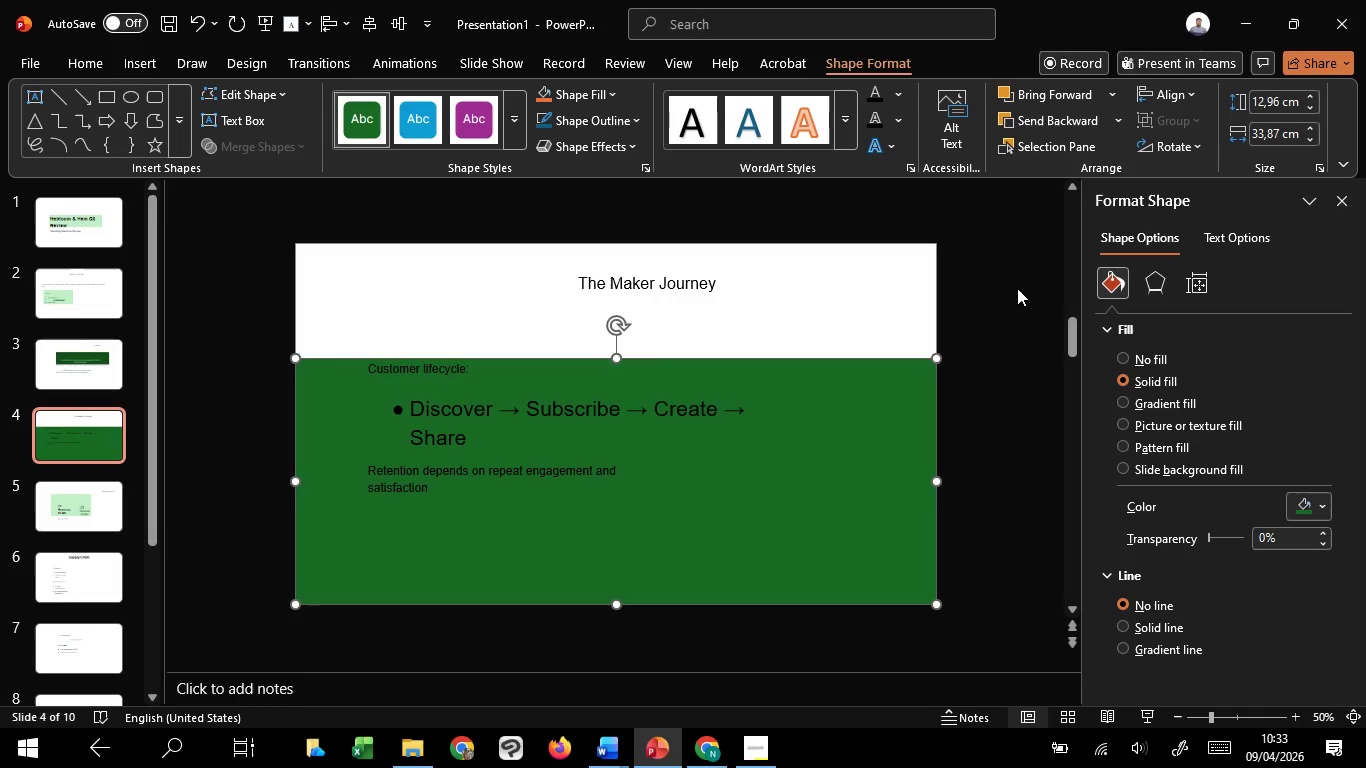 
mouse_move([1300, 474])
 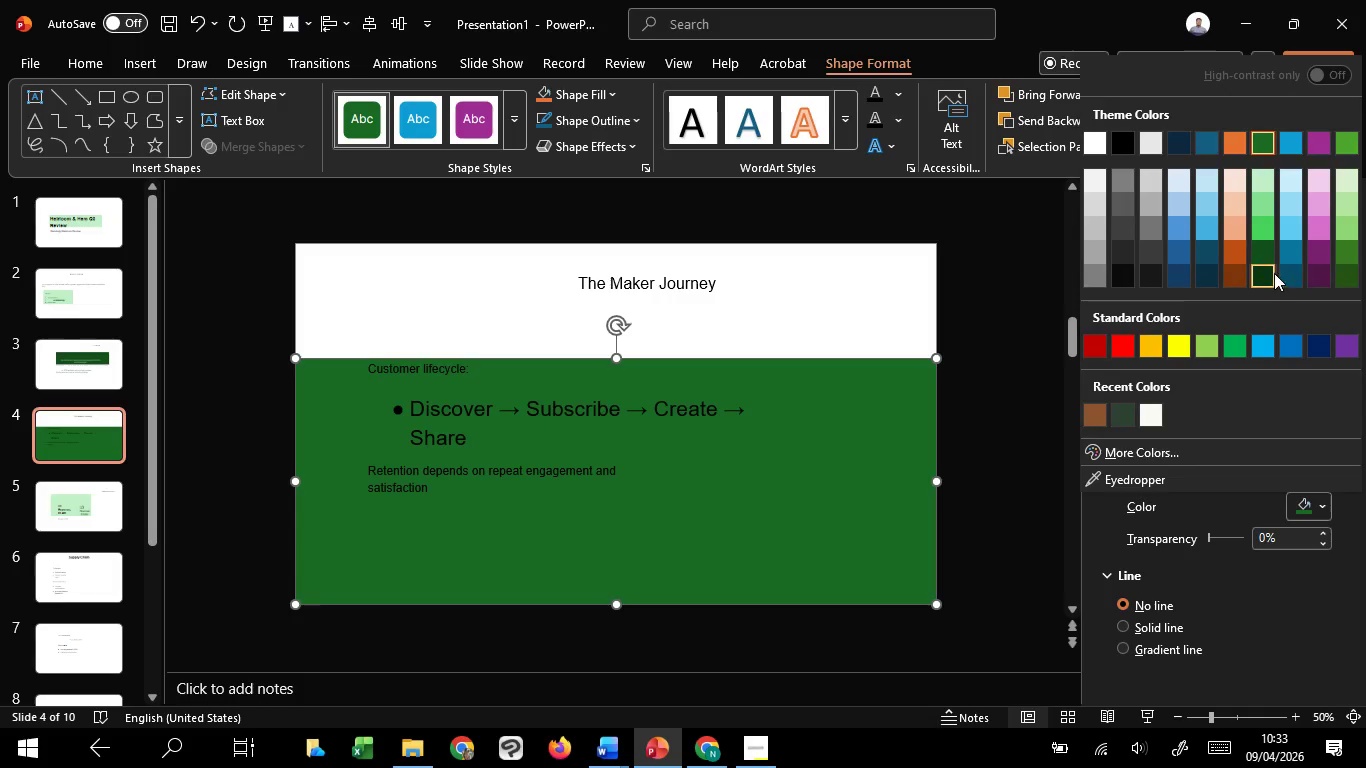 
left_click([1272, 273])
 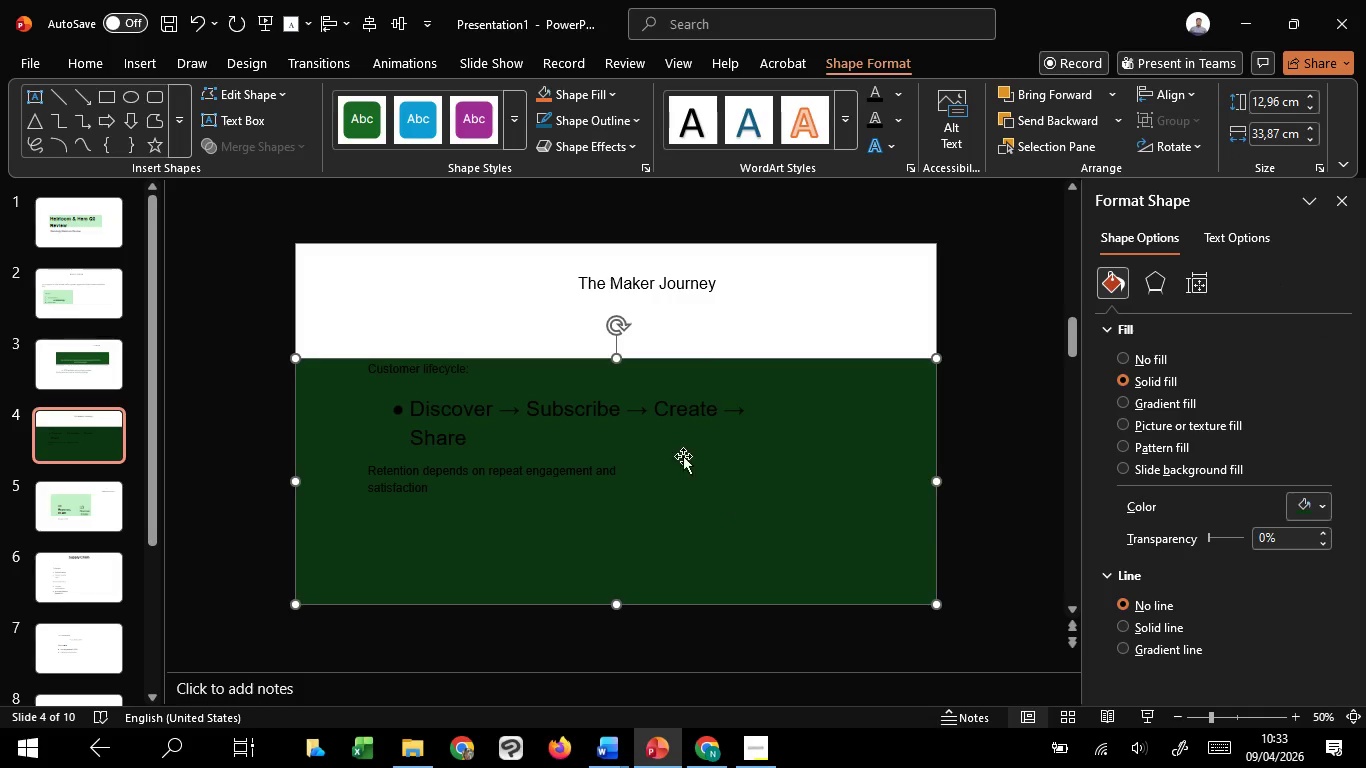 
left_click([435, 388])
 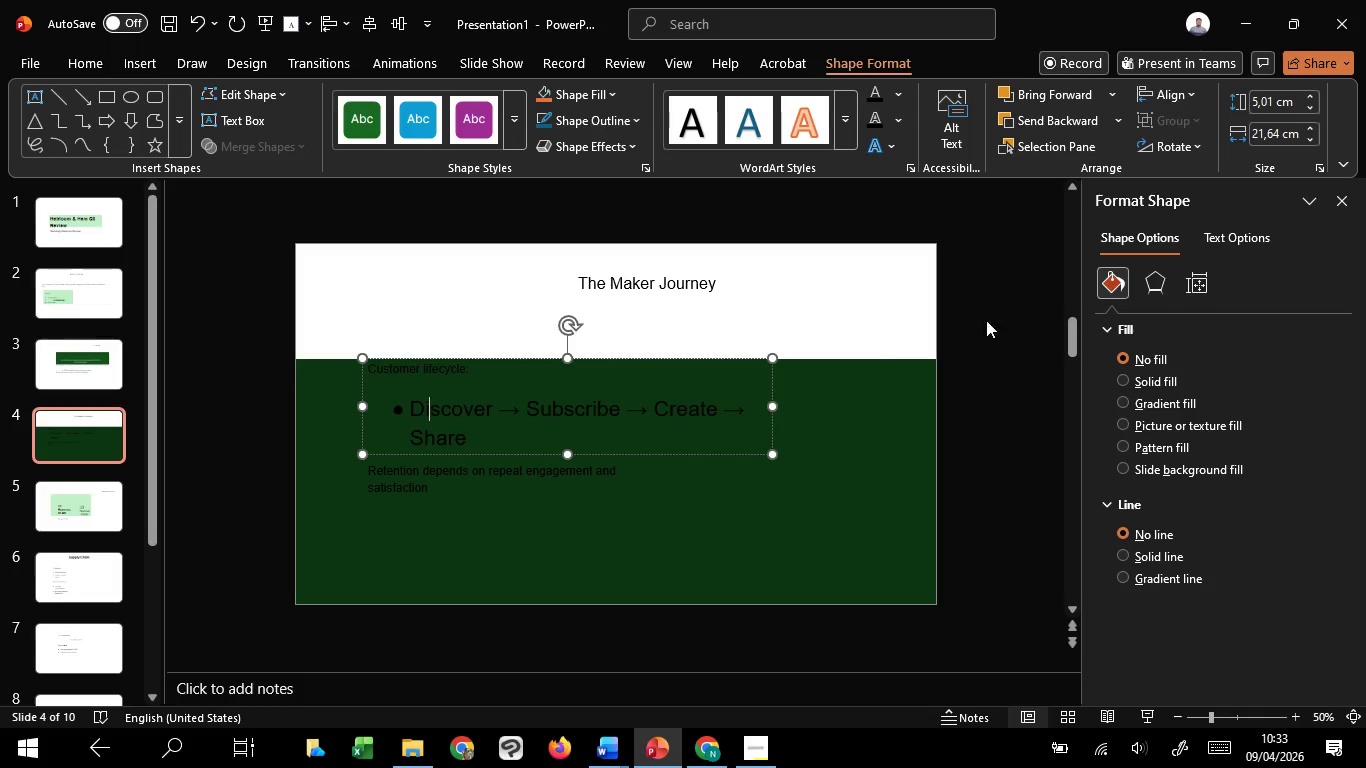 
left_click([1230, 233])
 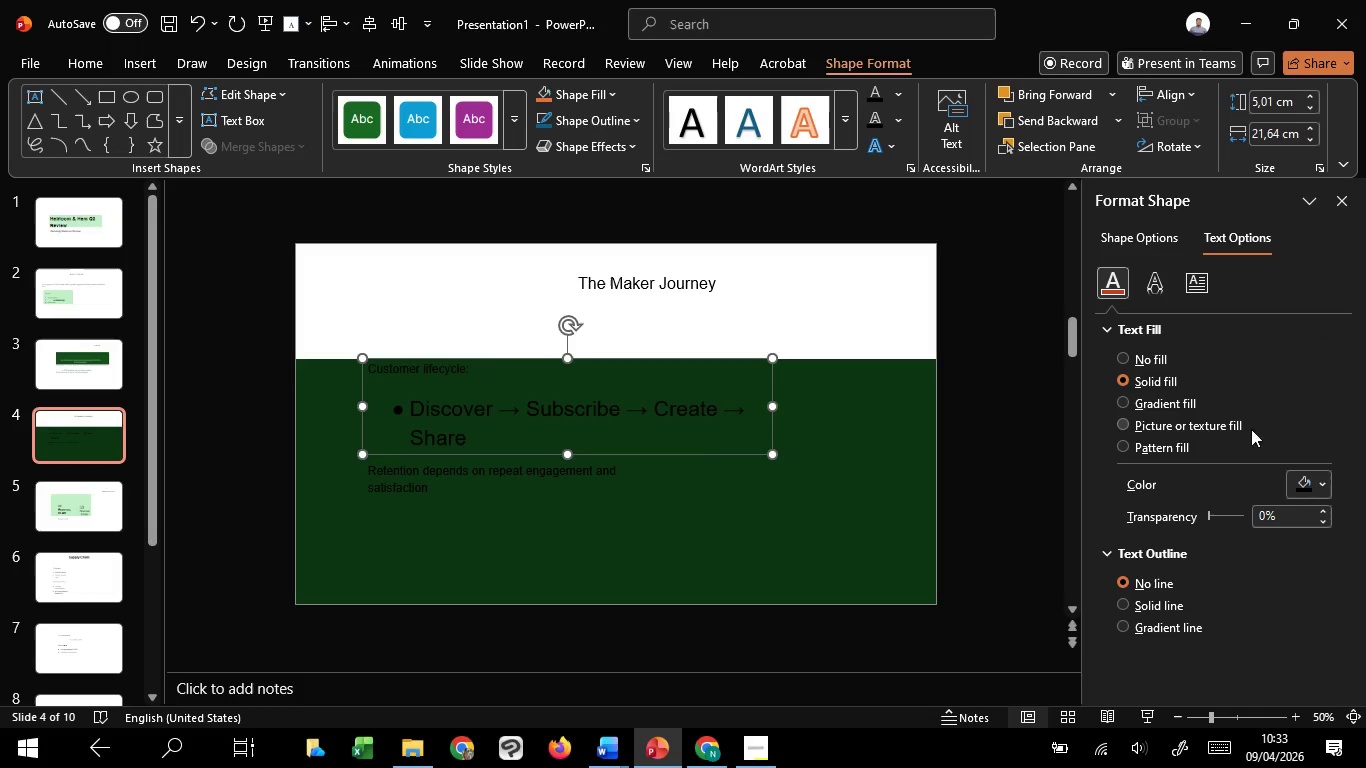 
left_click([1308, 480])
 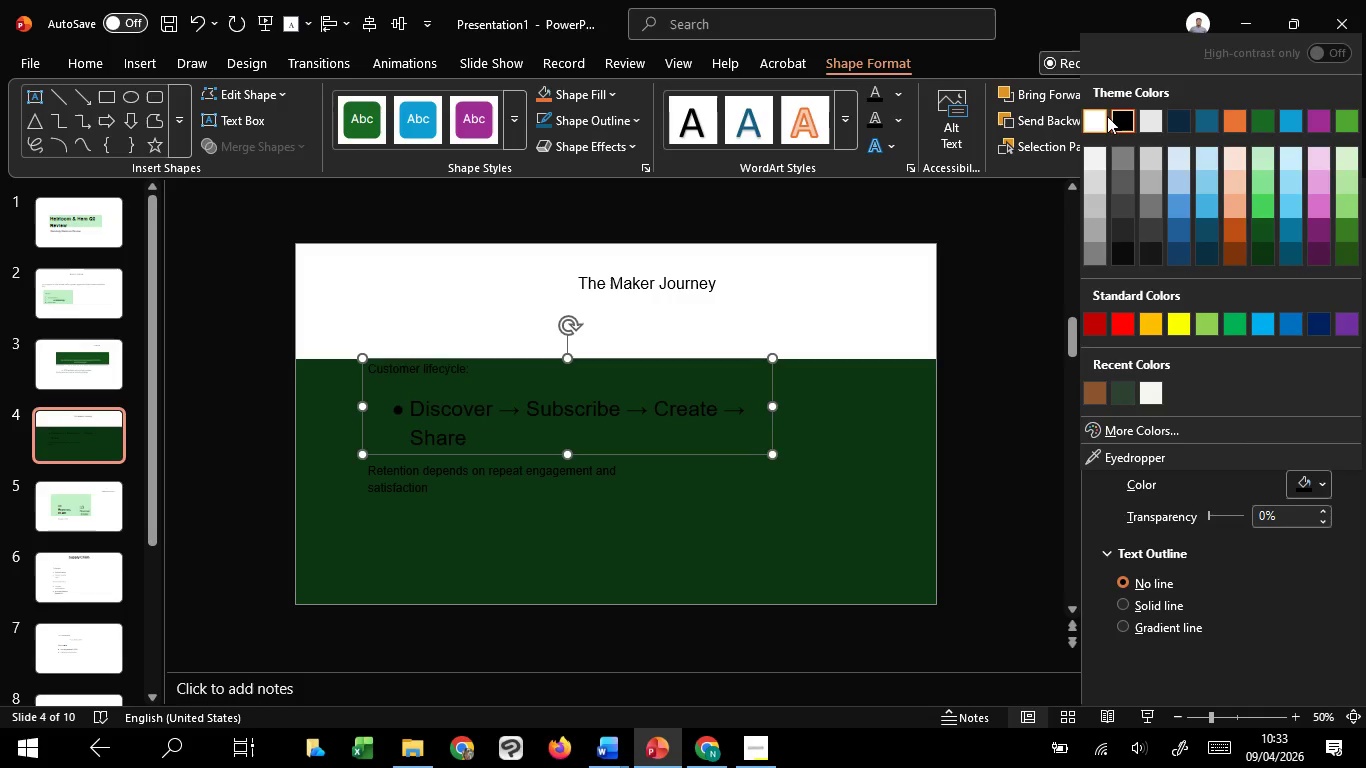 
left_click([1107, 115])
 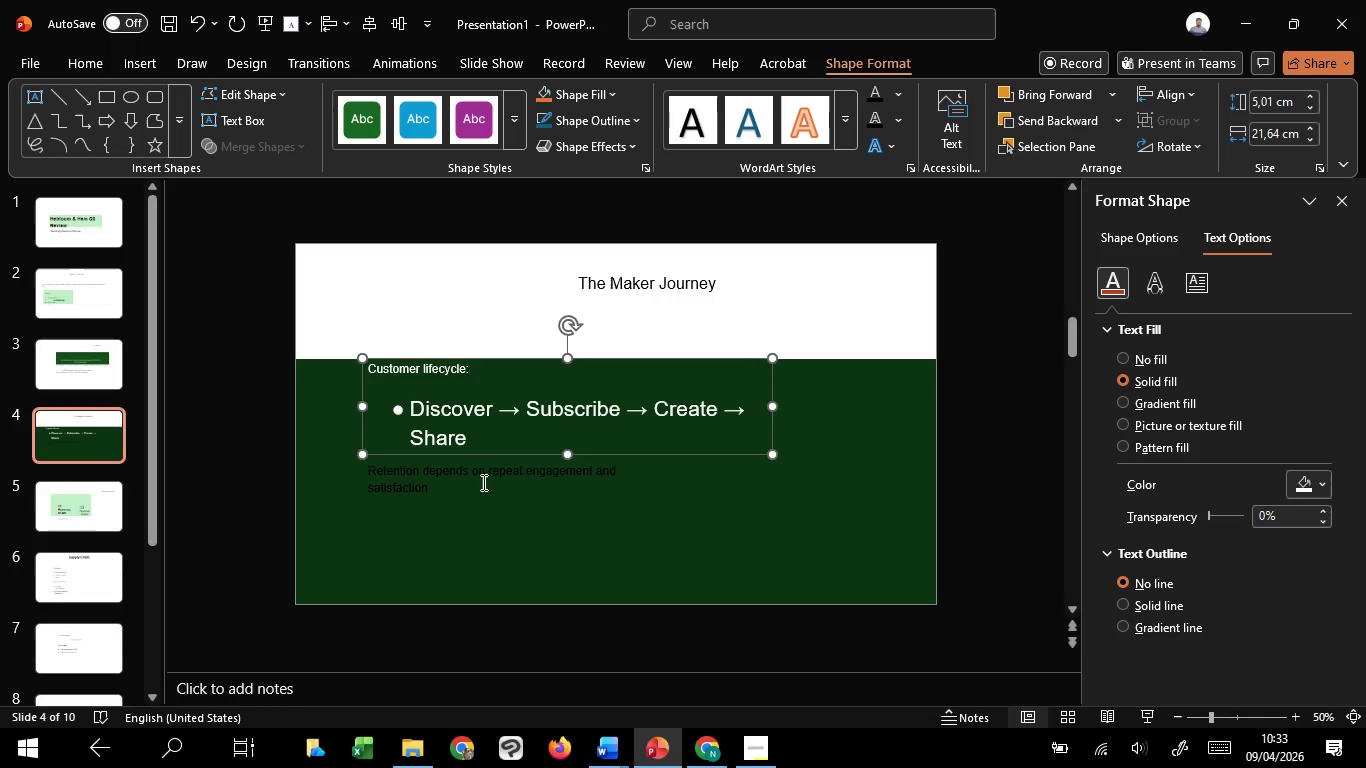 
left_click([468, 486])
 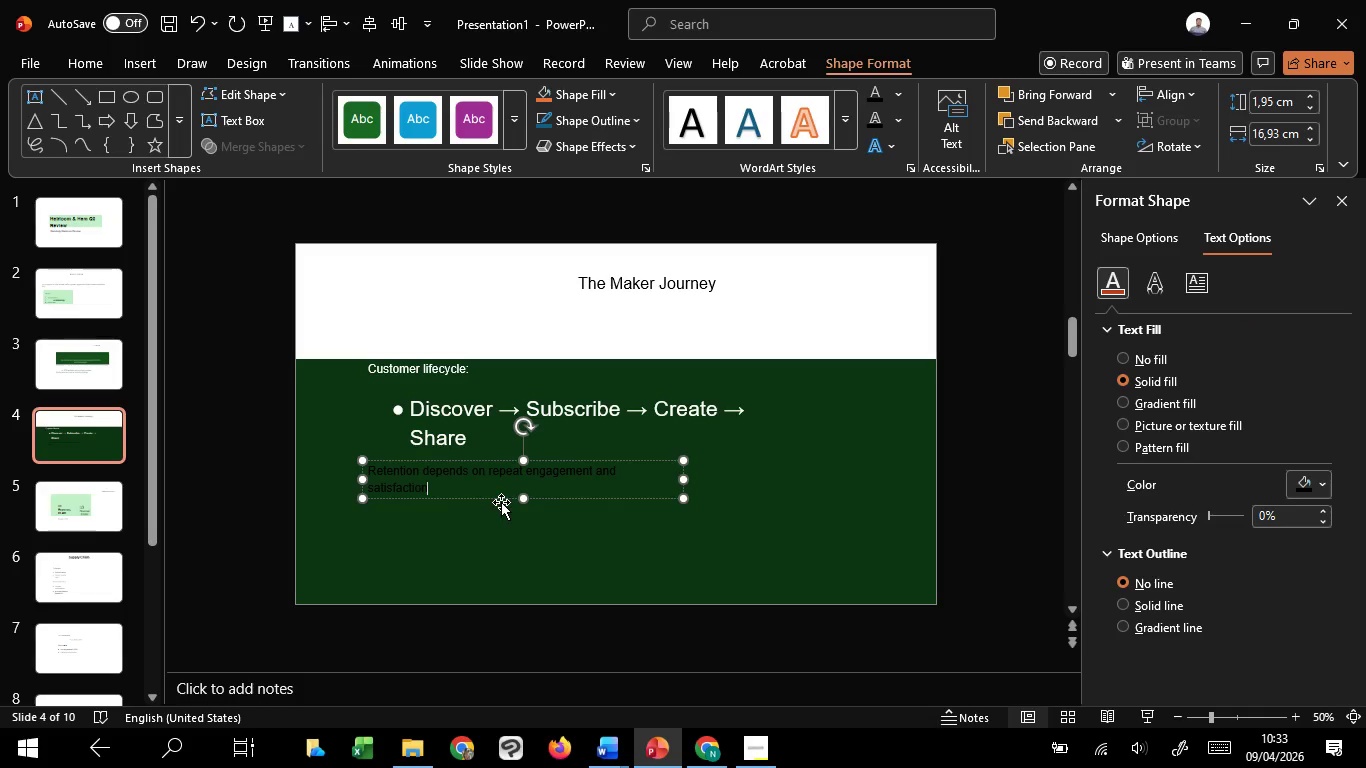 
left_click([501, 502])
 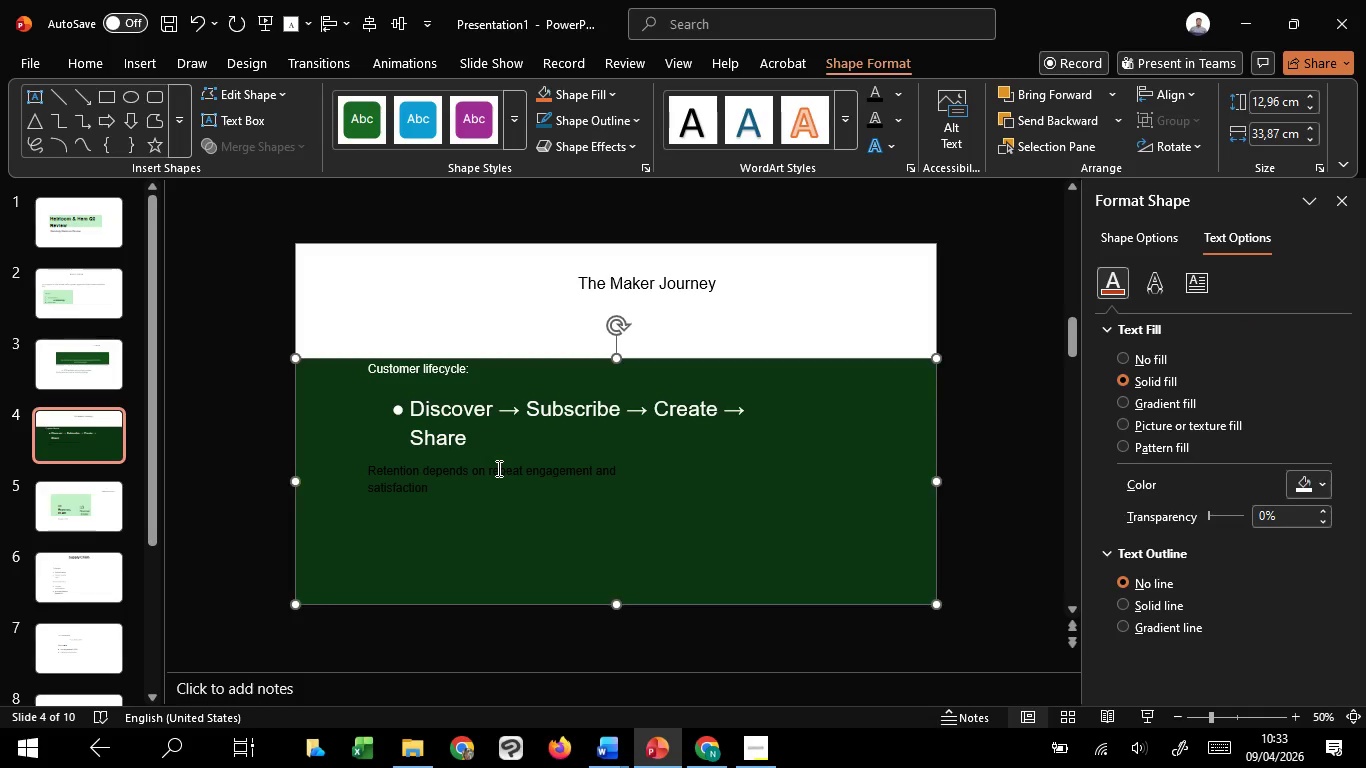 
left_click([497, 468])
 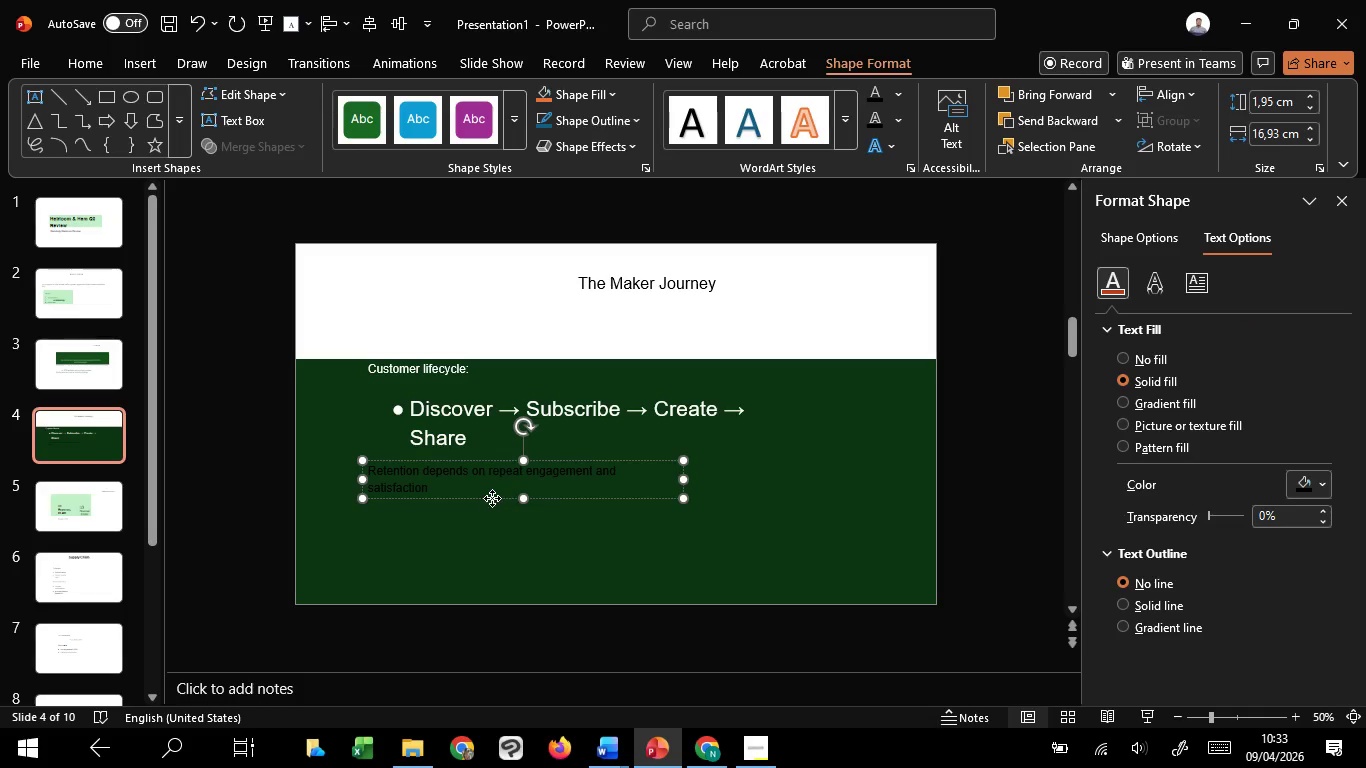 
left_click([492, 498])
 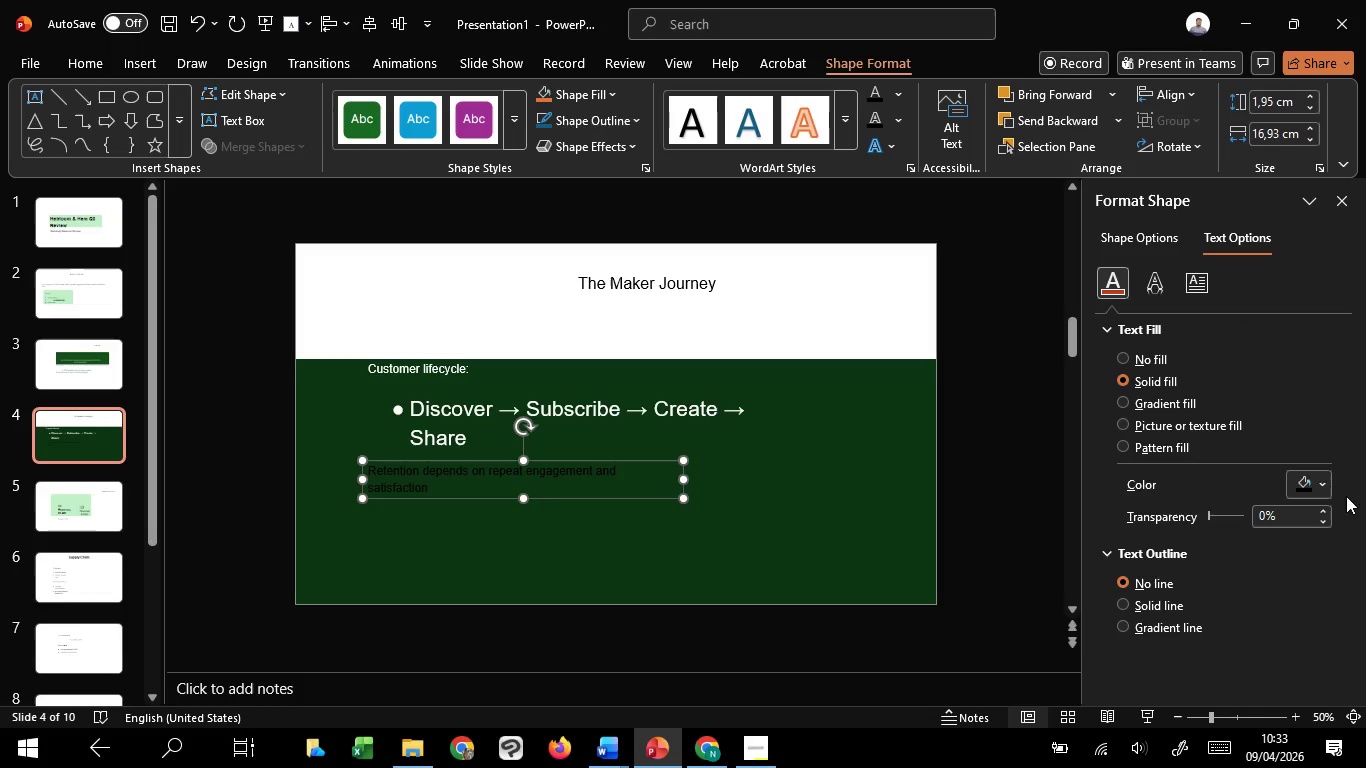 
left_click([1325, 493])
 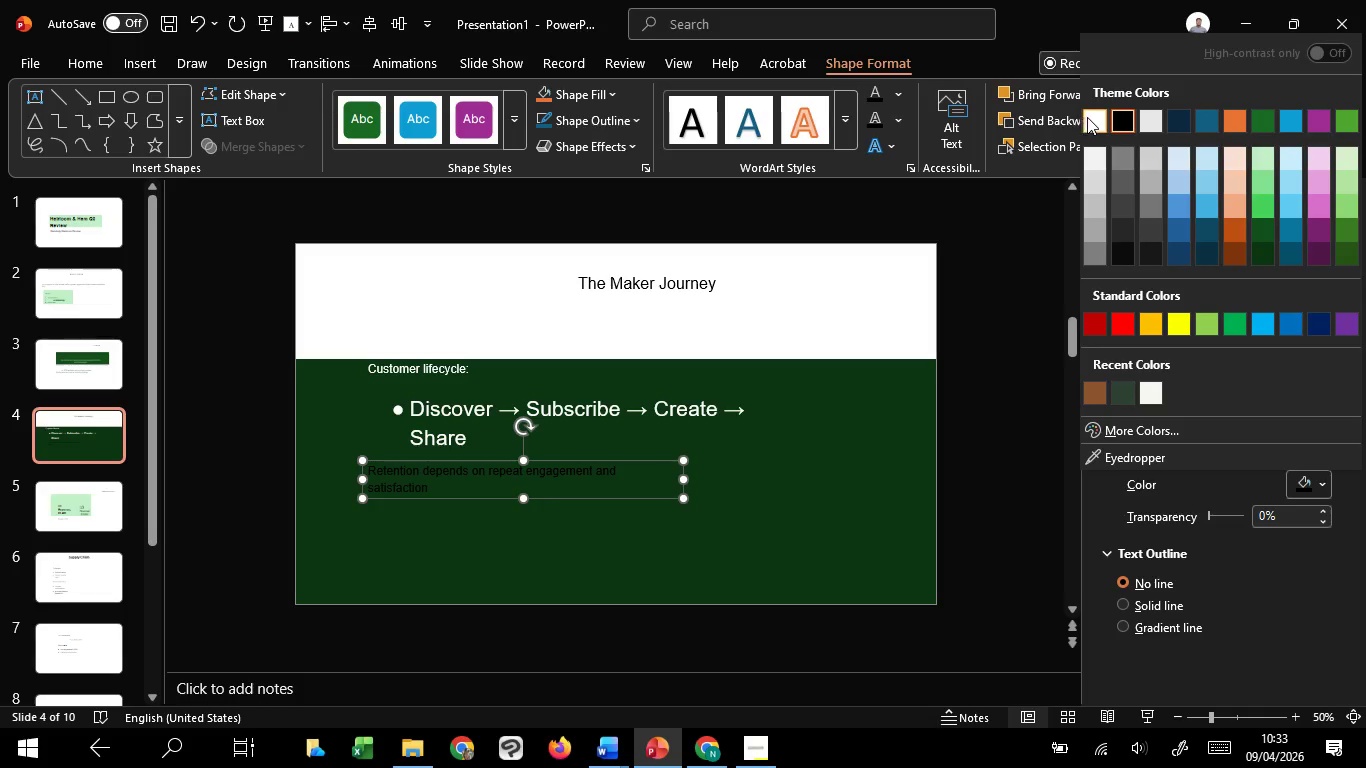 
left_click_drag(start_coordinate=[1088, 116], to_coordinate=[1079, 132])
 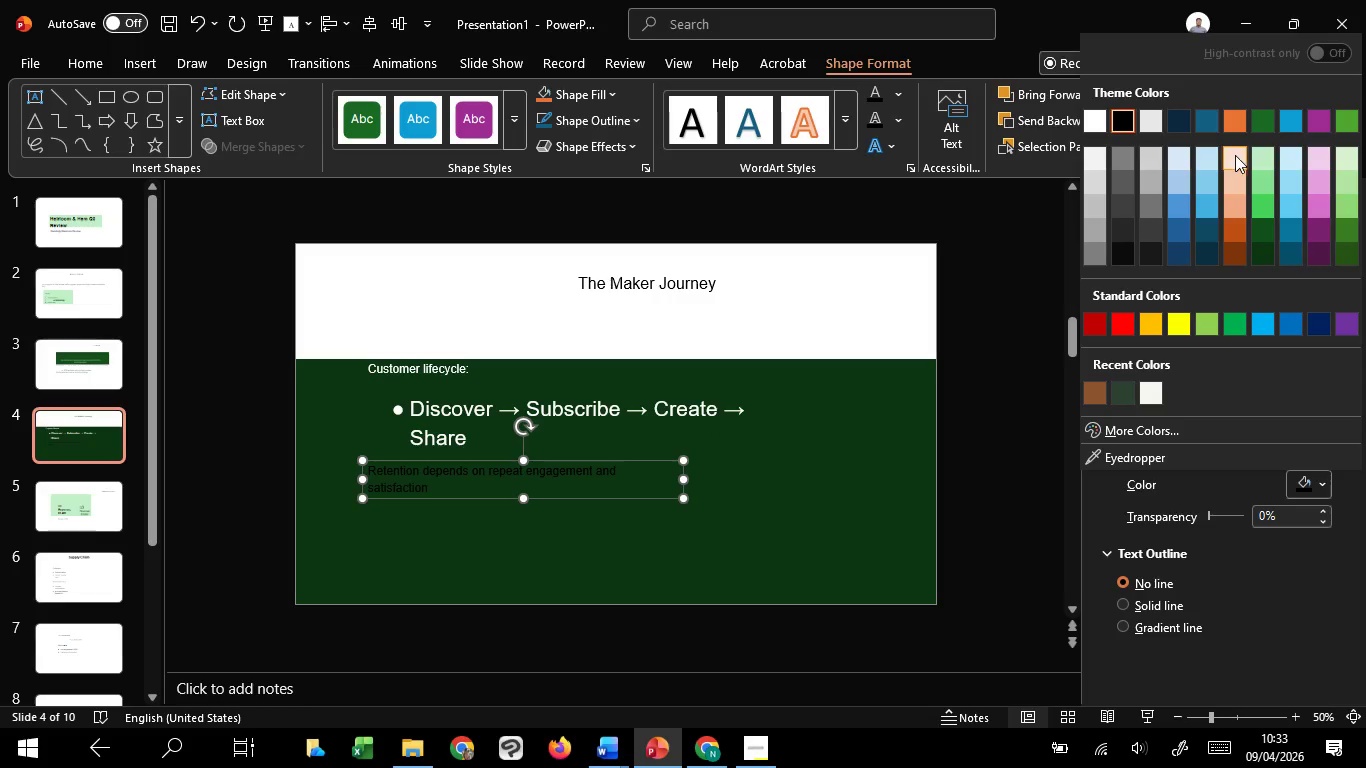 
left_click([1254, 155])
 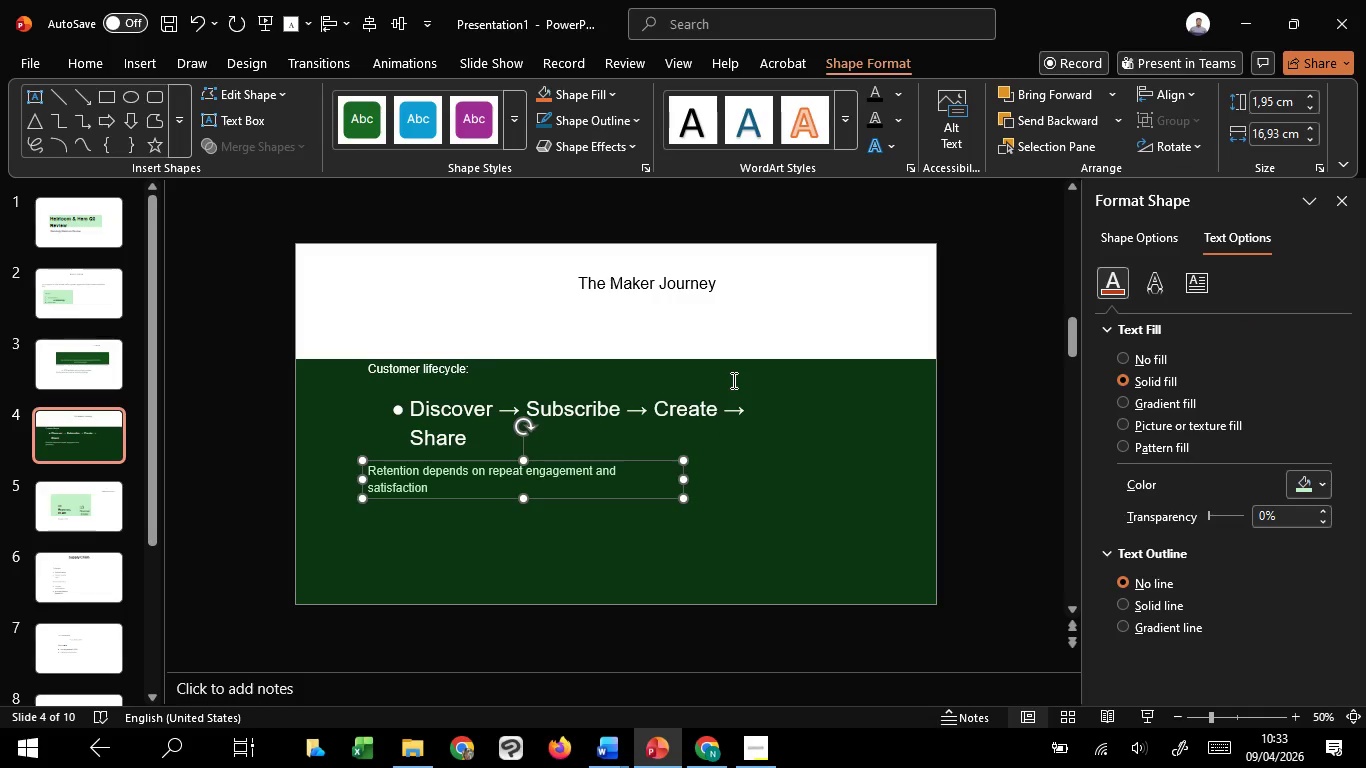 
left_click([732, 380])
 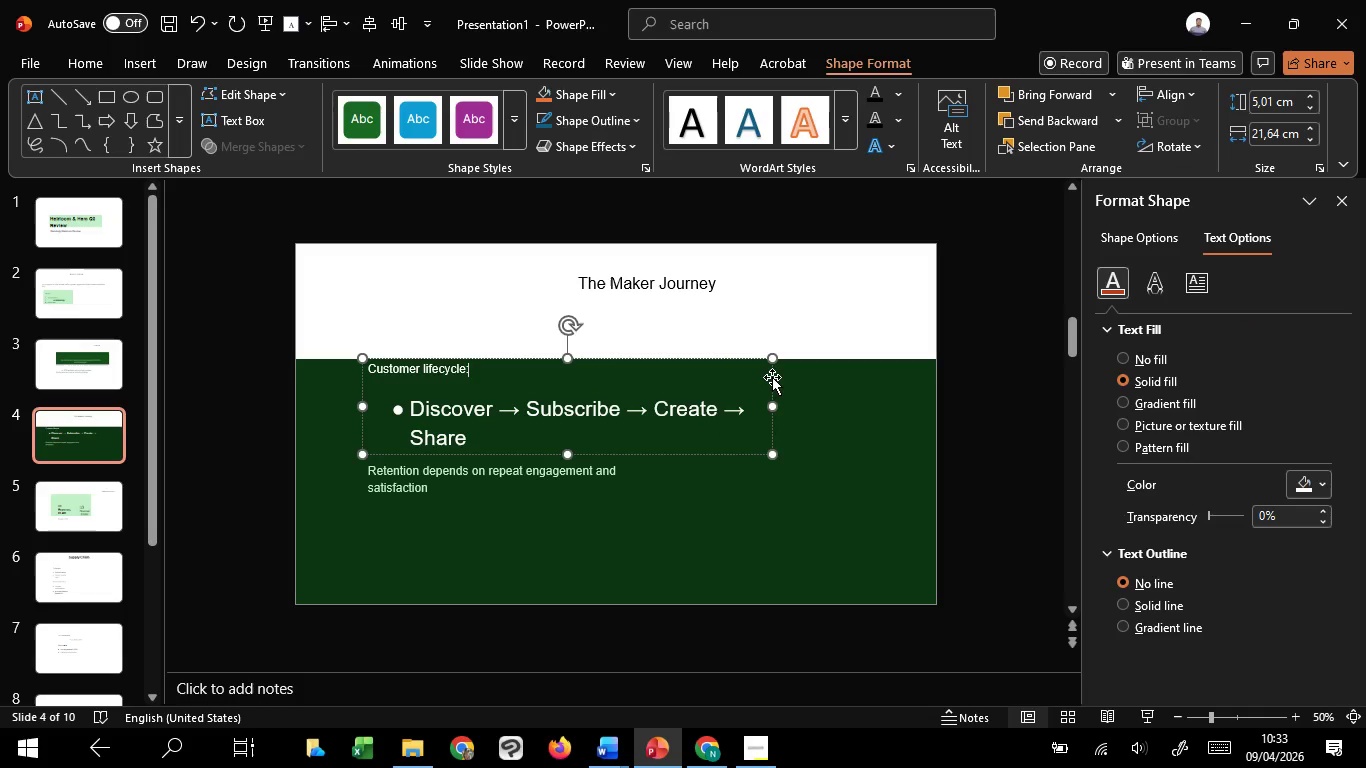 
left_click([773, 376])
 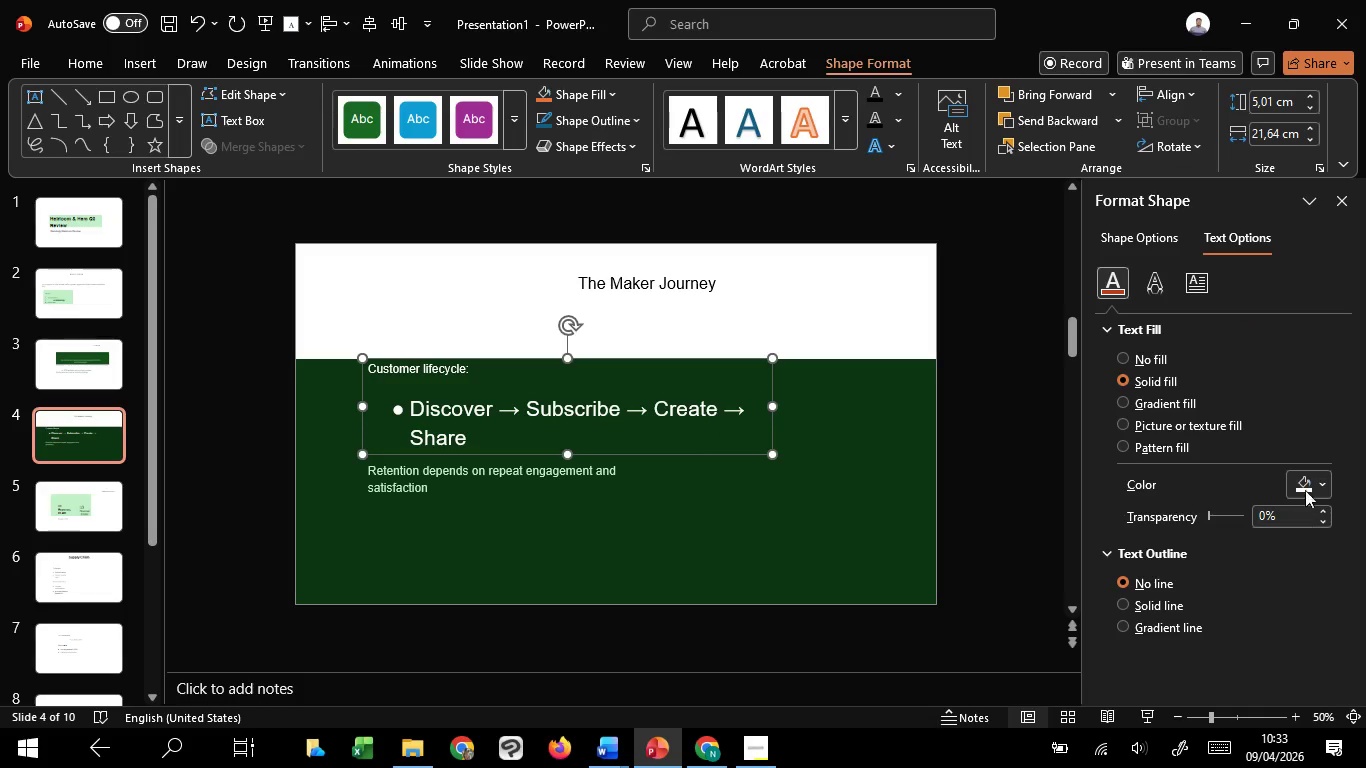 
left_click([1301, 481])
 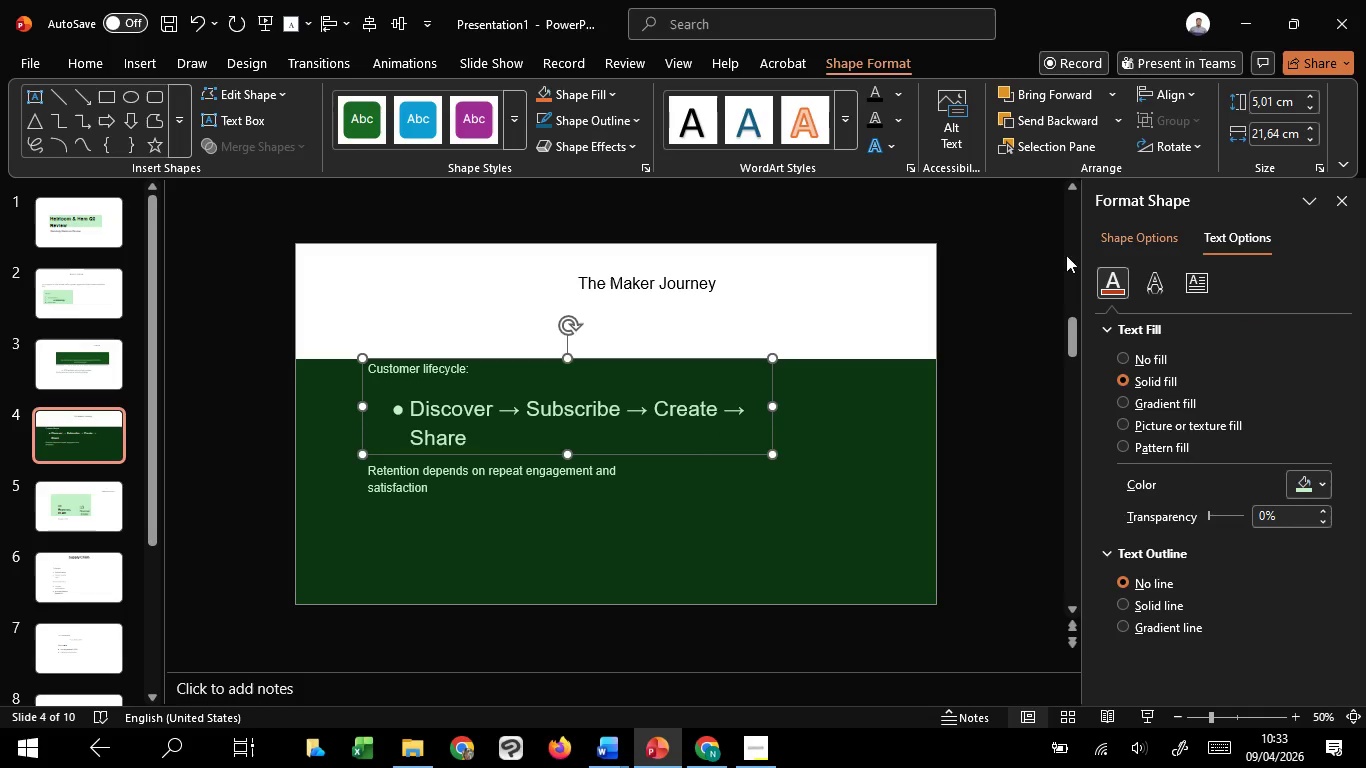 
double_click([998, 284])
 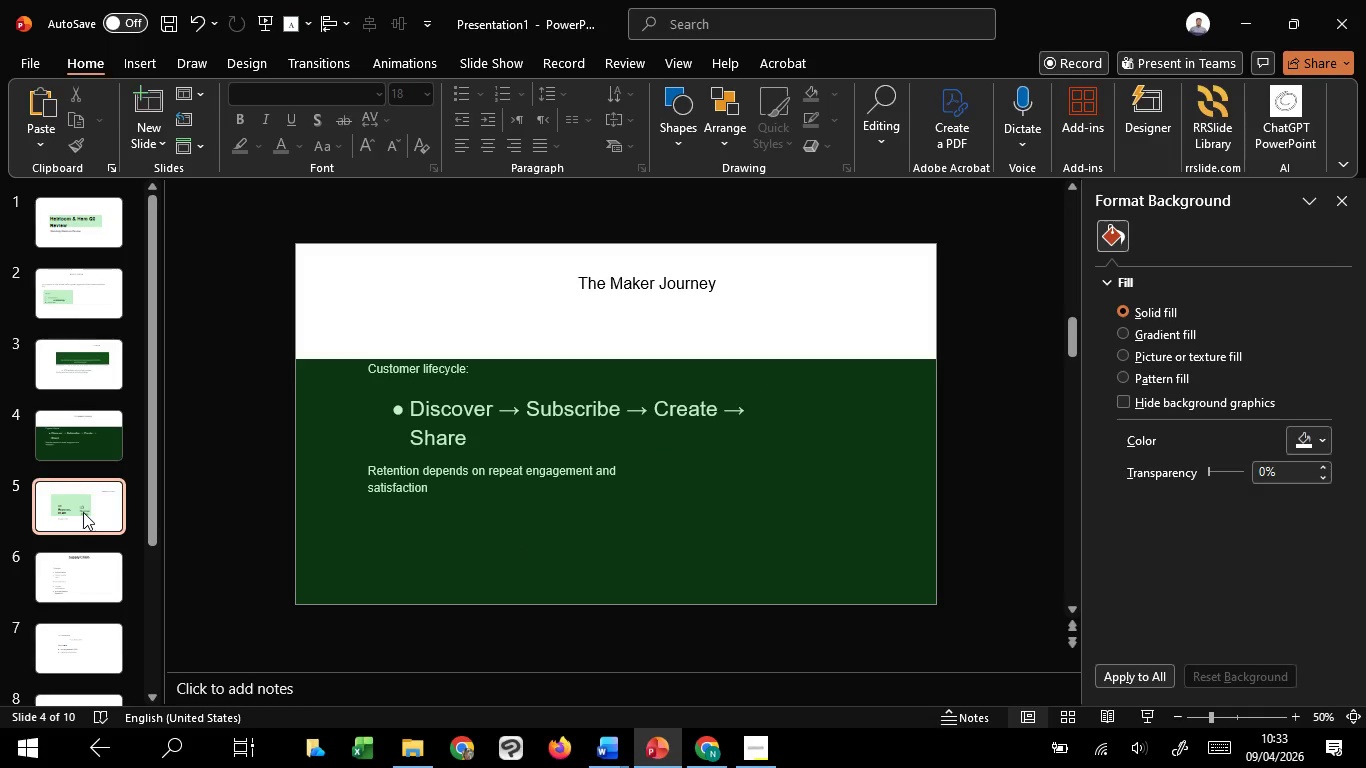 
left_click([79, 575])
 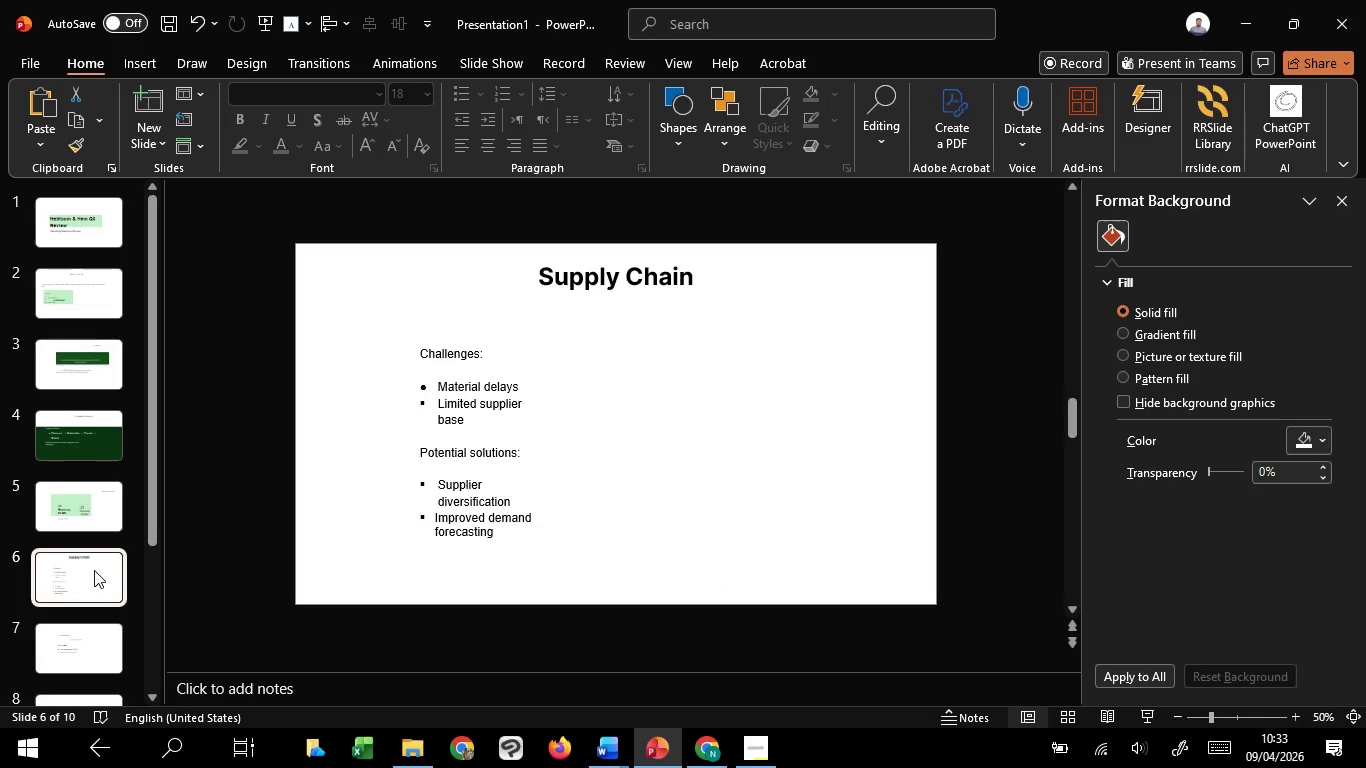 
wait(9.56)
 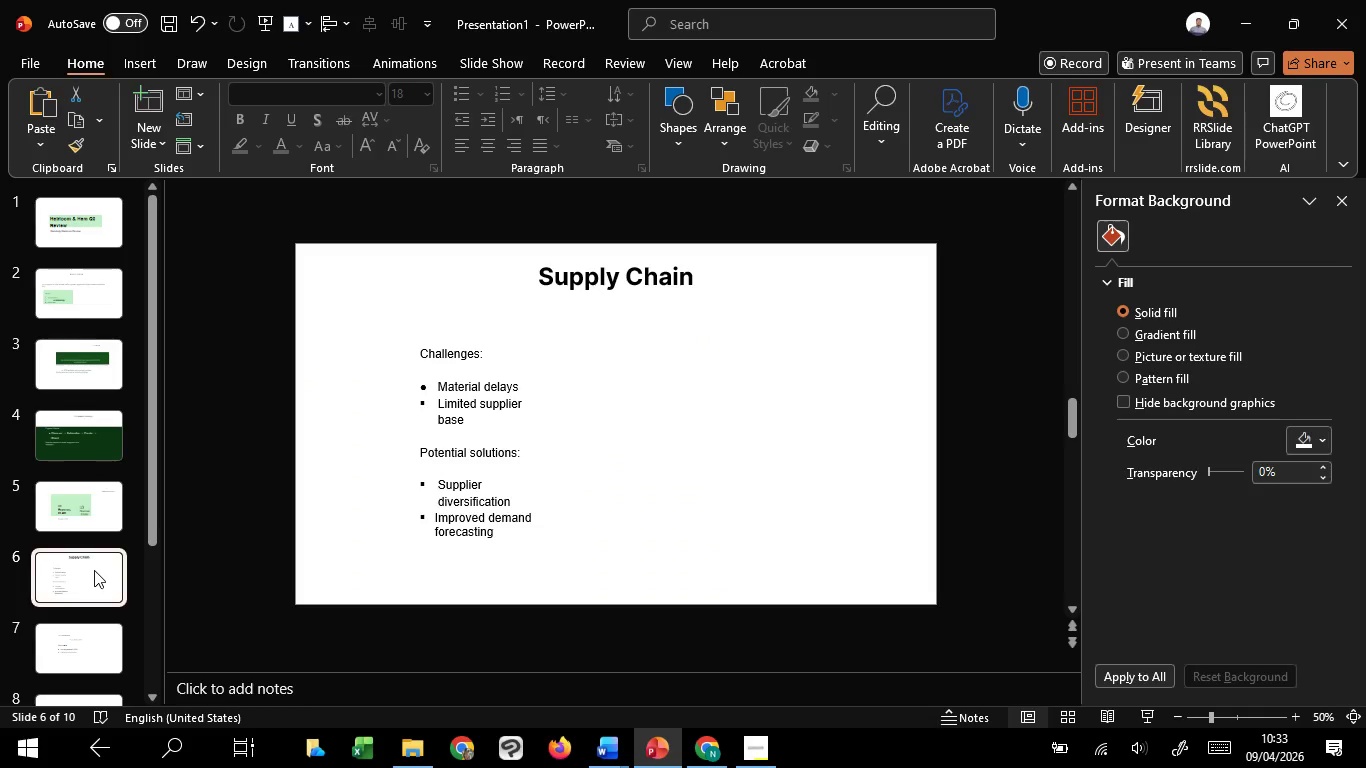 
left_click_drag(start_coordinate=[378, 336], to_coordinate=[799, 633])
 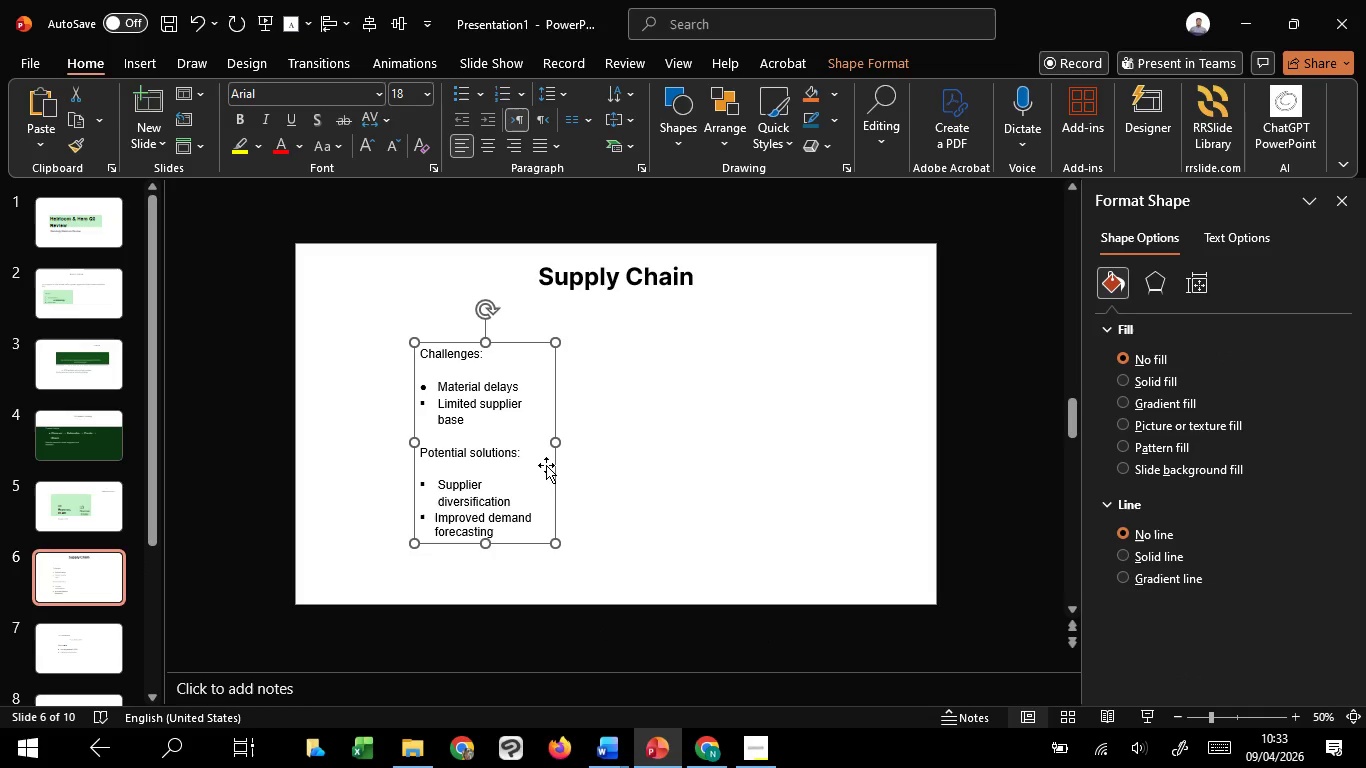 
left_click_drag(start_coordinate=[546, 464], to_coordinate=[716, 465])
 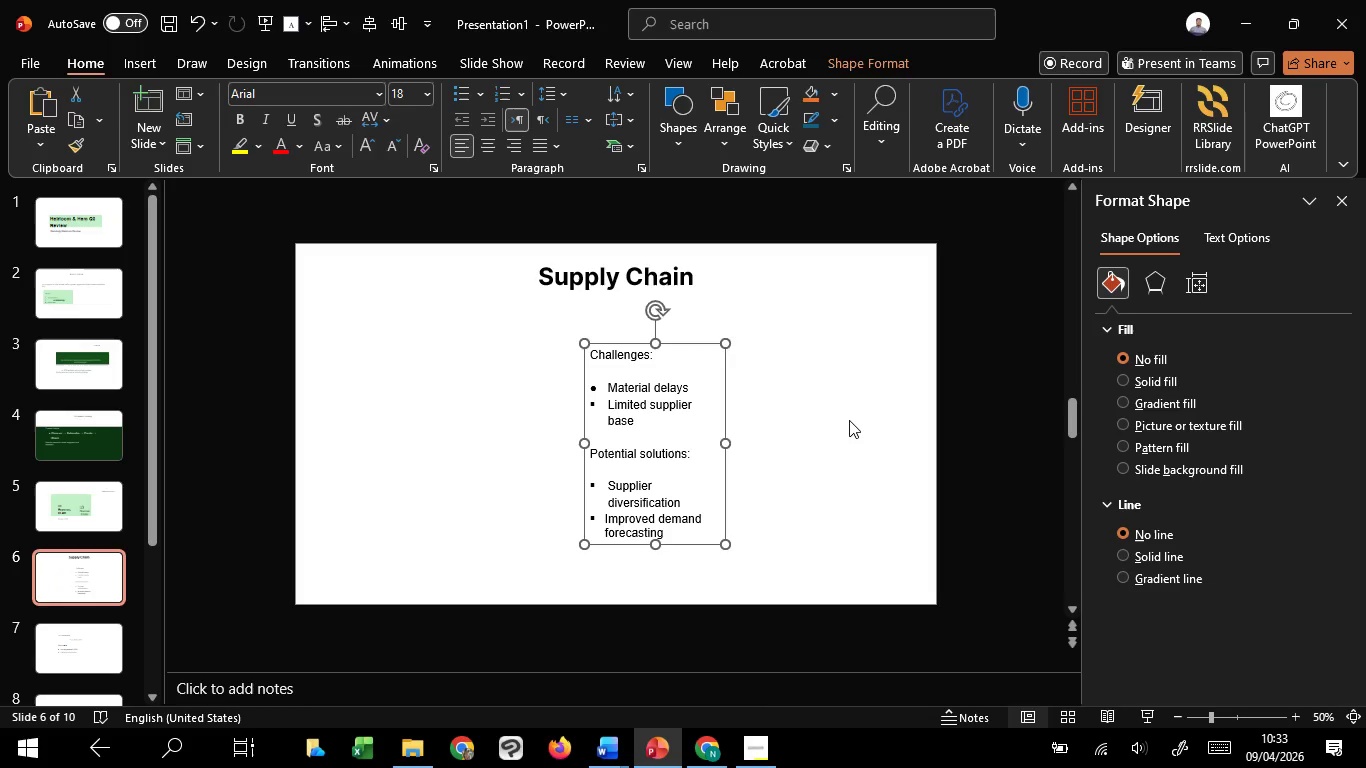 
left_click([849, 420])
 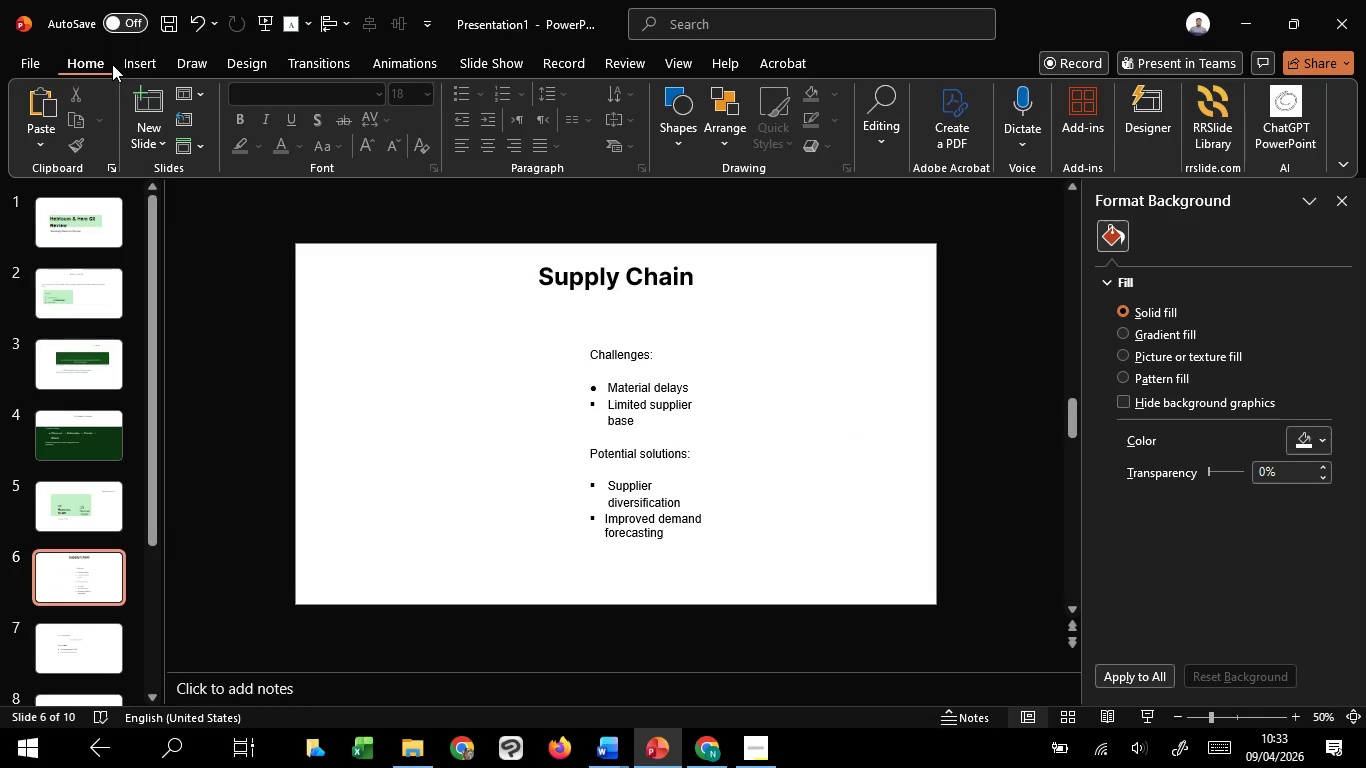 
left_click([130, 58])
 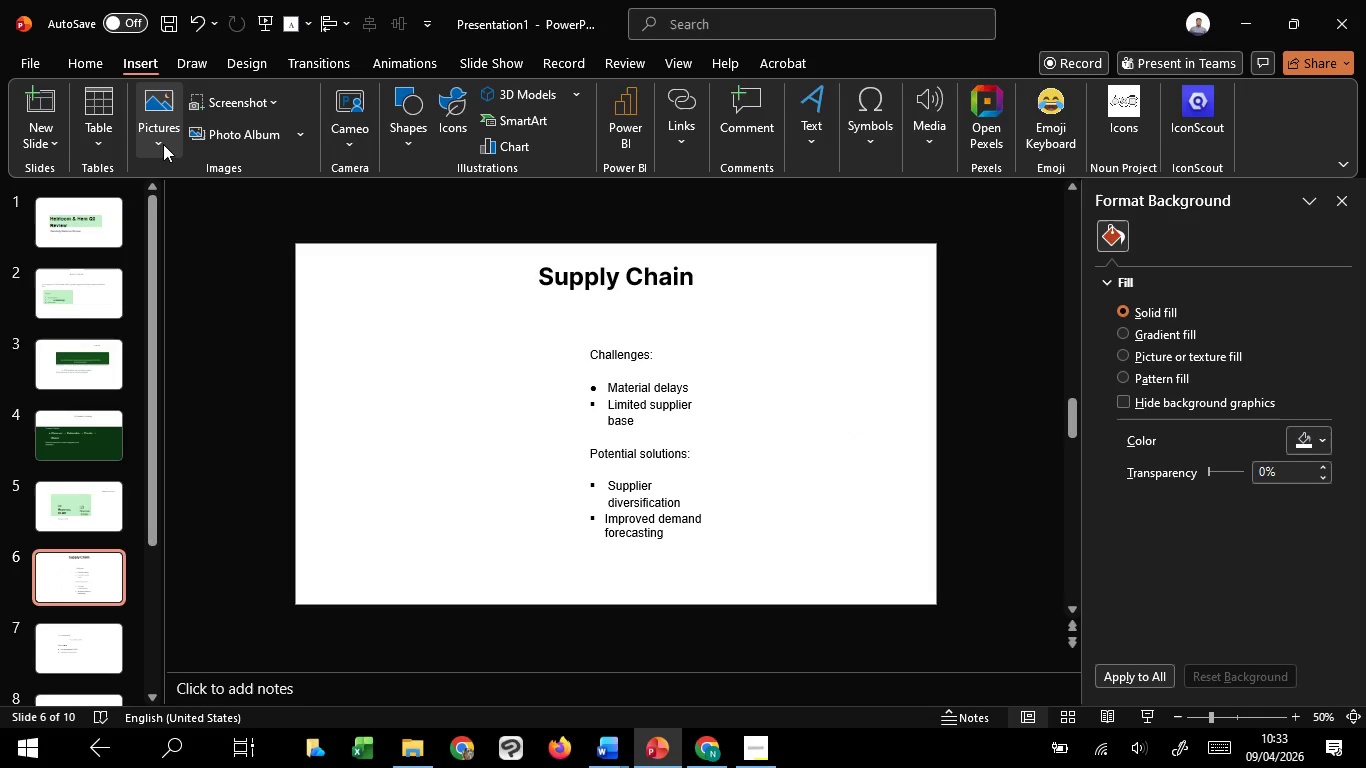 
left_click([163, 144])
 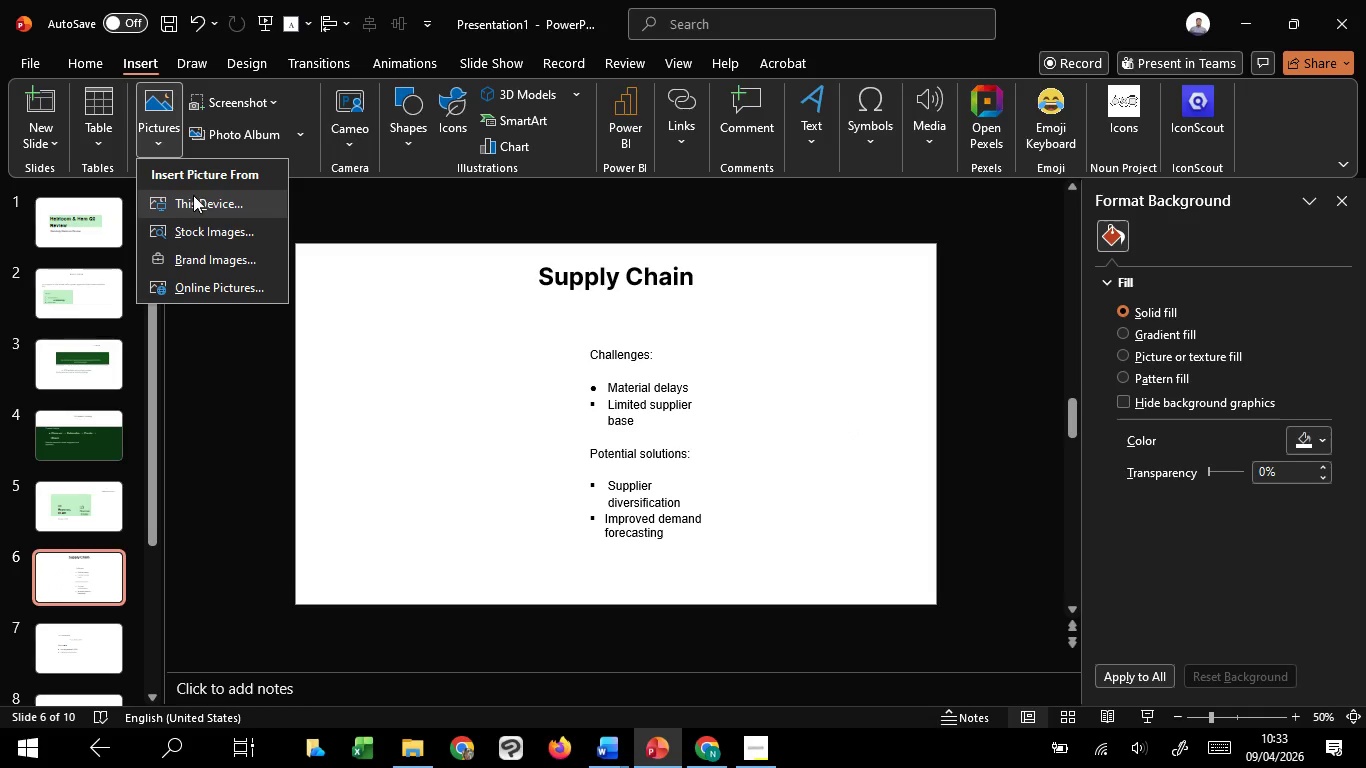 
left_click([197, 200])
 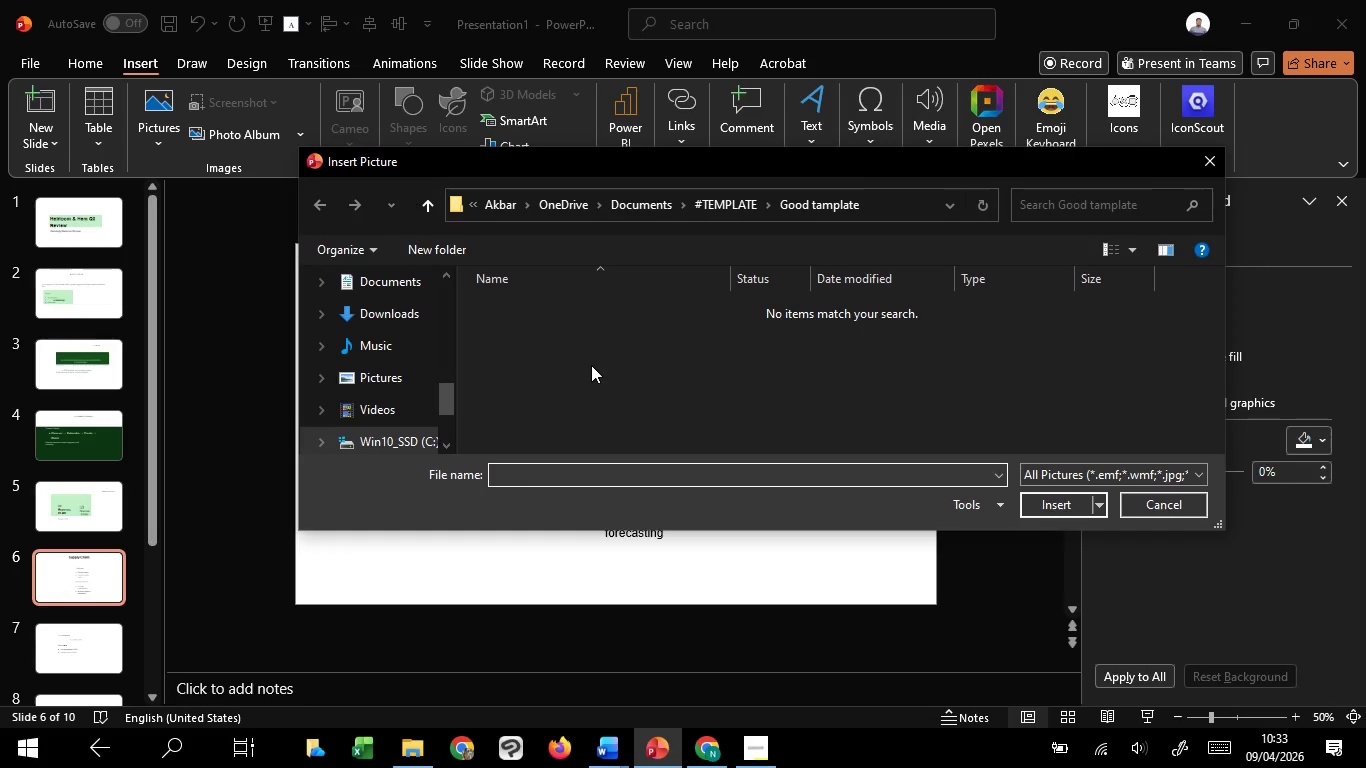 
wait(5.19)
 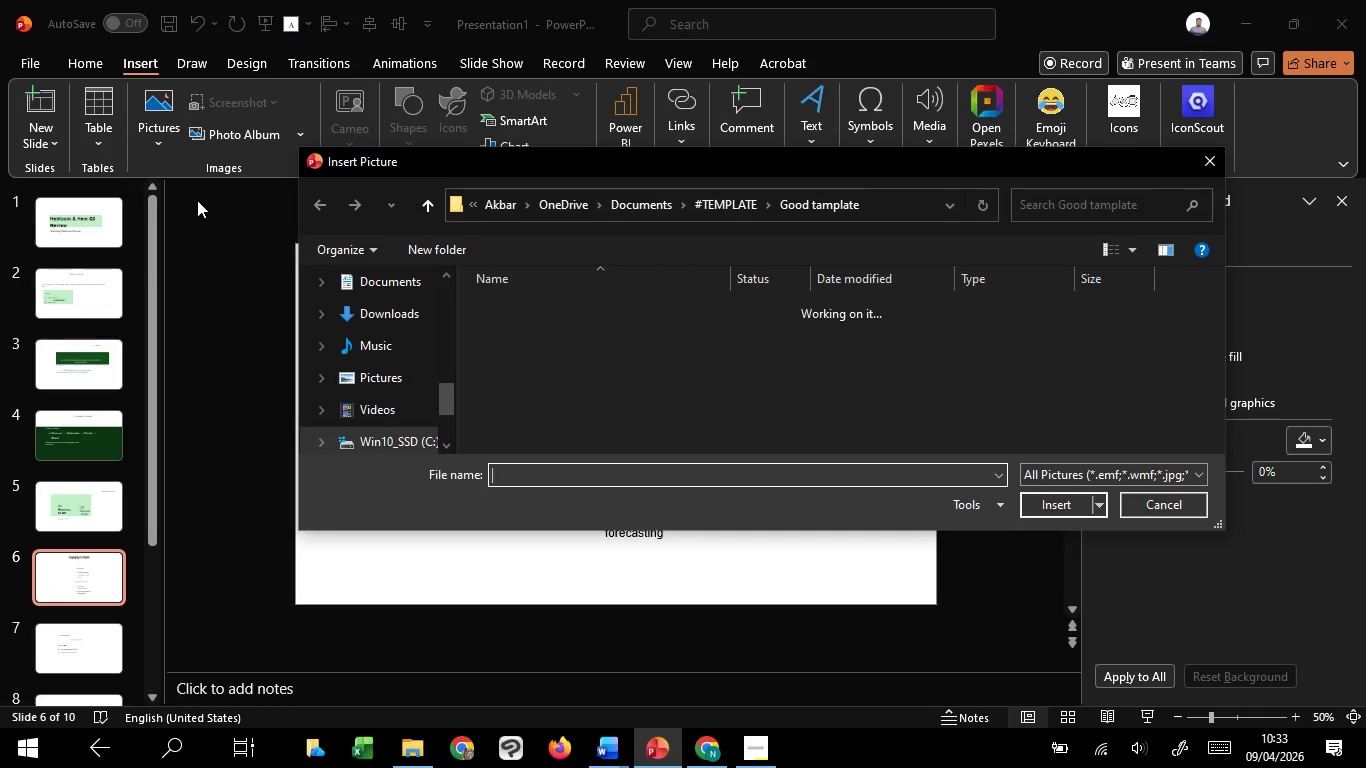 
left_click([376, 318])
 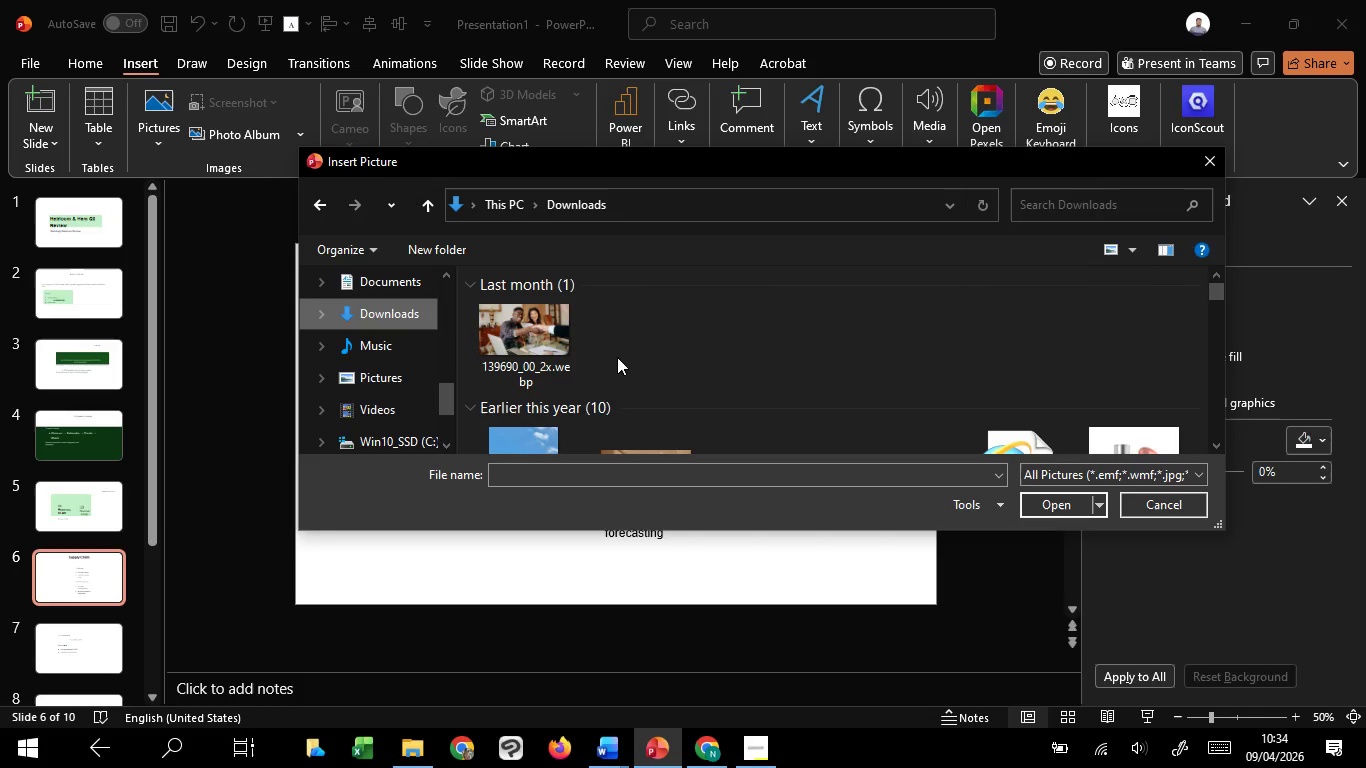 
scroll: coordinate [617, 357], scroll_direction: down, amount: 9.0
 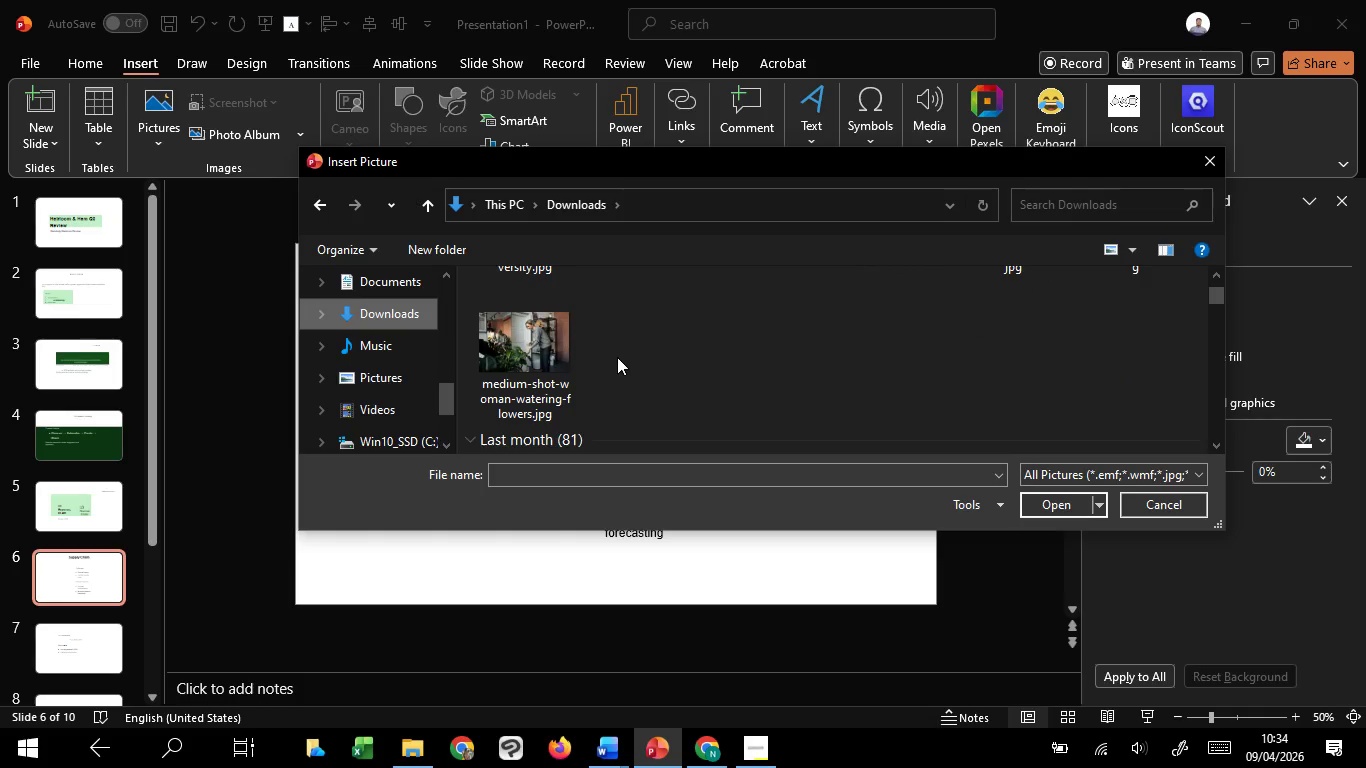 
scroll: coordinate [617, 357], scroll_direction: up, amount: 8.0
 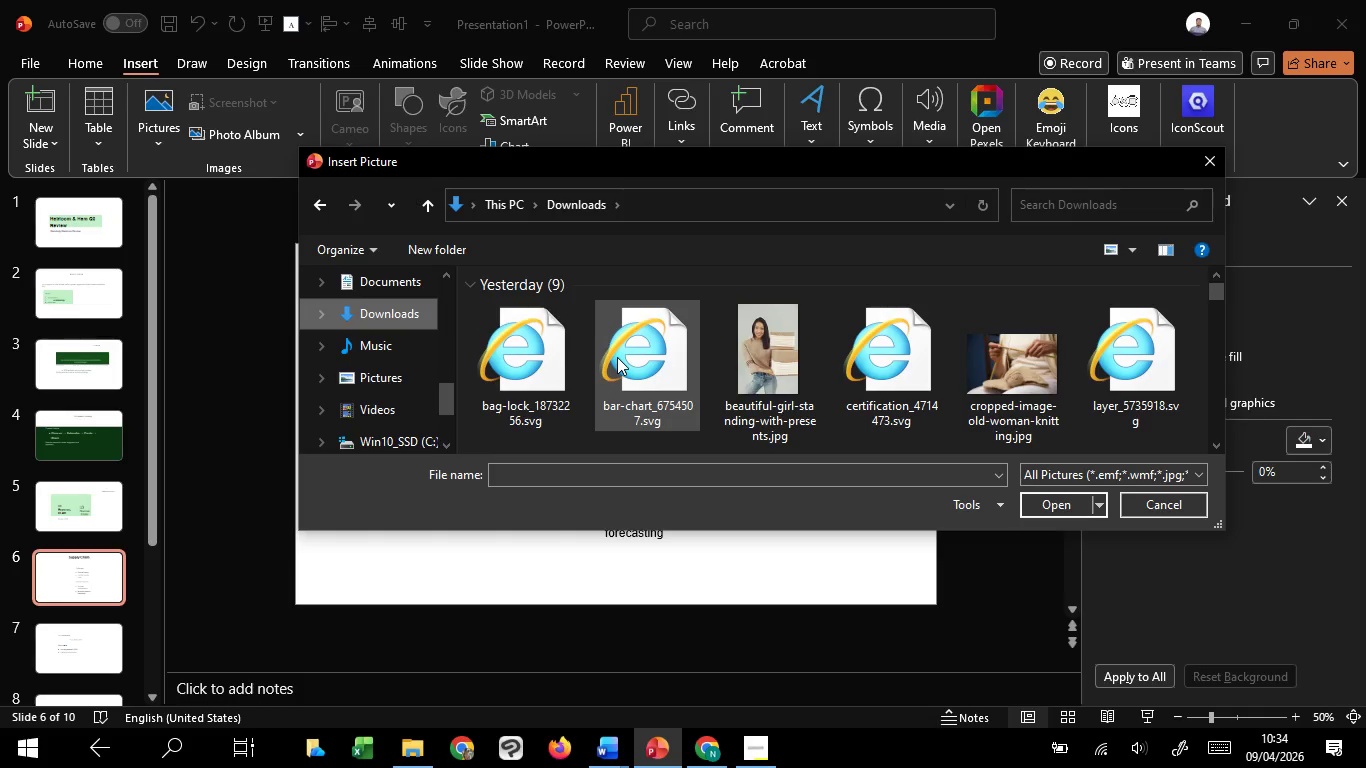 
scroll: coordinate [617, 357], scroll_direction: down, amount: 10.0
 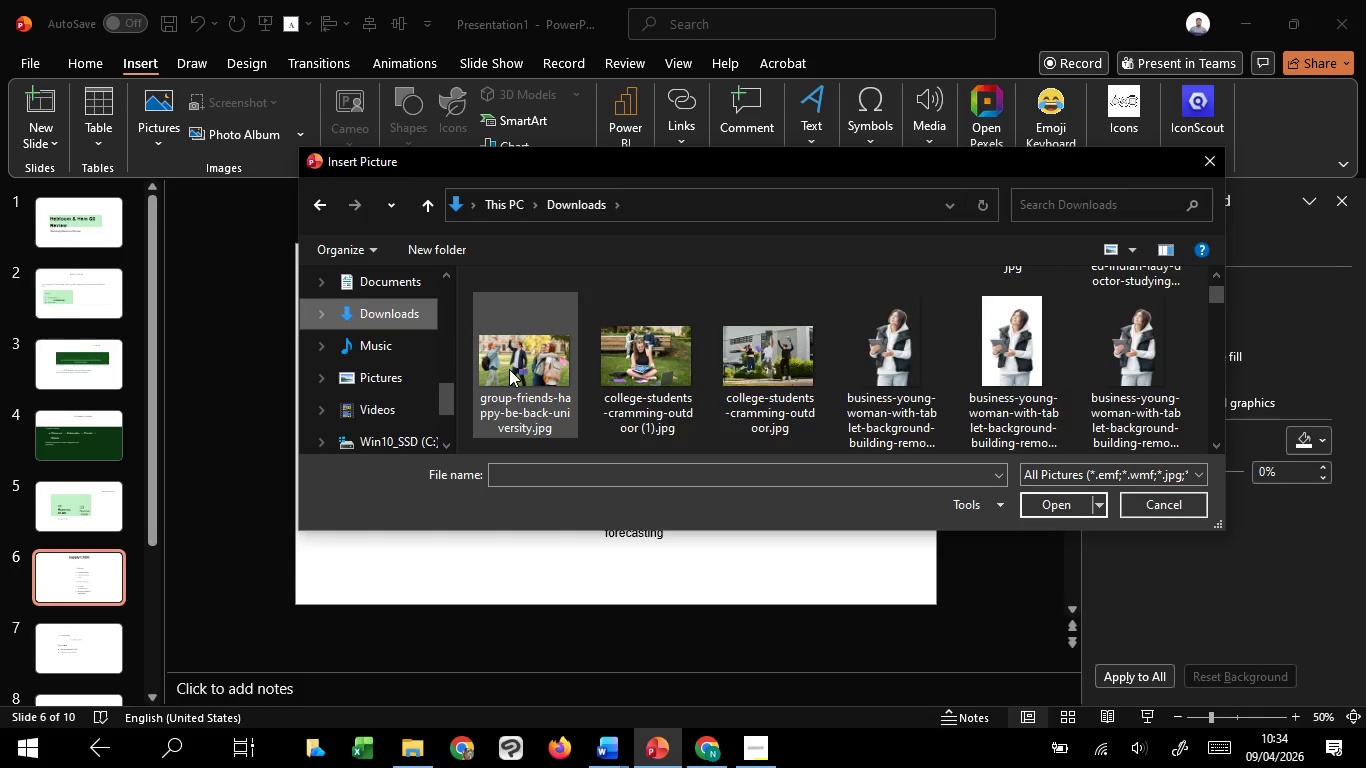 
left_click([509, 369])
 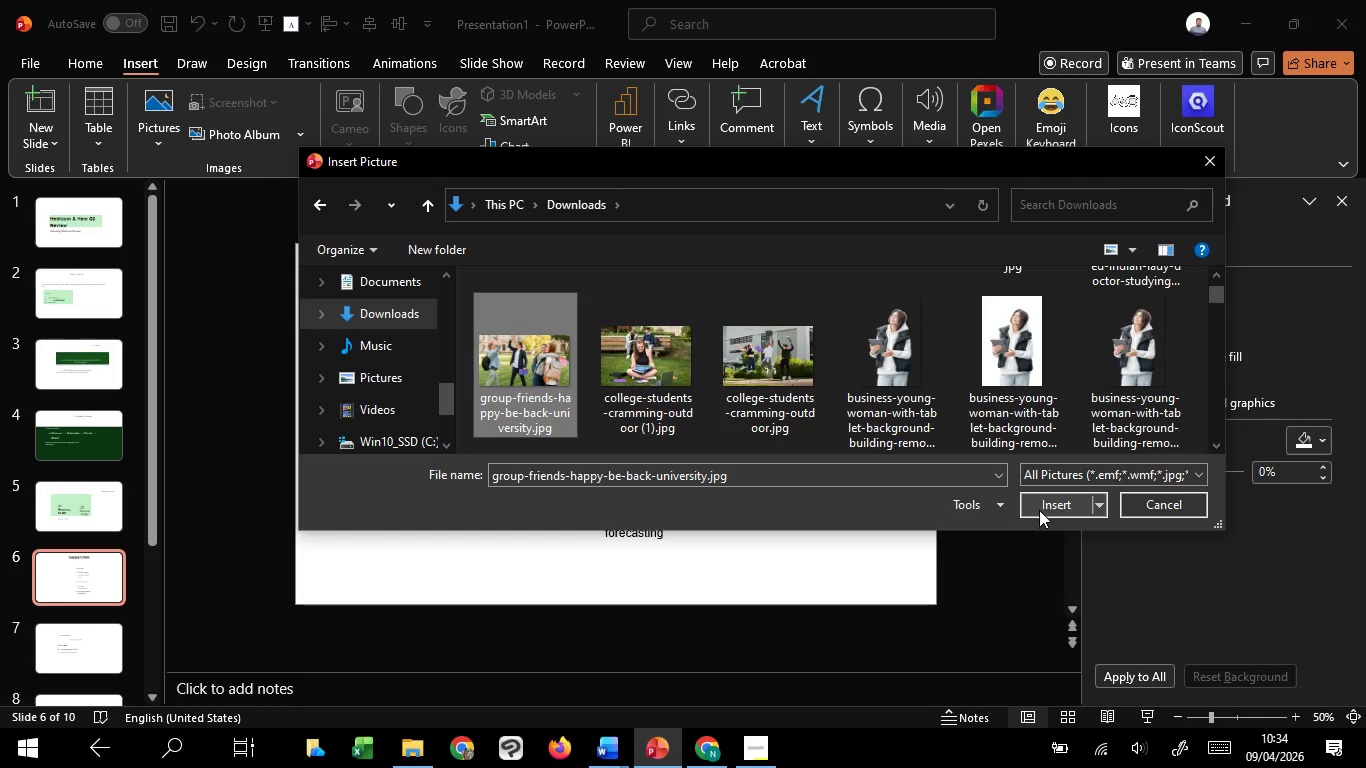 
left_click([1040, 507])
 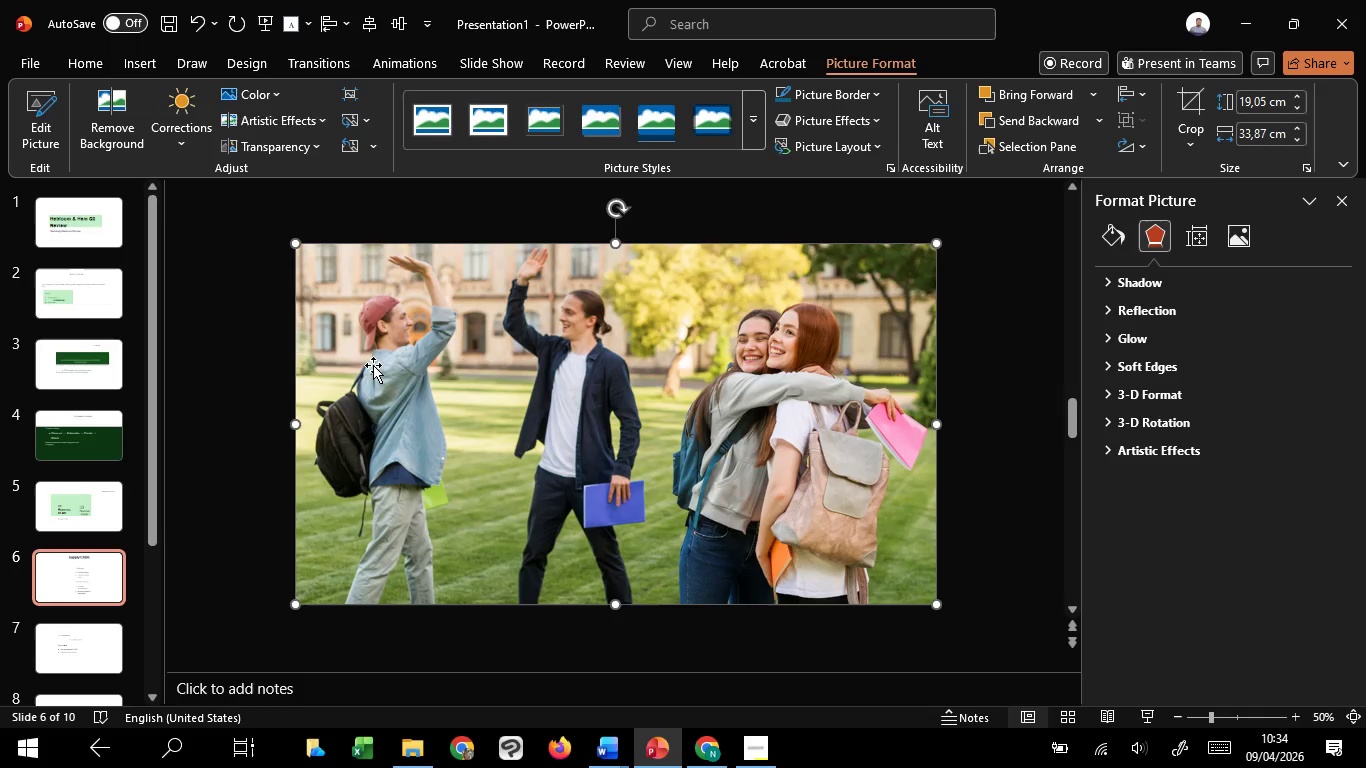 
wait(6.48)
 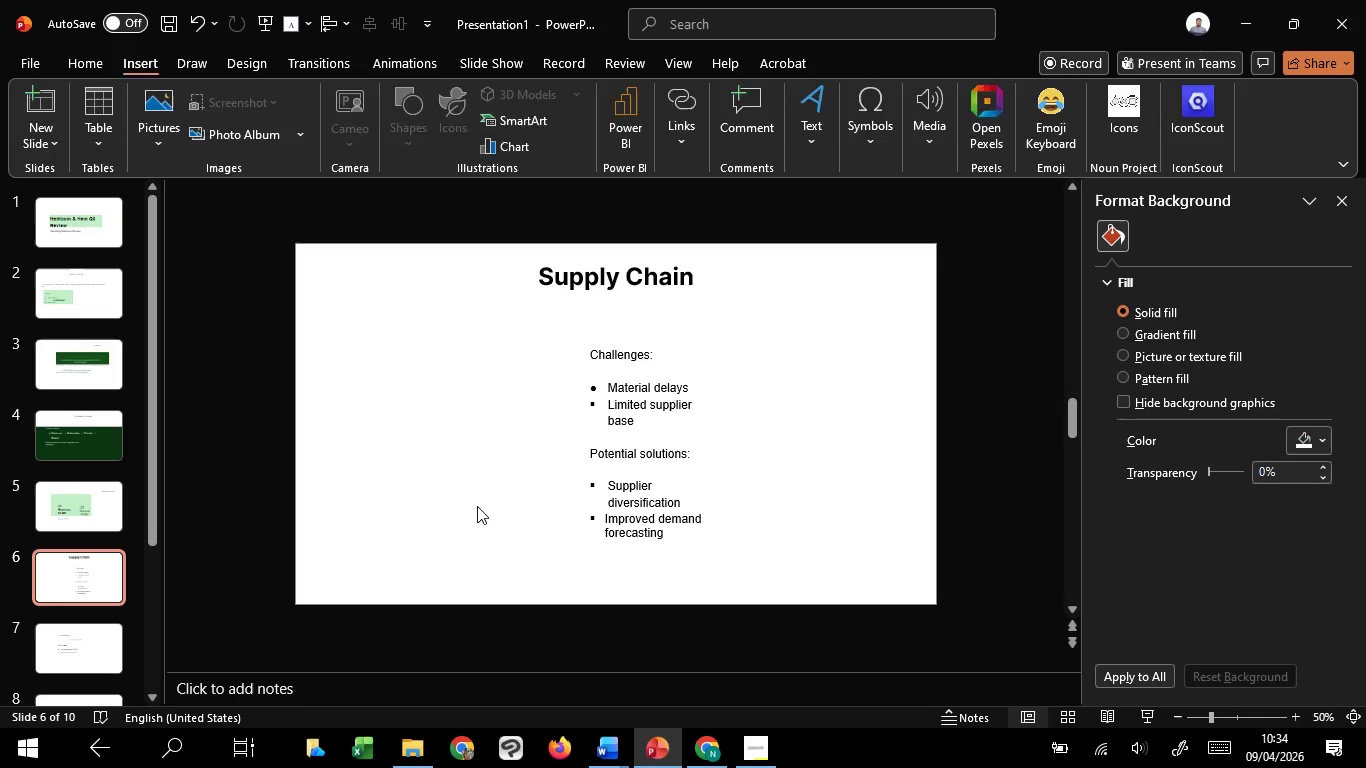 
left_click_drag(start_coordinate=[933, 425], to_coordinate=[547, 393])
 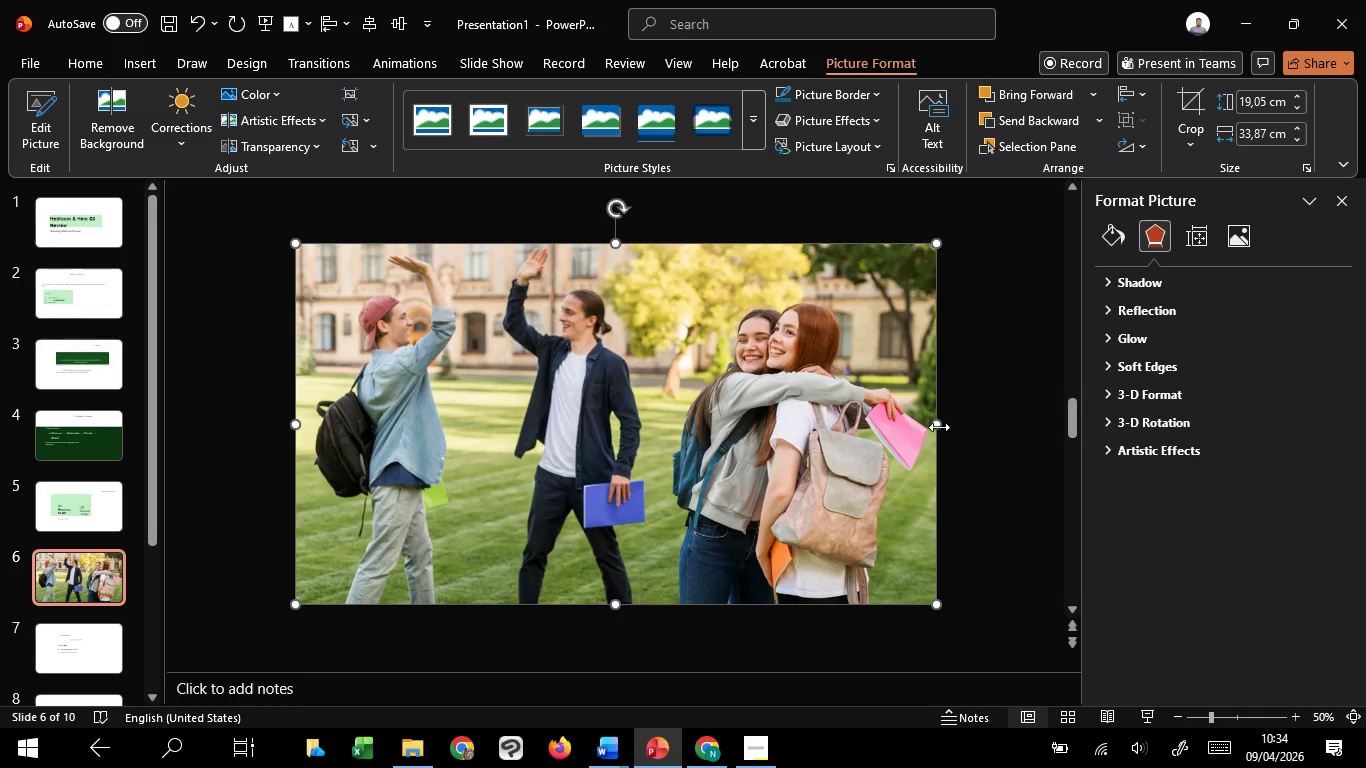 
left_click_drag(start_coordinate=[943, 427], to_coordinate=[358, 427])
 